 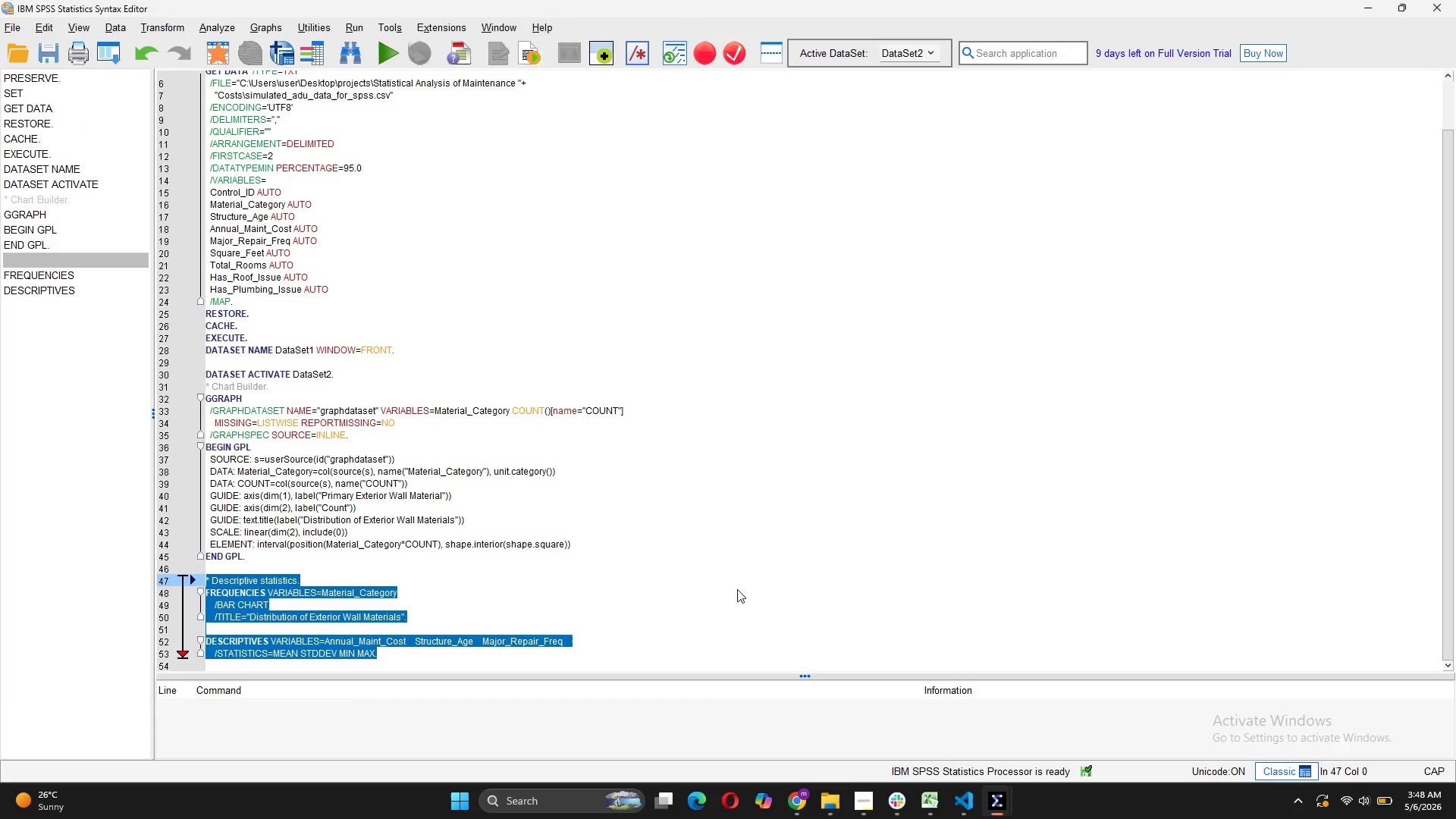 
left_click([382, 50])
 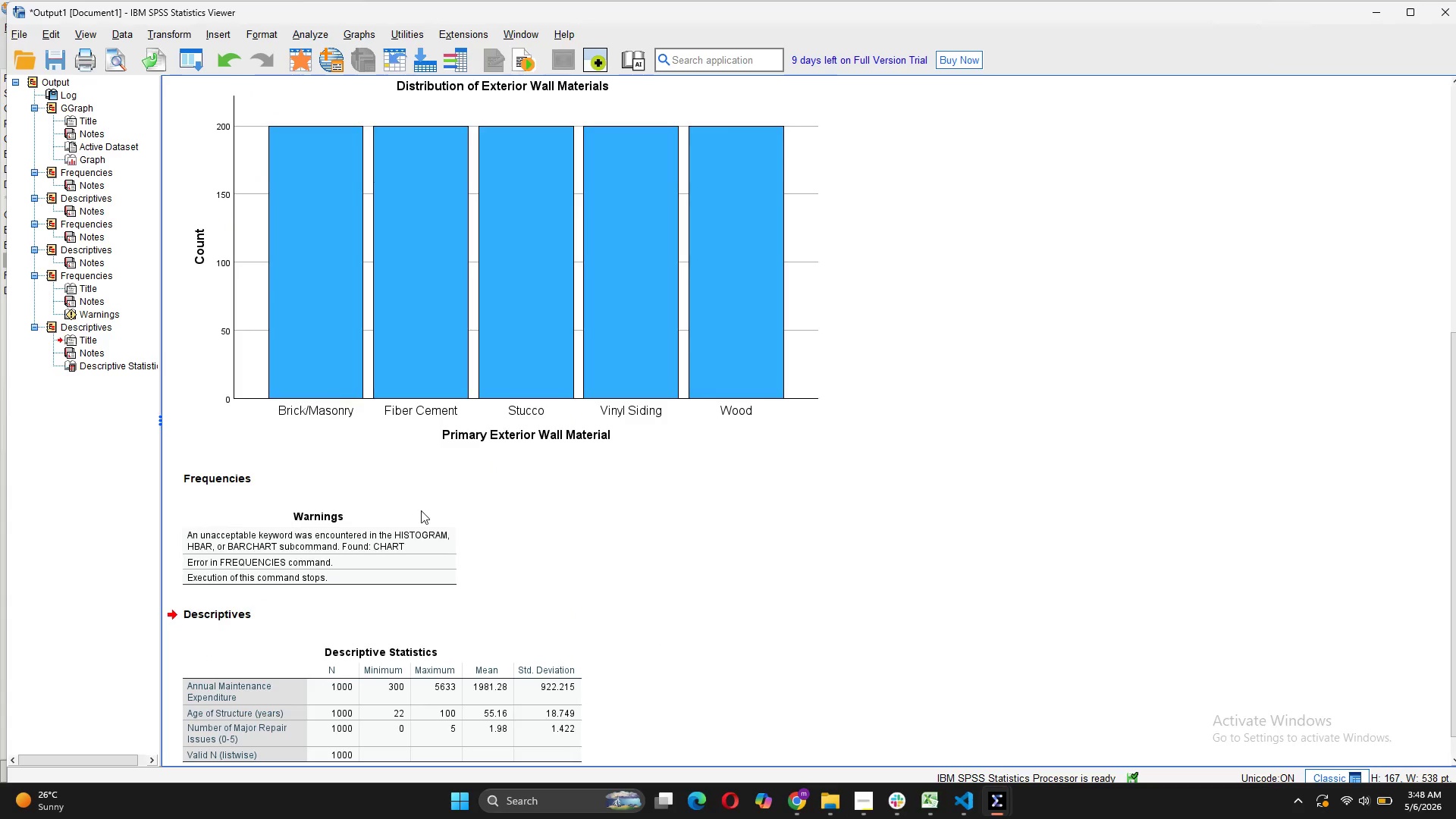 
left_click([420, 511])
 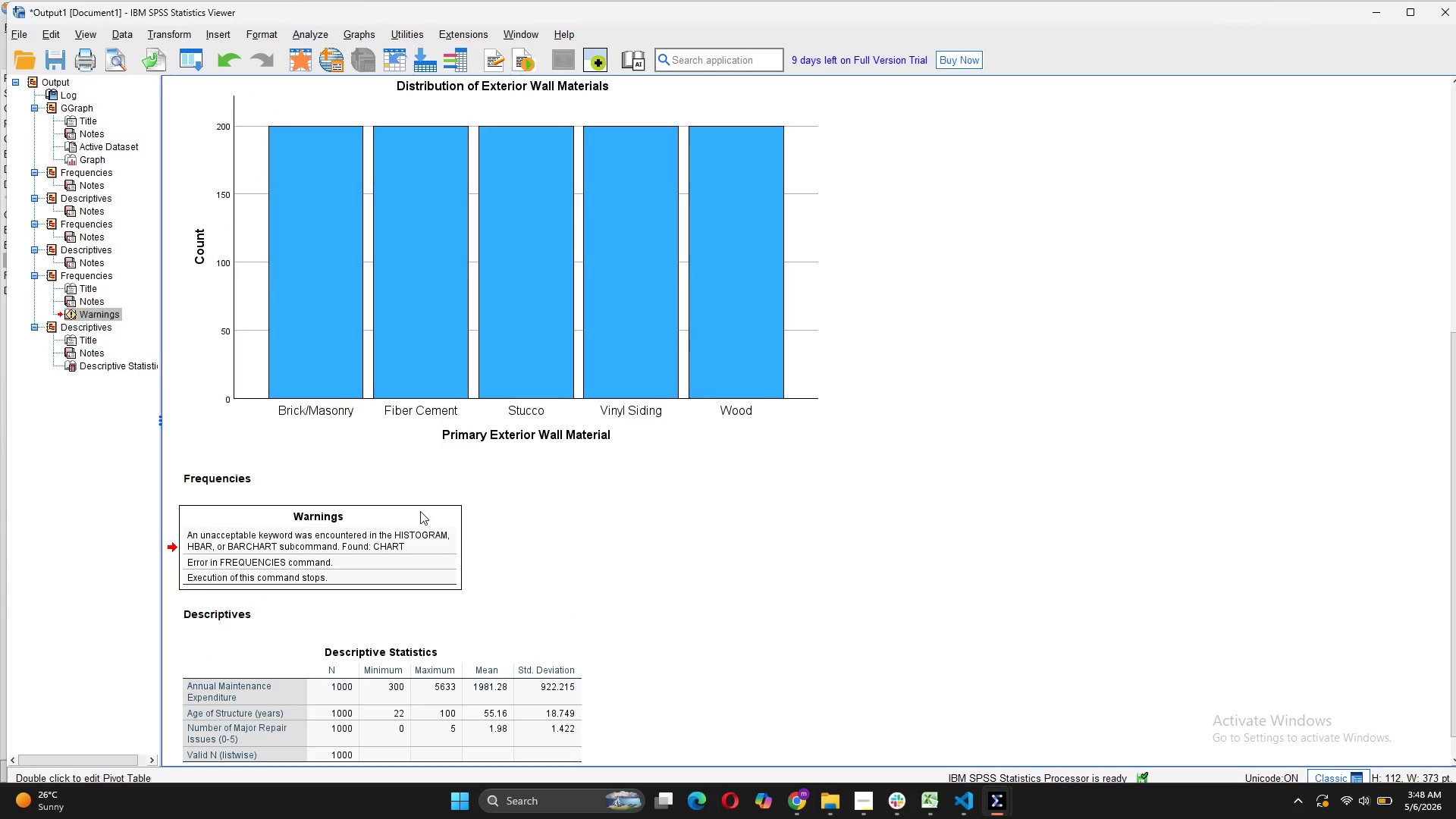 
right_click([420, 511])
 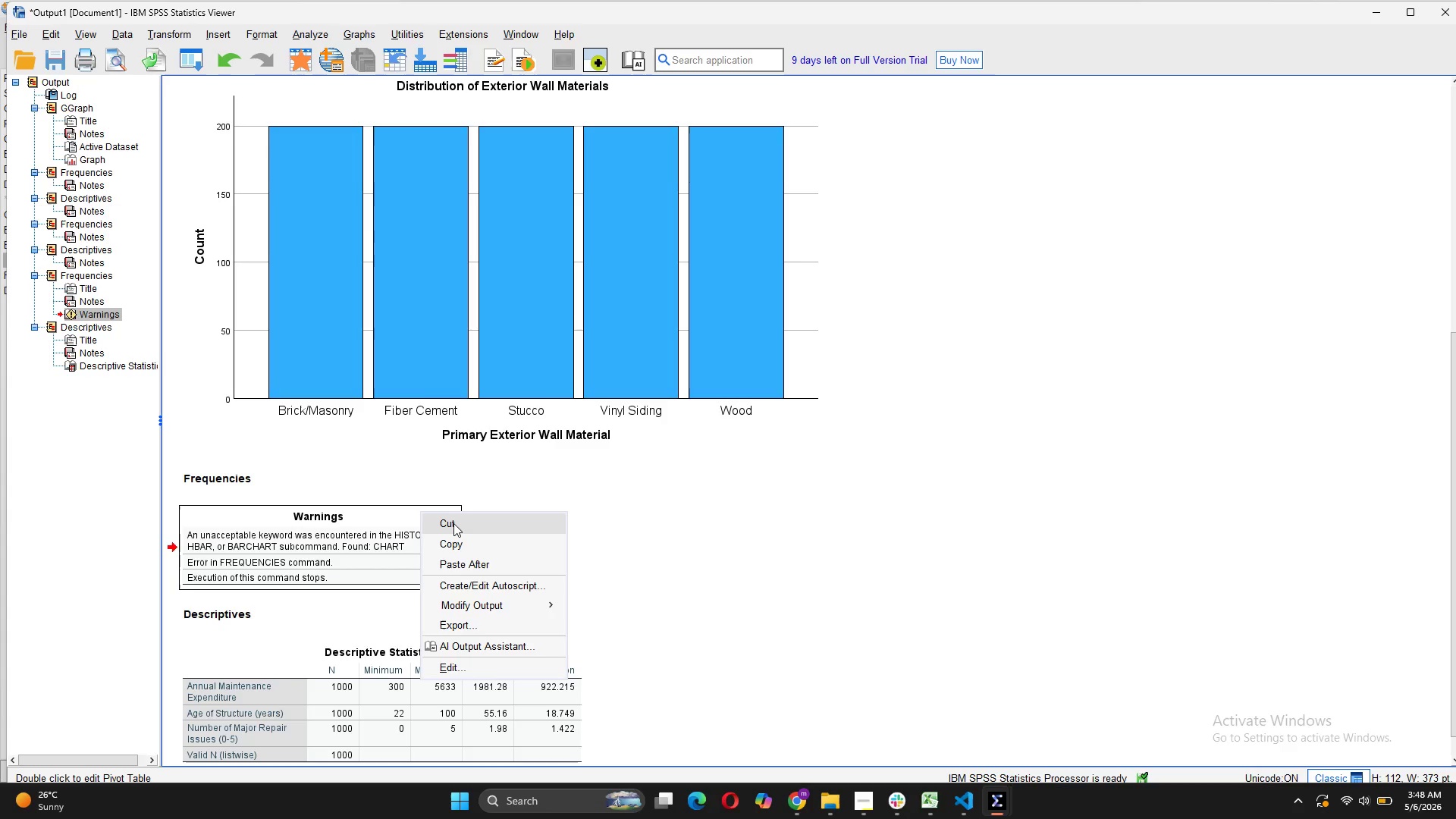 
left_click([453, 523])
 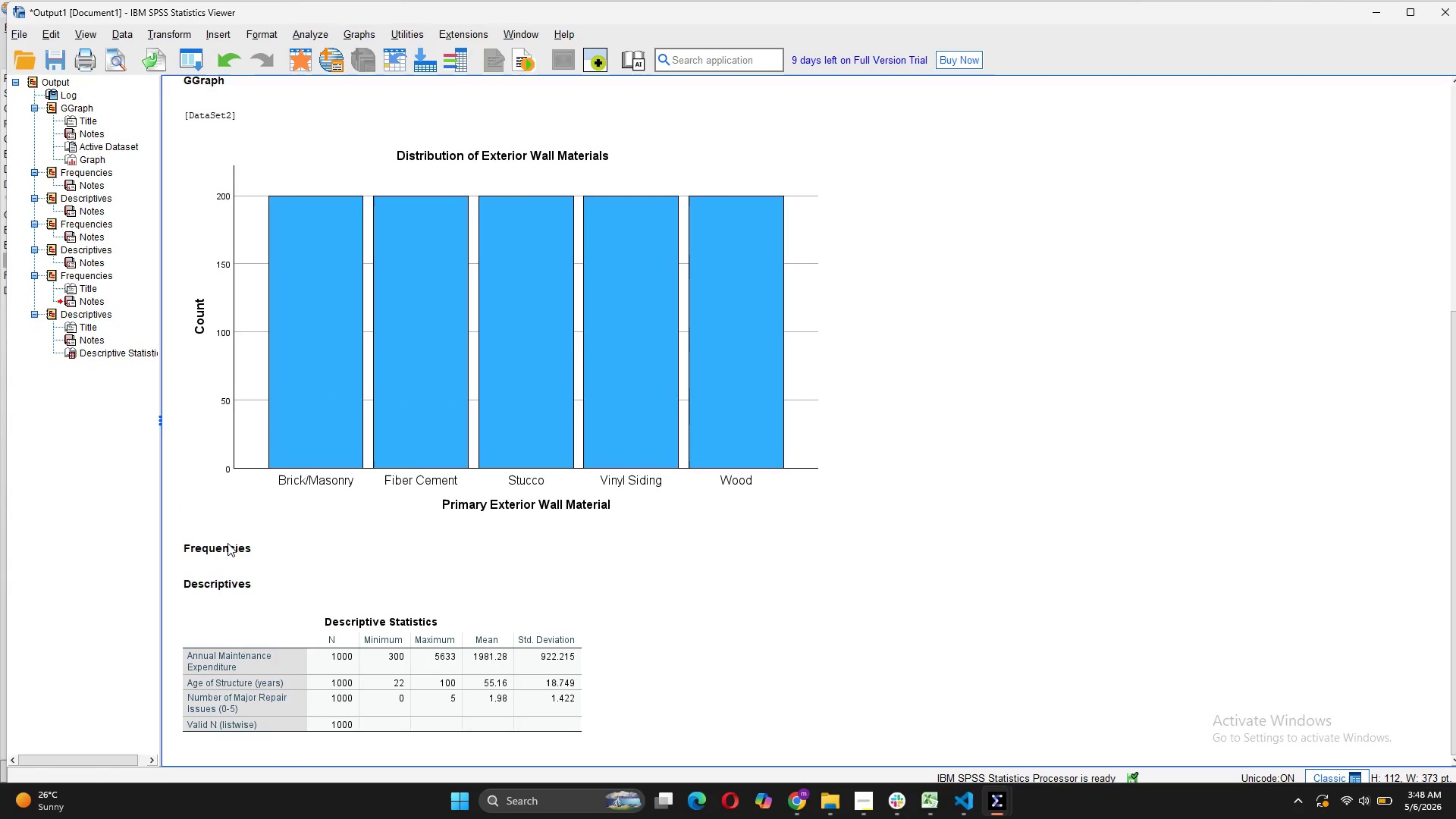 
left_click([227, 544])
 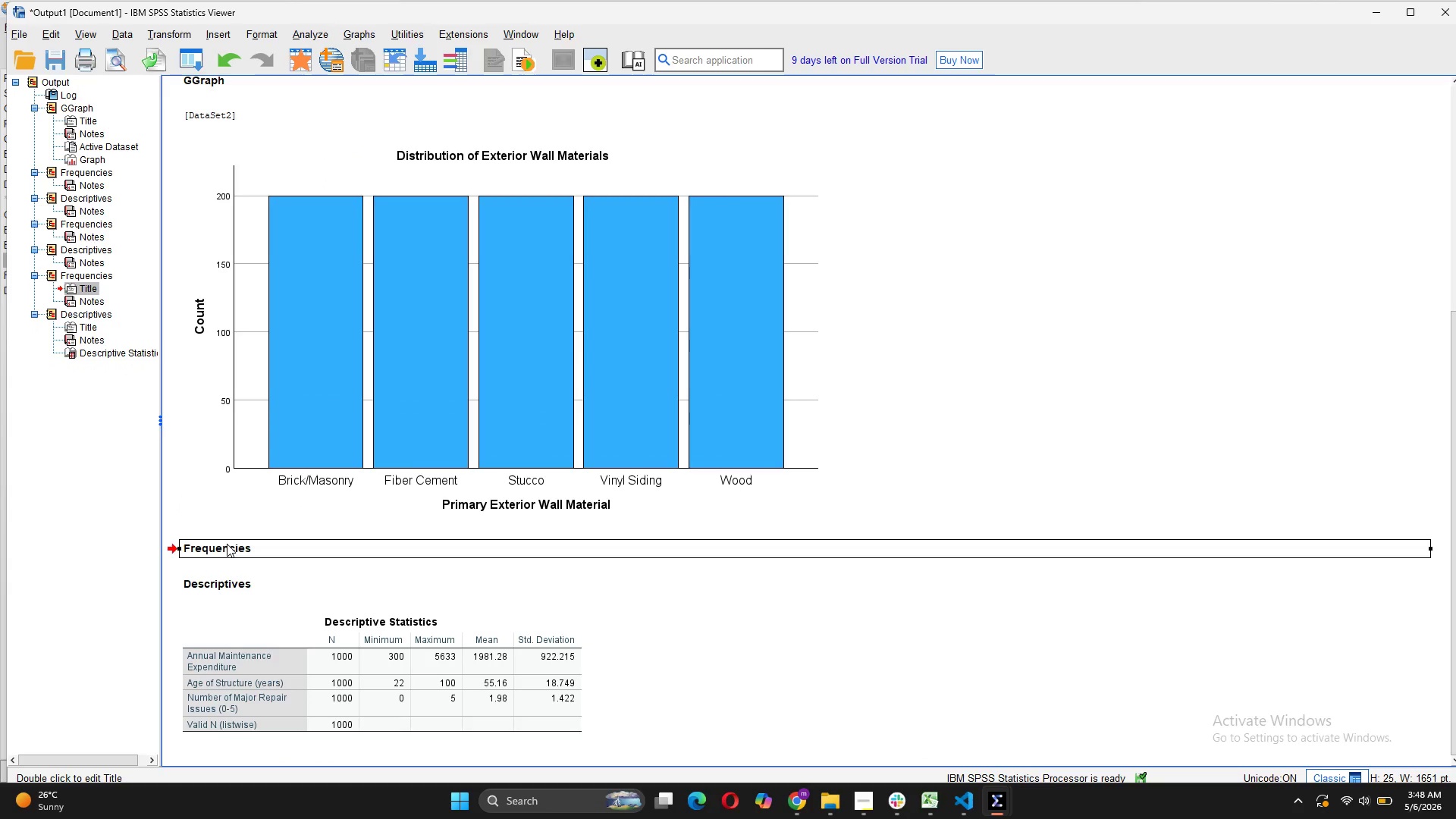 
right_click([227, 544])
 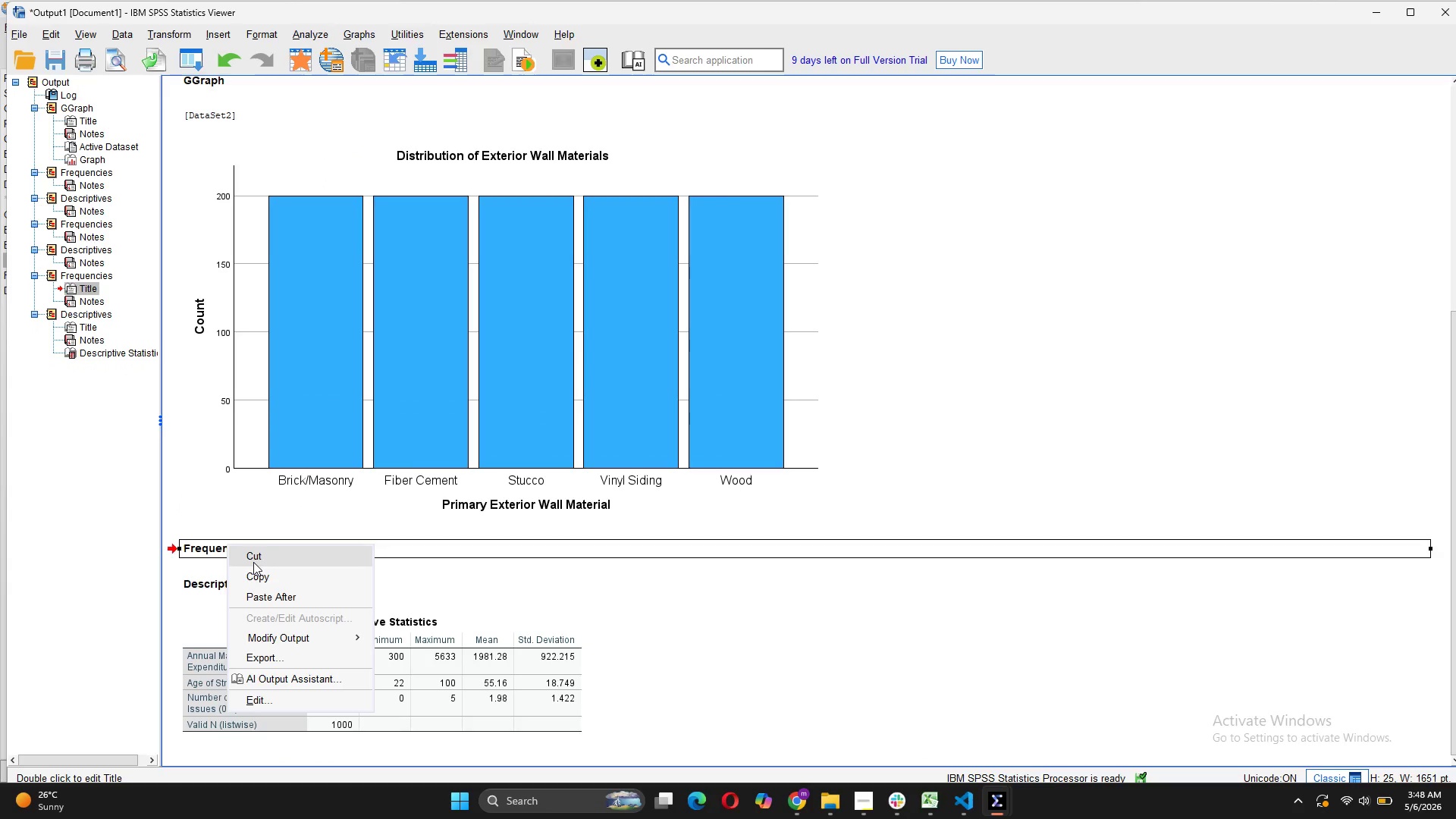 
left_click([253, 562])
 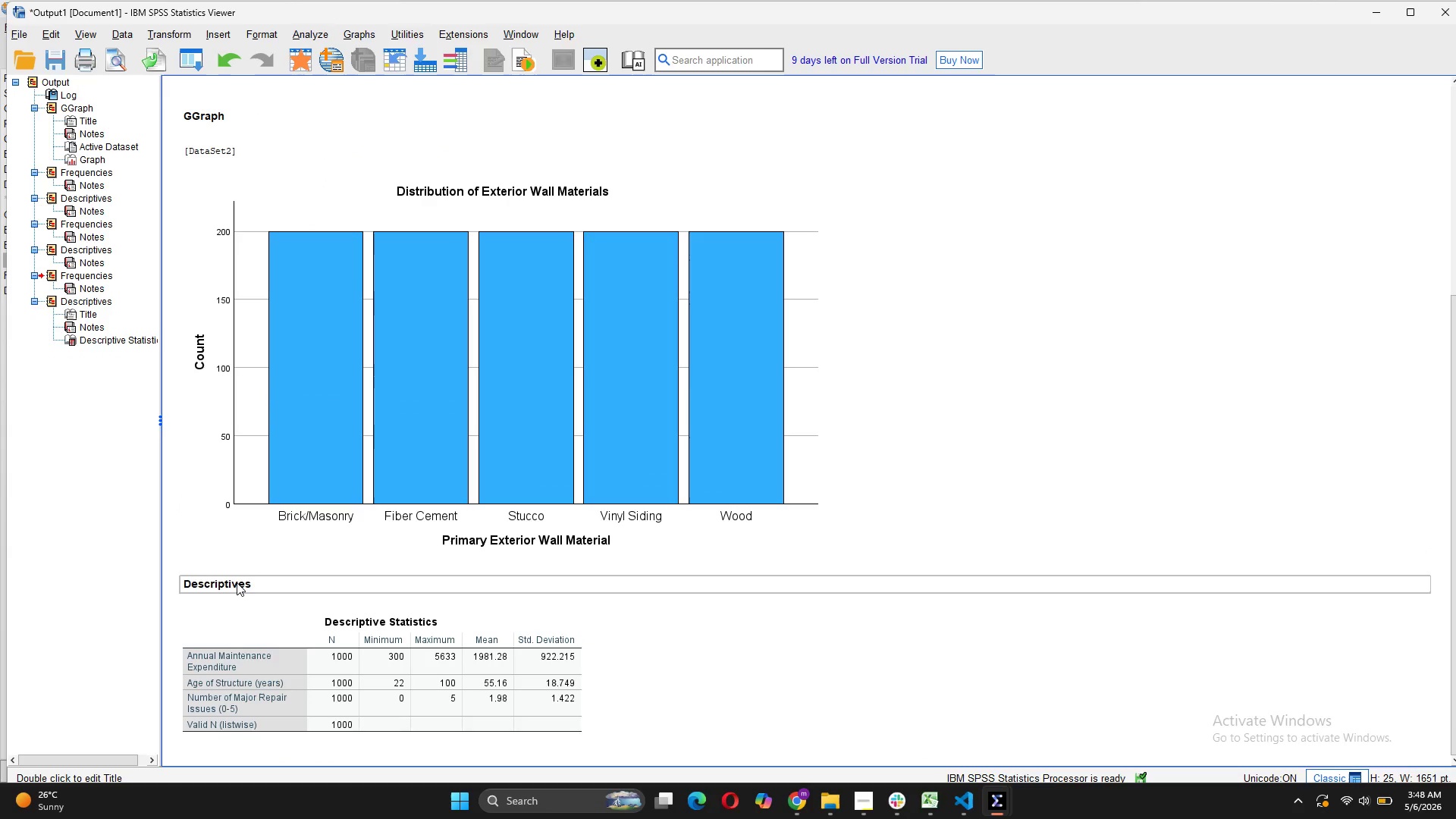 
left_click([237, 582])
 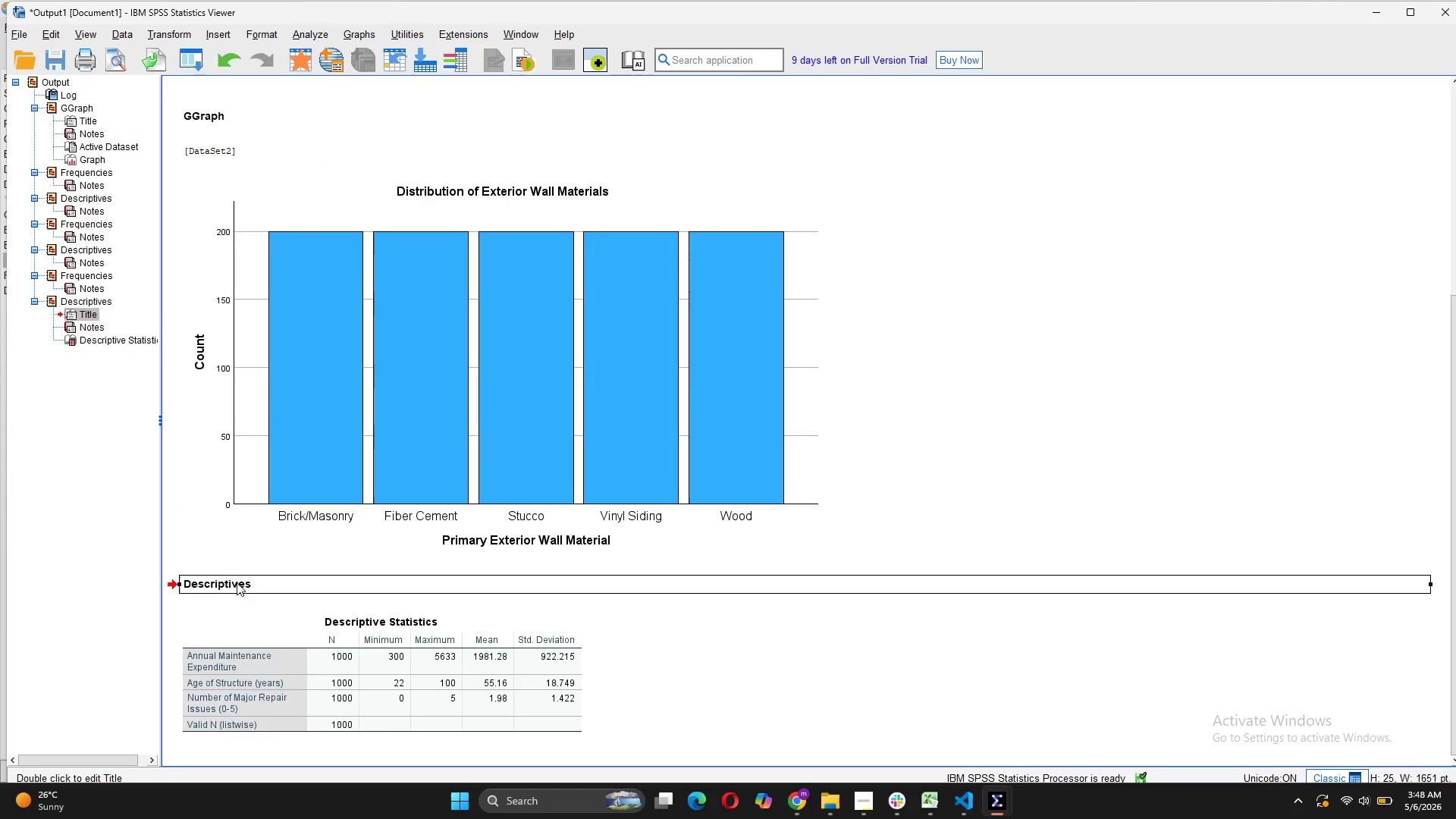 
right_click([237, 582])
 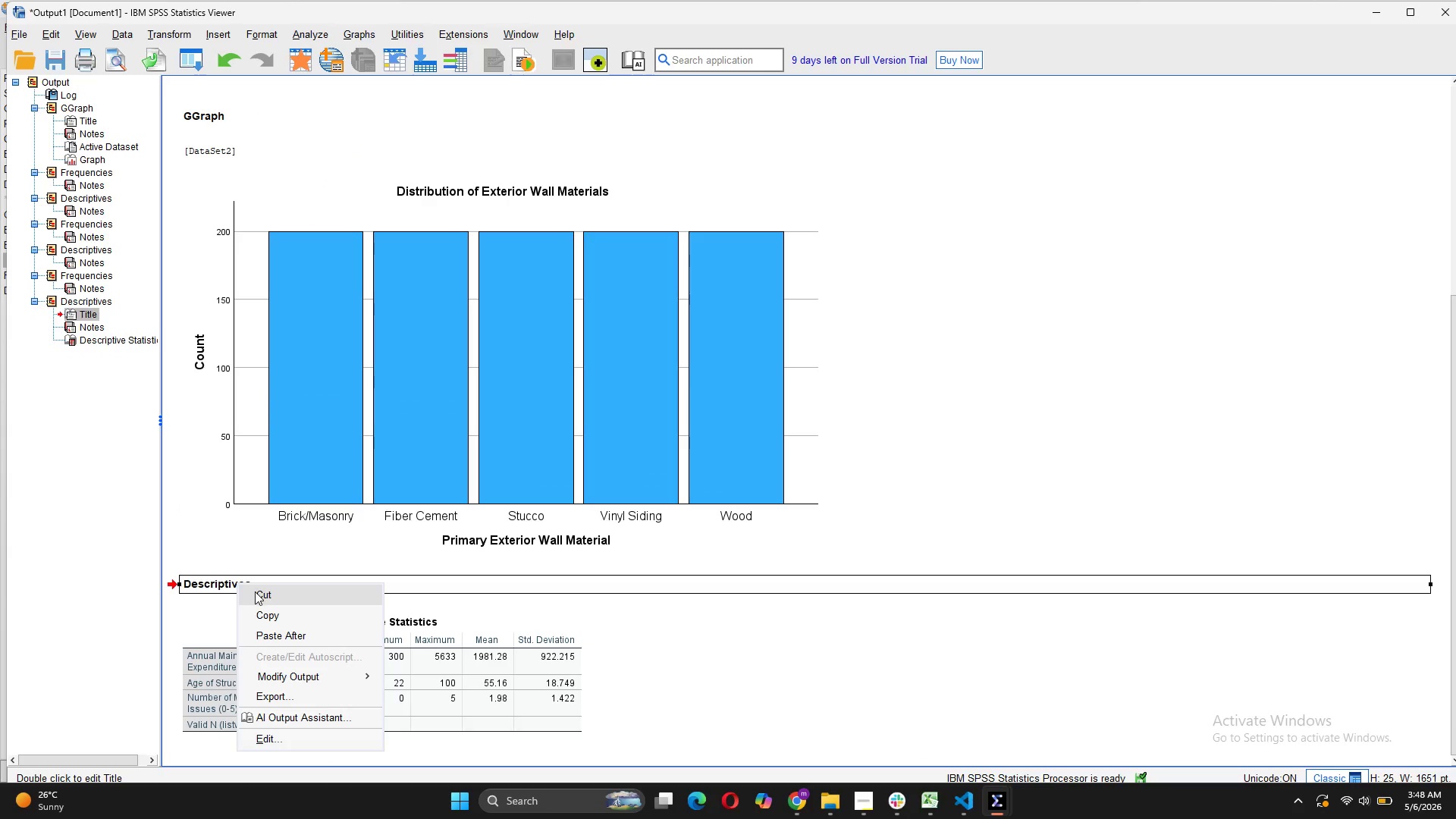 
left_click([255, 592])
 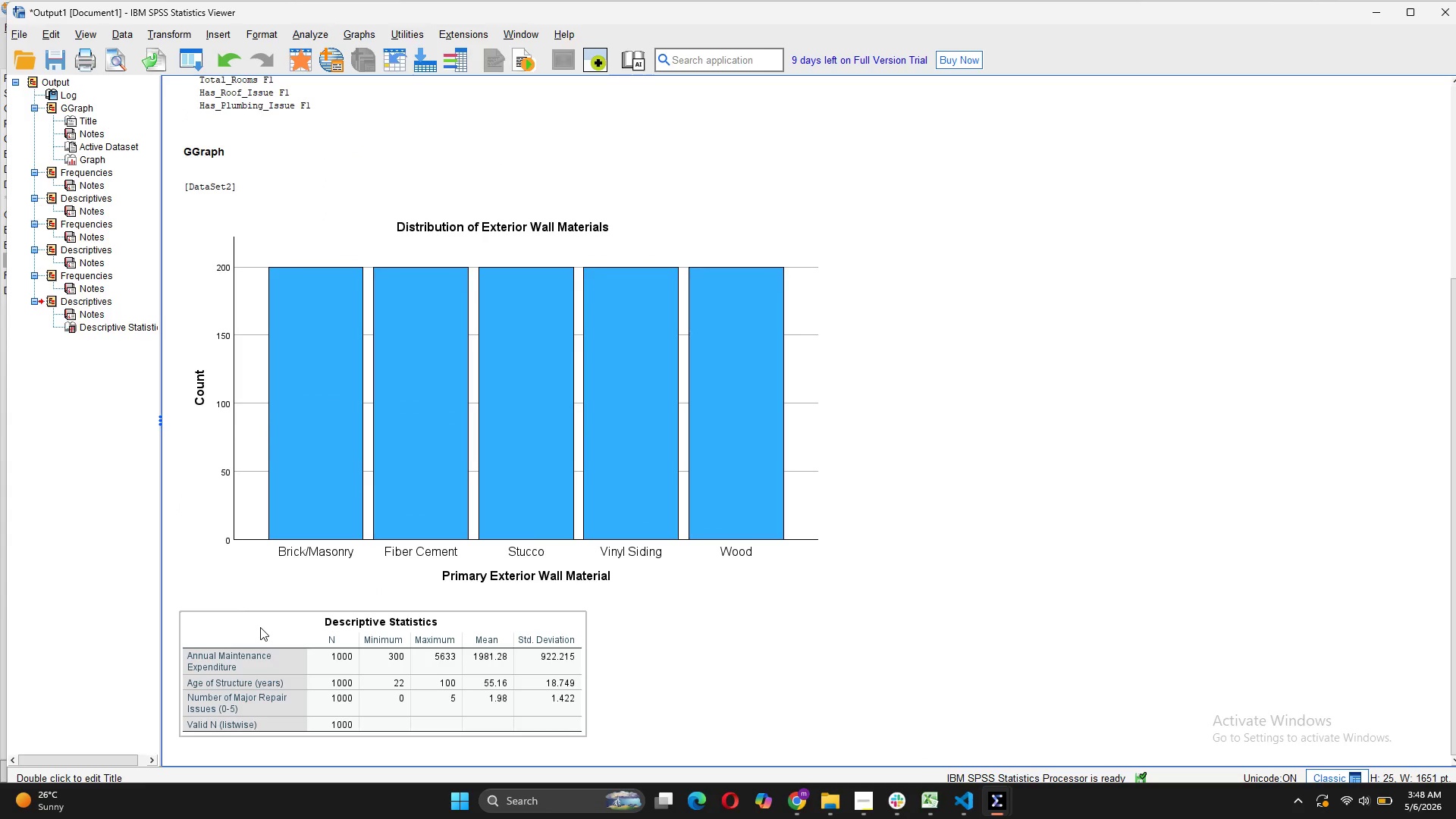 
left_click([260, 627])
 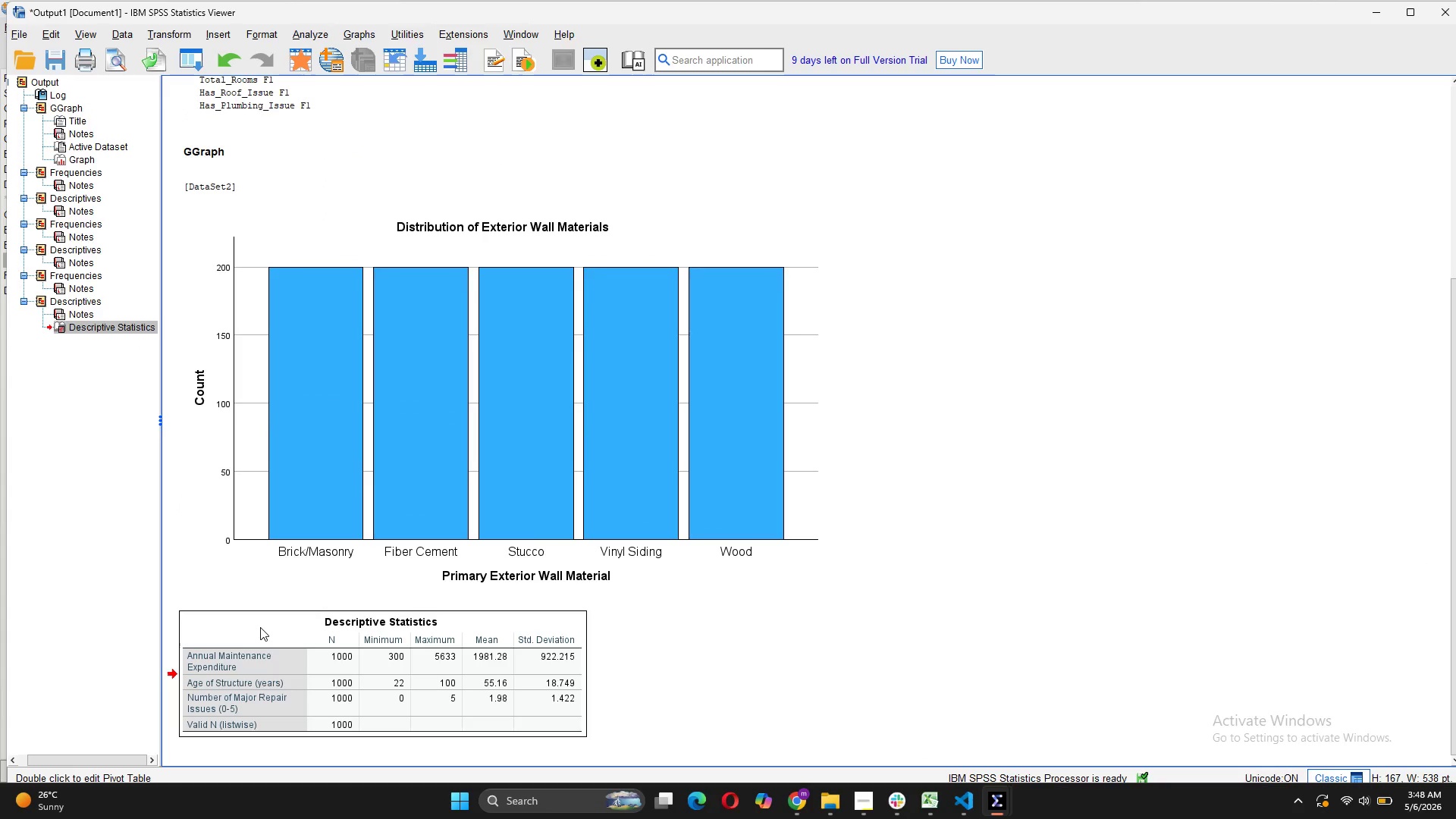 
right_click([260, 627])
 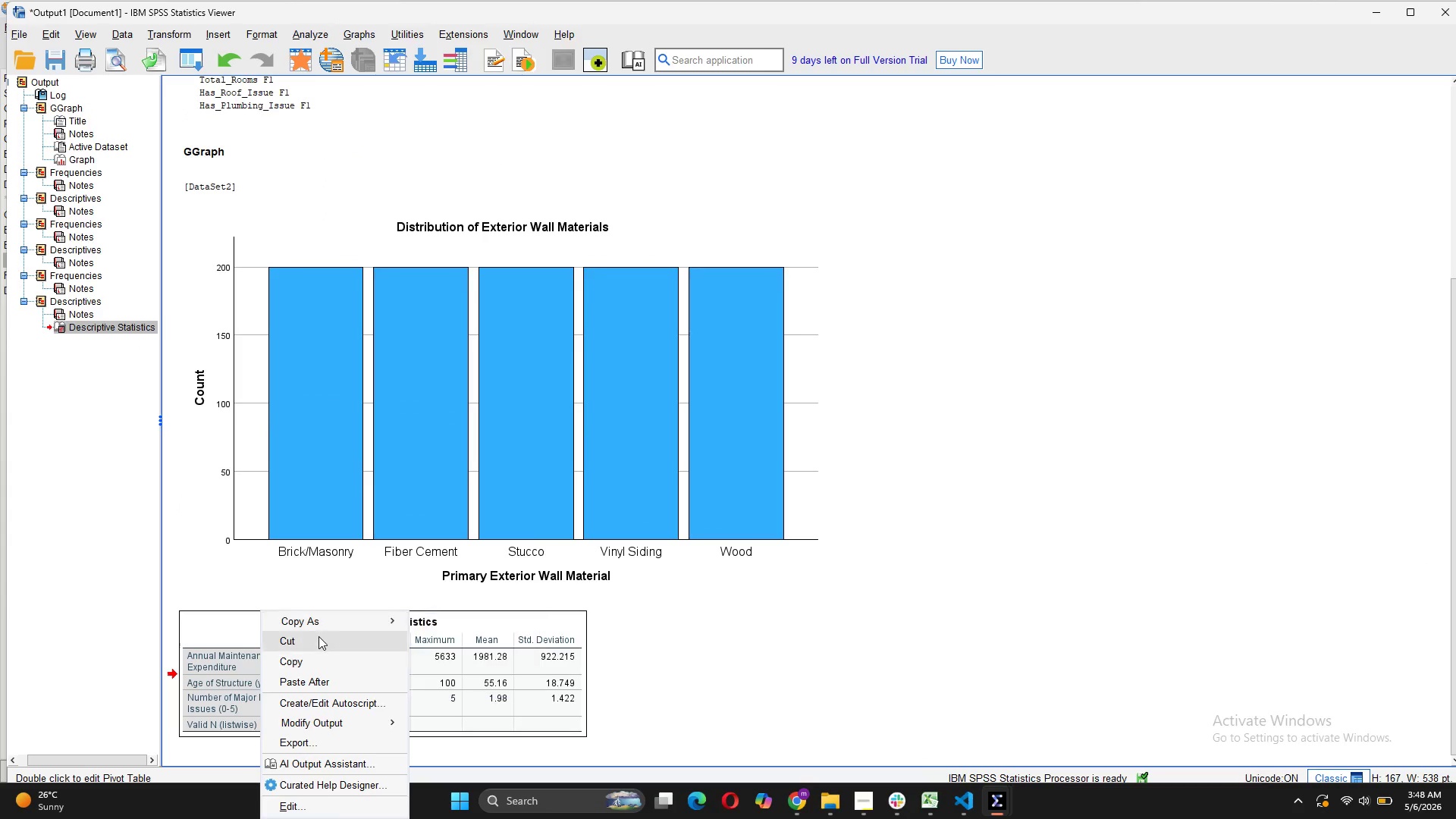 
left_click([317, 644])
 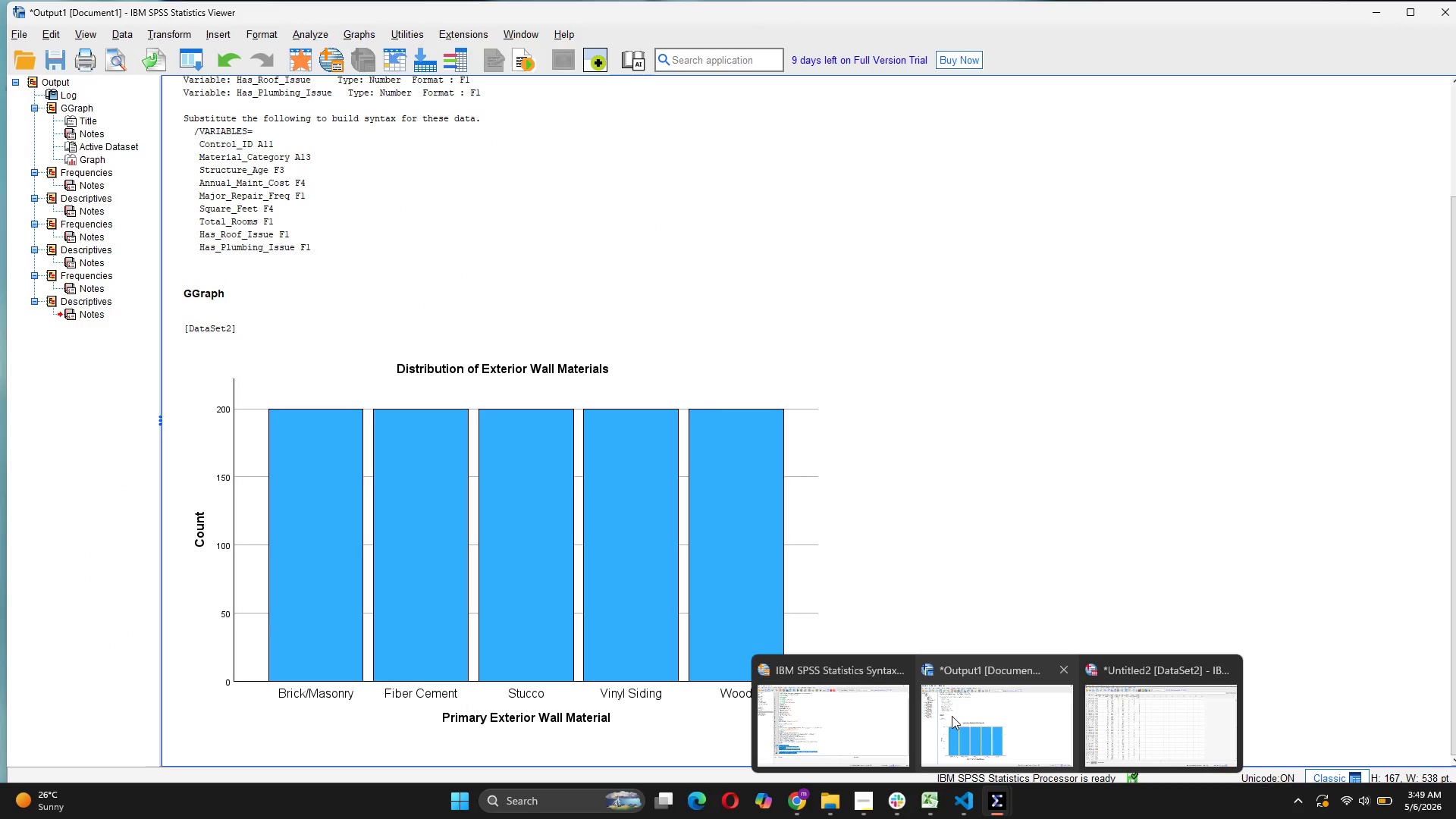 
left_click([861, 730])
 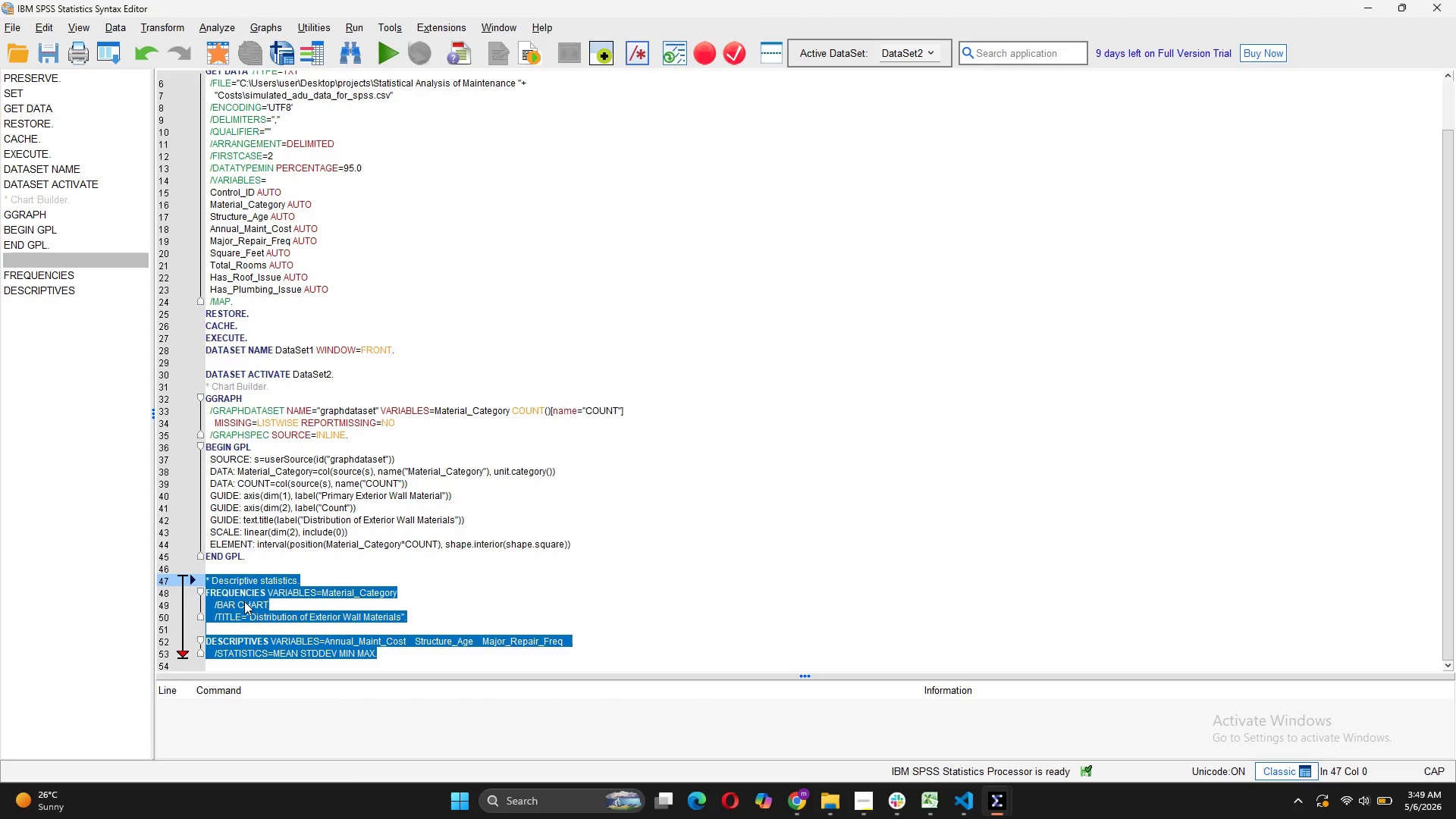 
left_click([237, 602])
 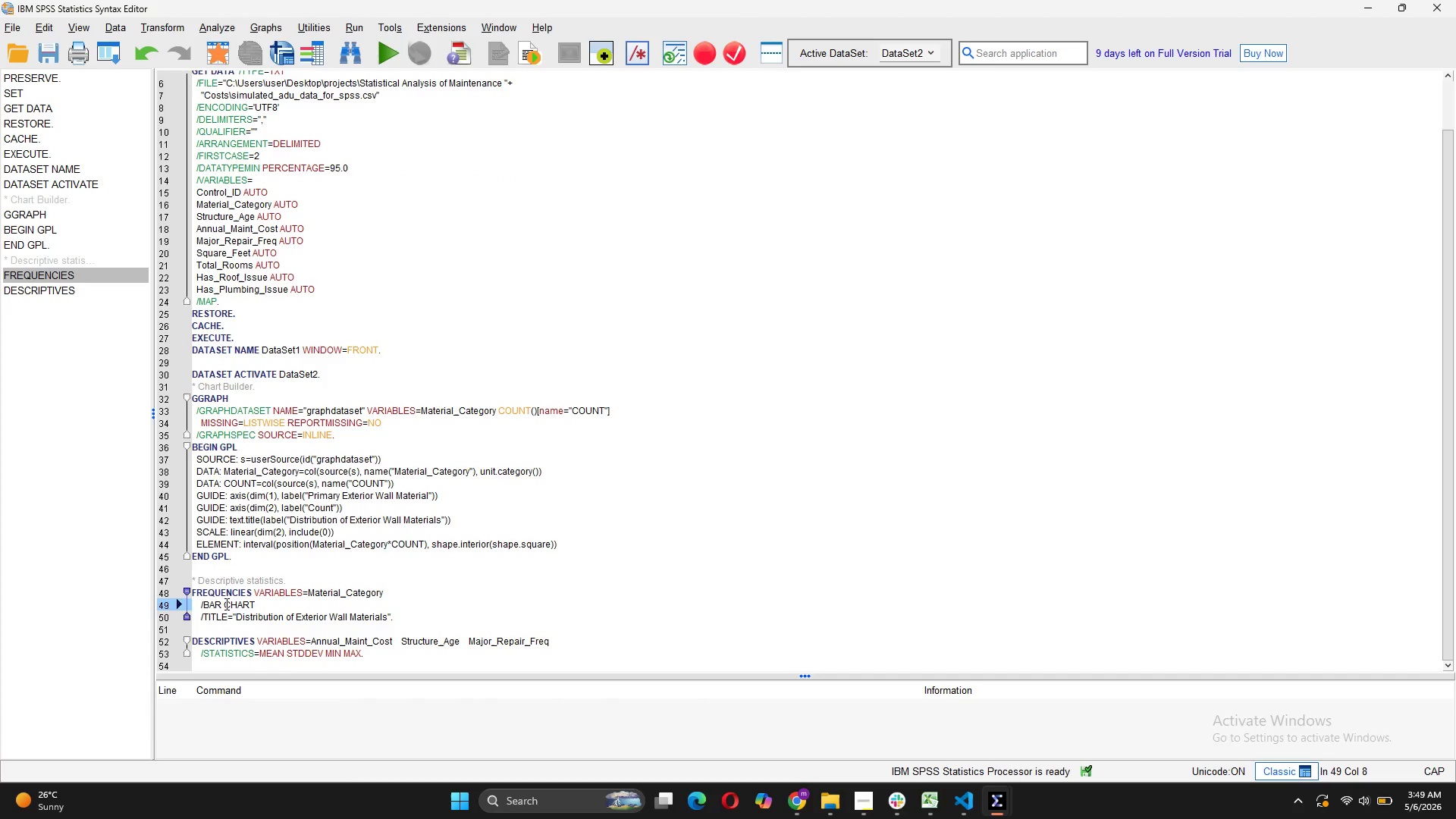 
left_click([225, 604])
 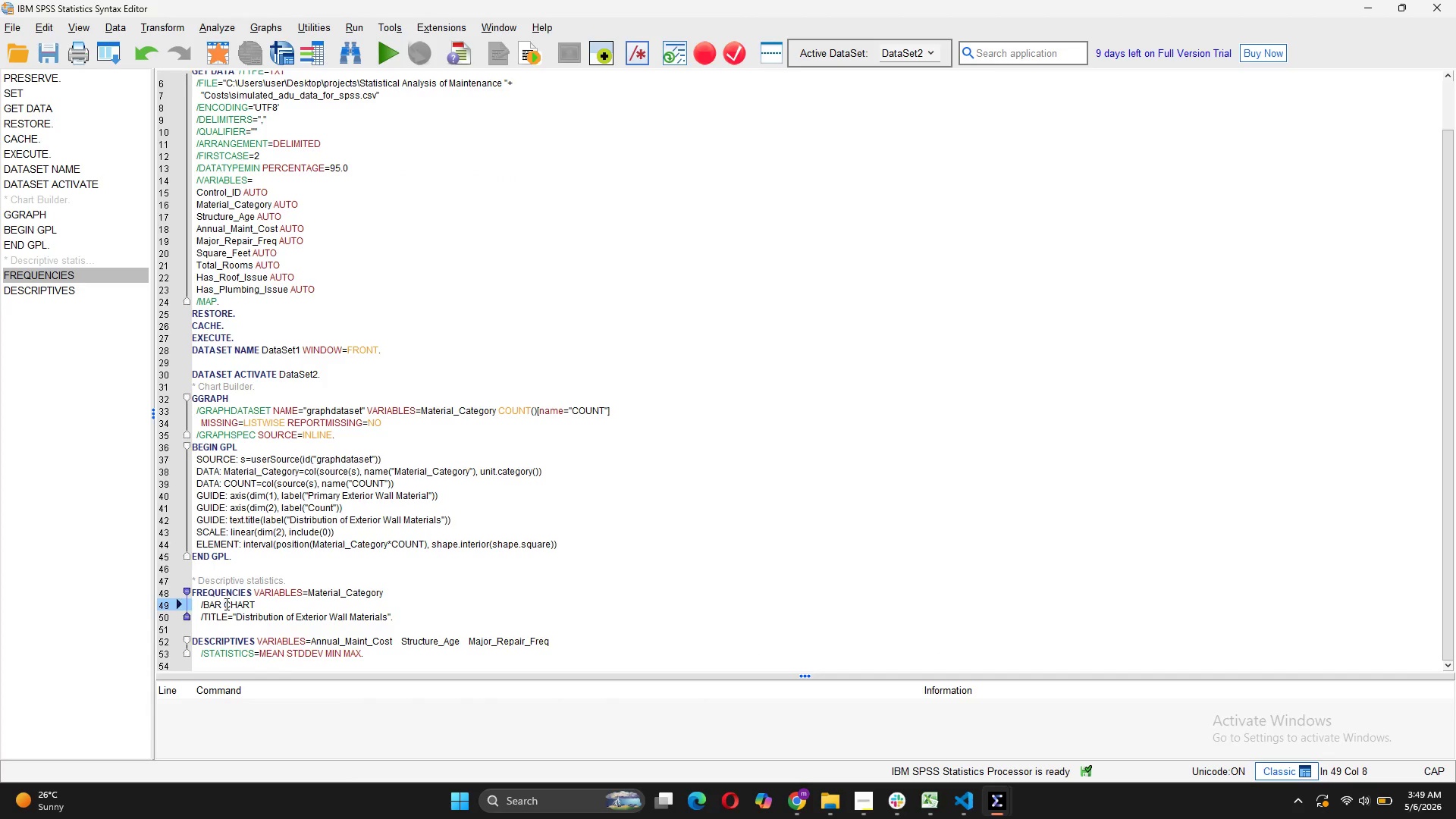 
key(Backspace)
 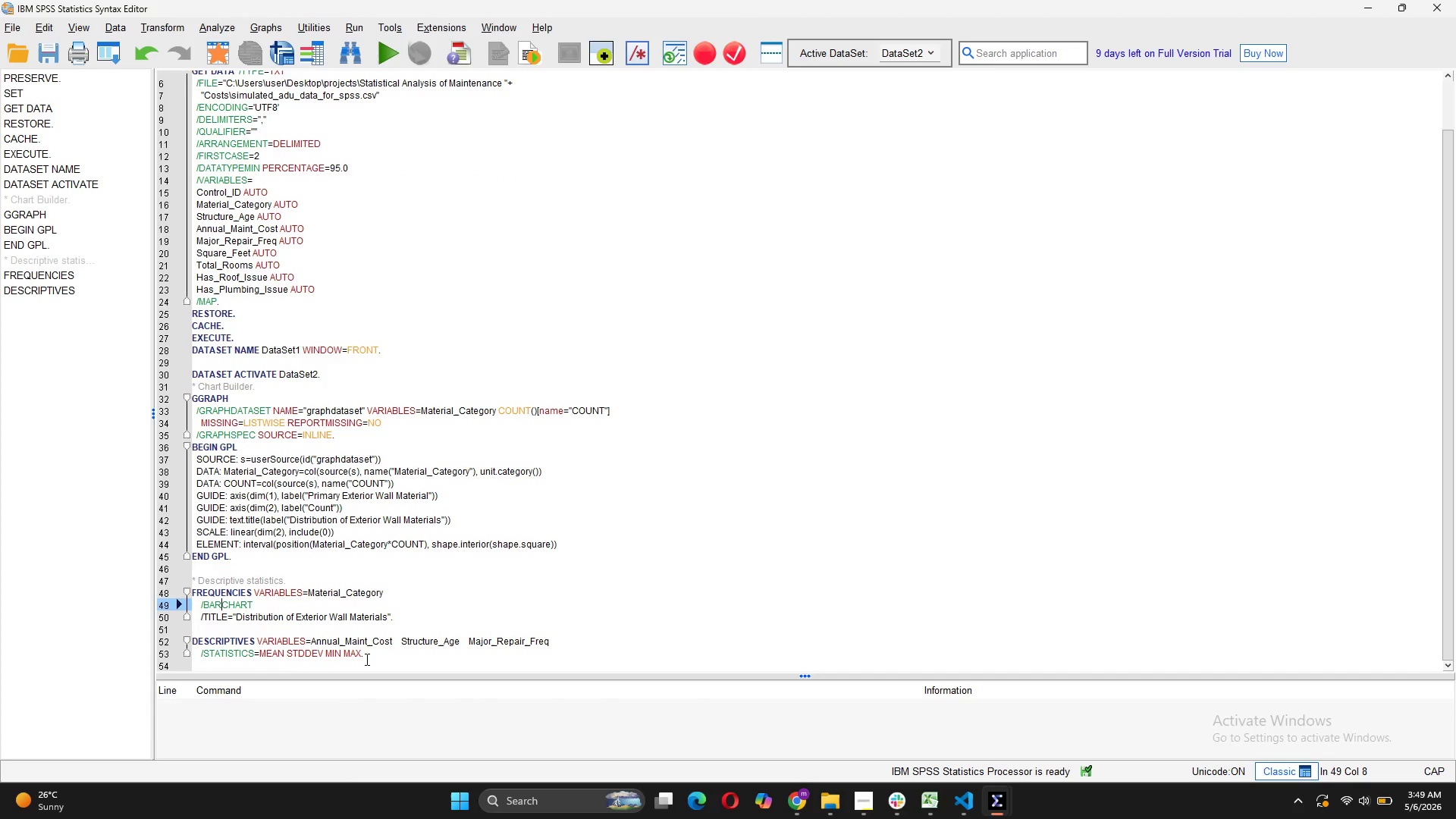 
left_click_drag(start_coordinate=[366, 658], to_coordinate=[171, 582])
 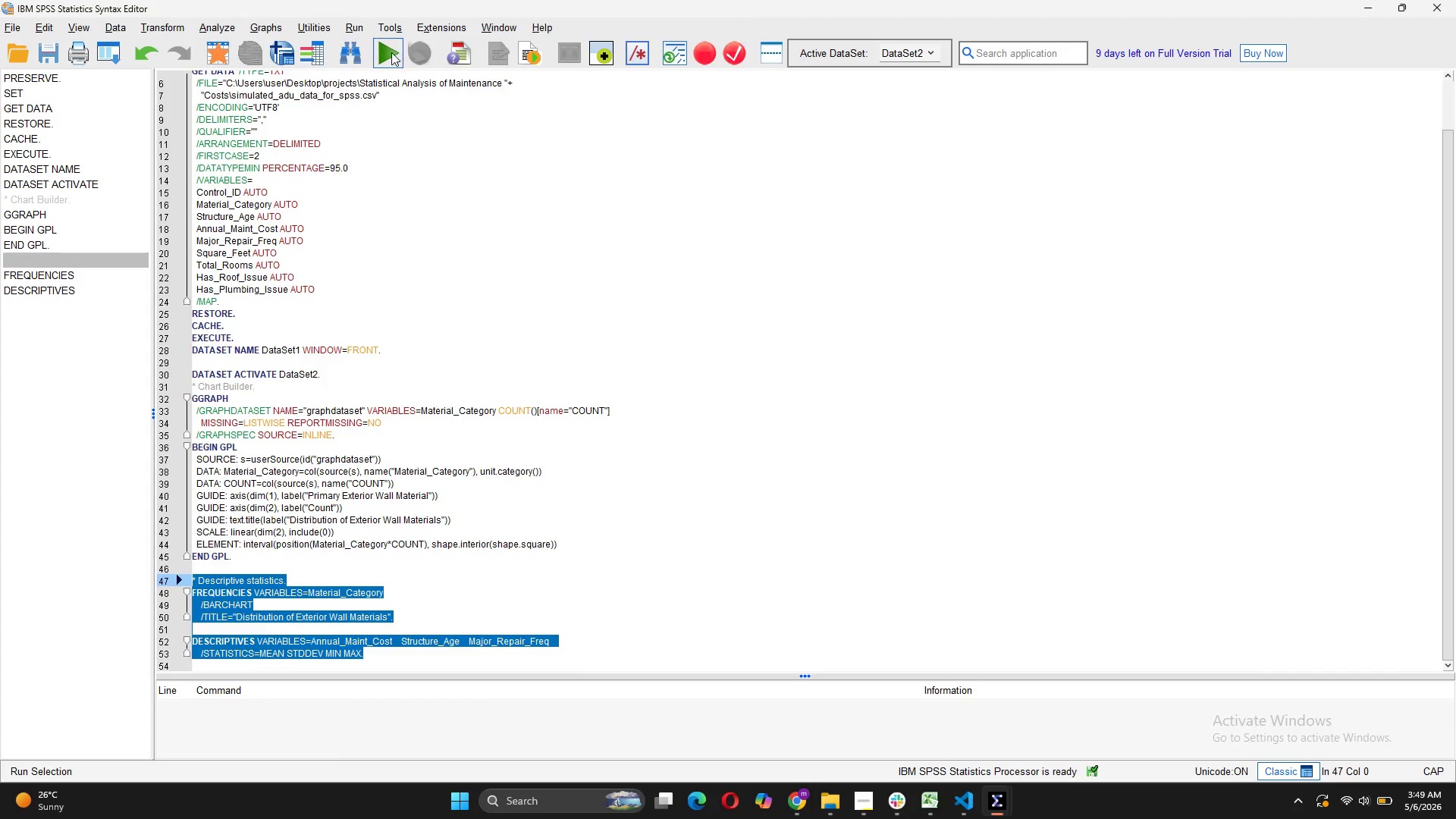 
left_click([389, 55])
 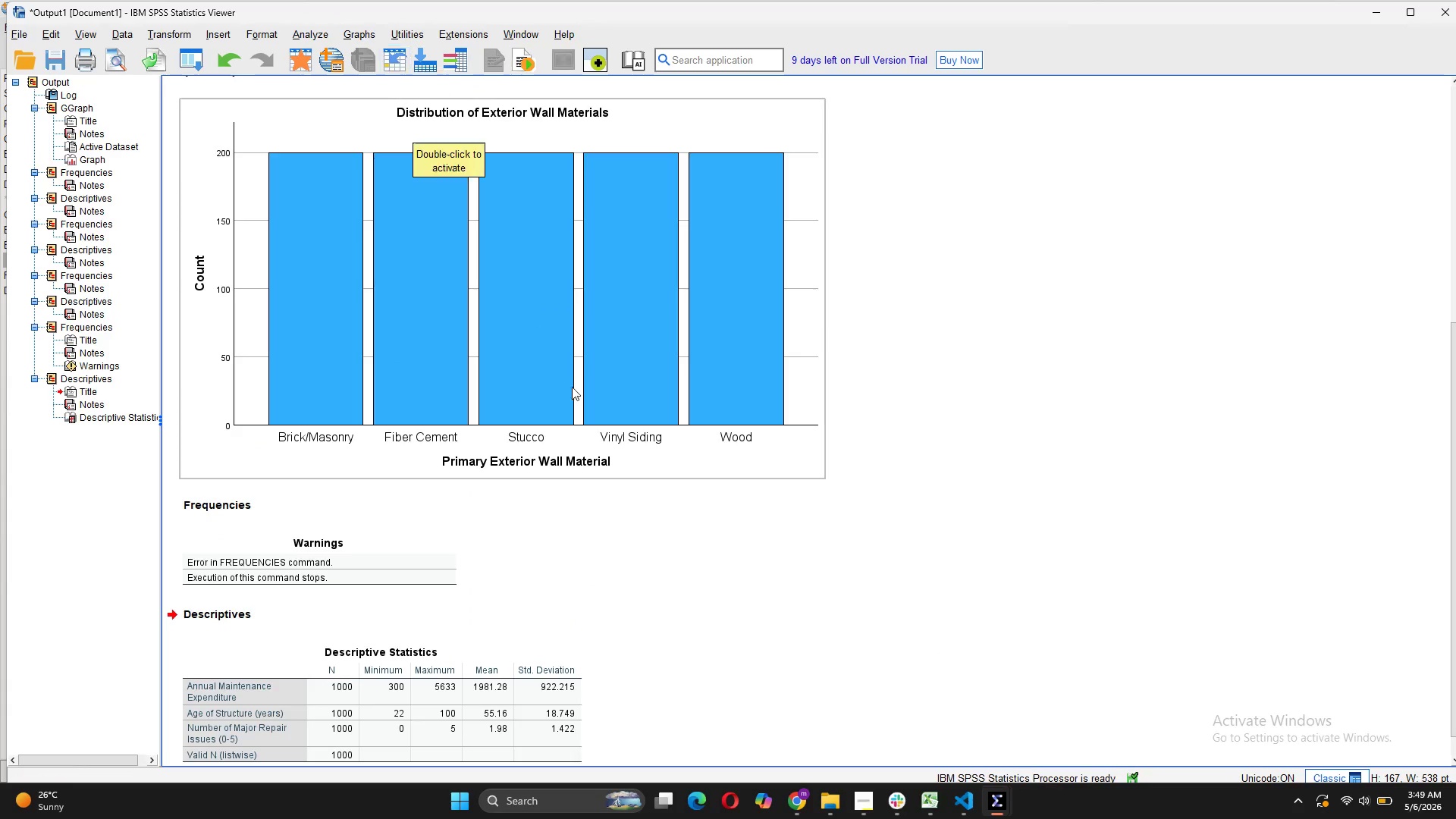 
scroll: coordinate [574, 399], scroll_direction: down, amount: 5.0
 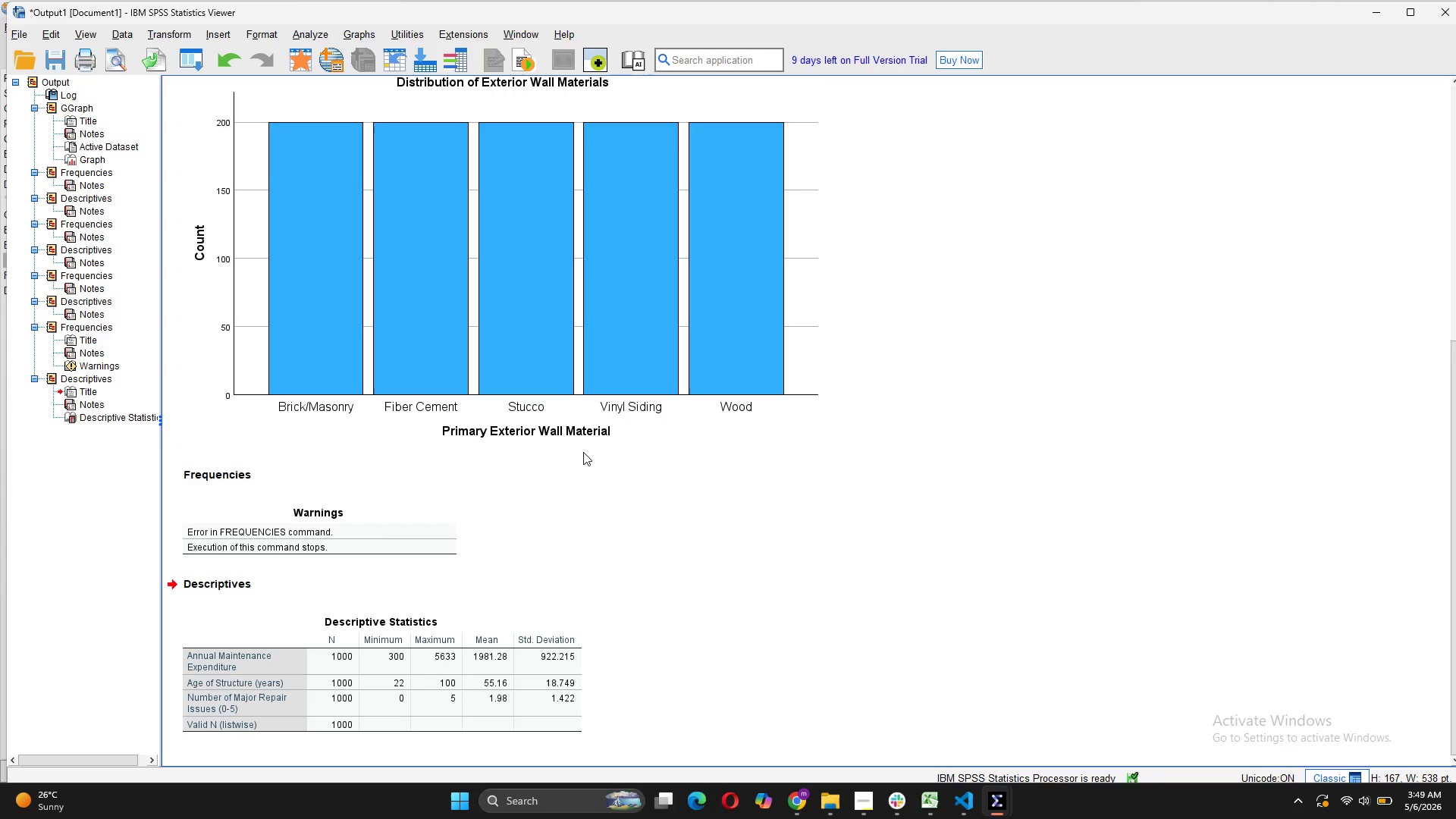 
mouse_move([993, 802])
 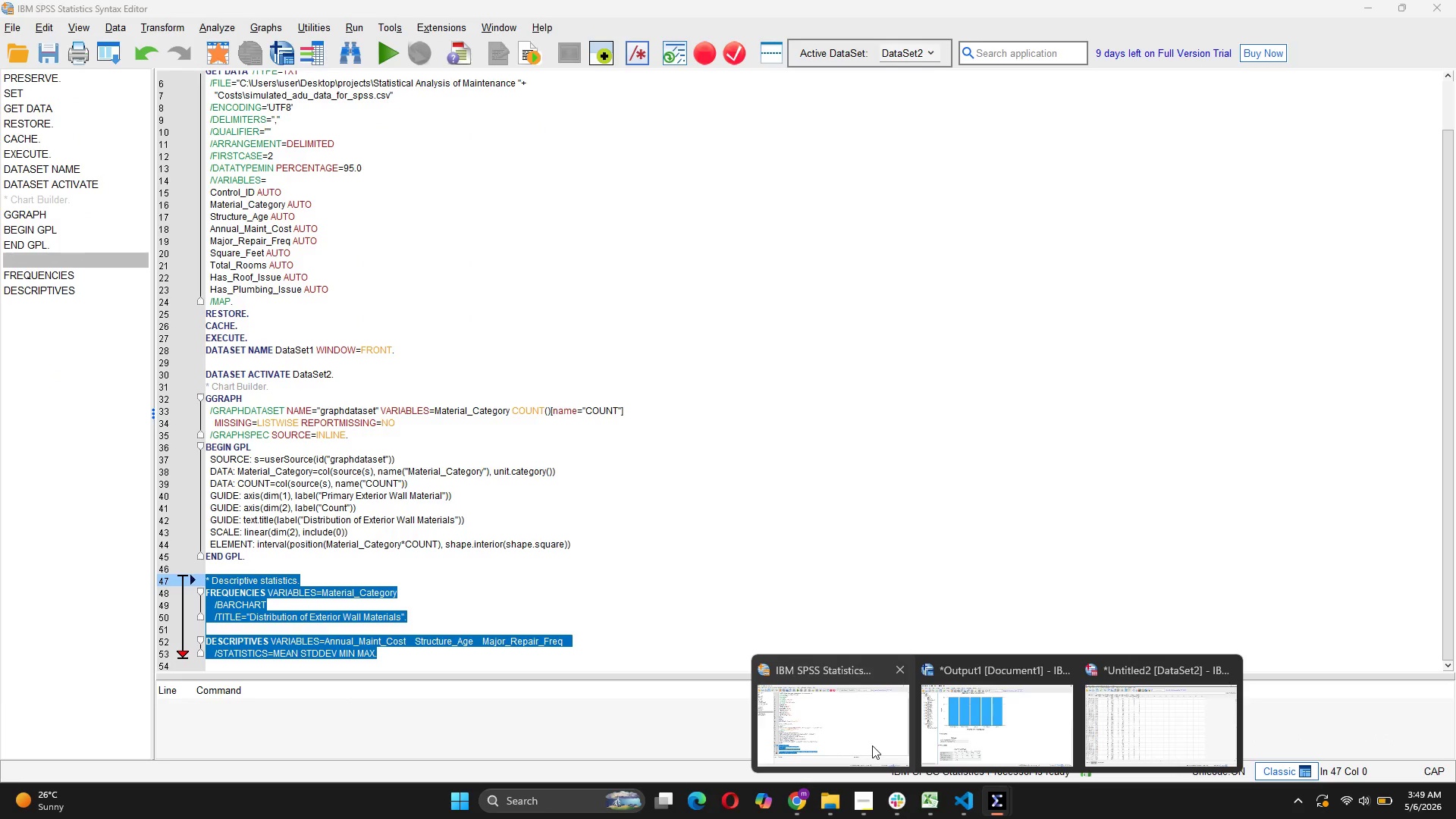 
left_click([872, 745])
 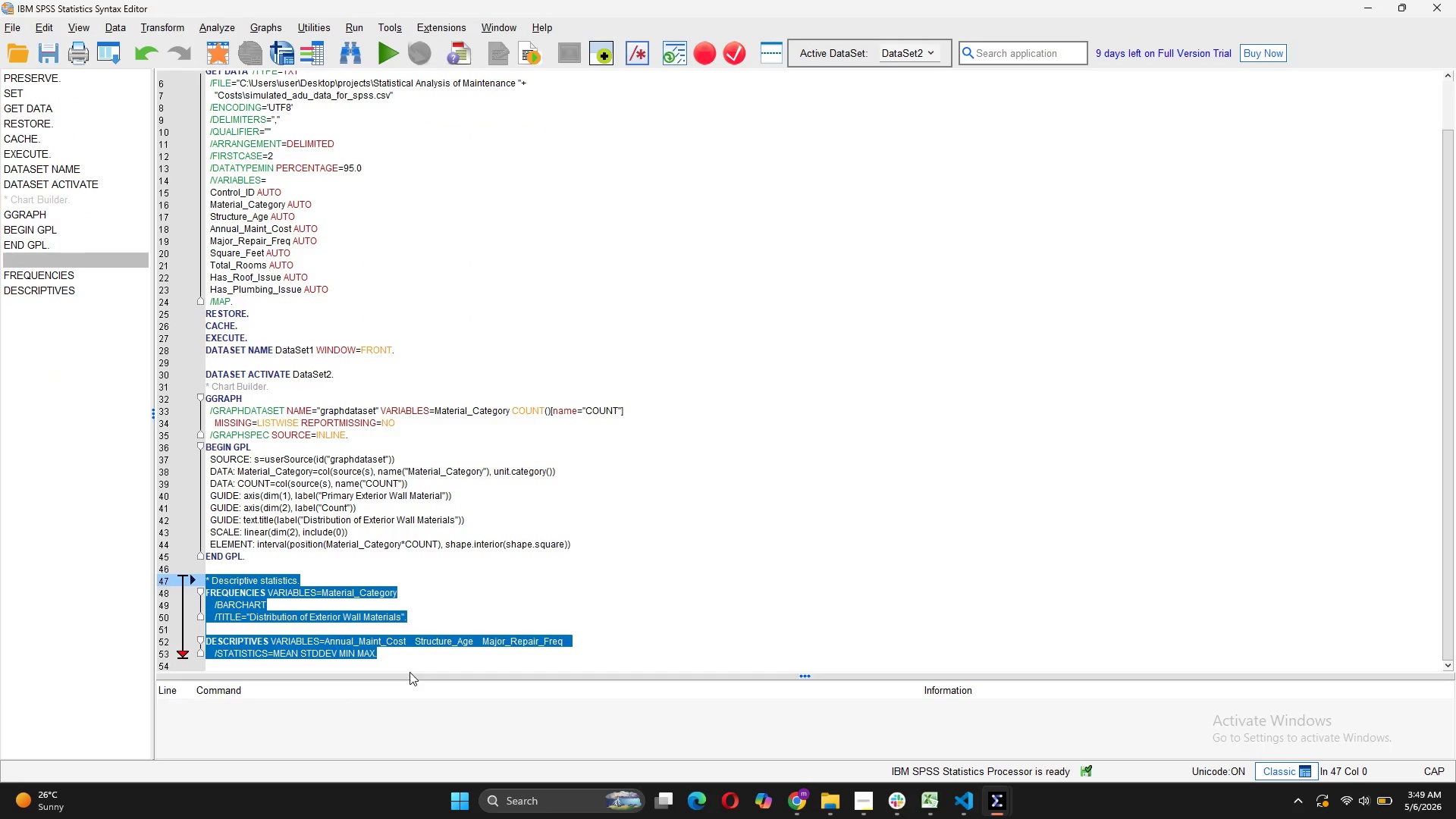 
left_click([383, 652])
 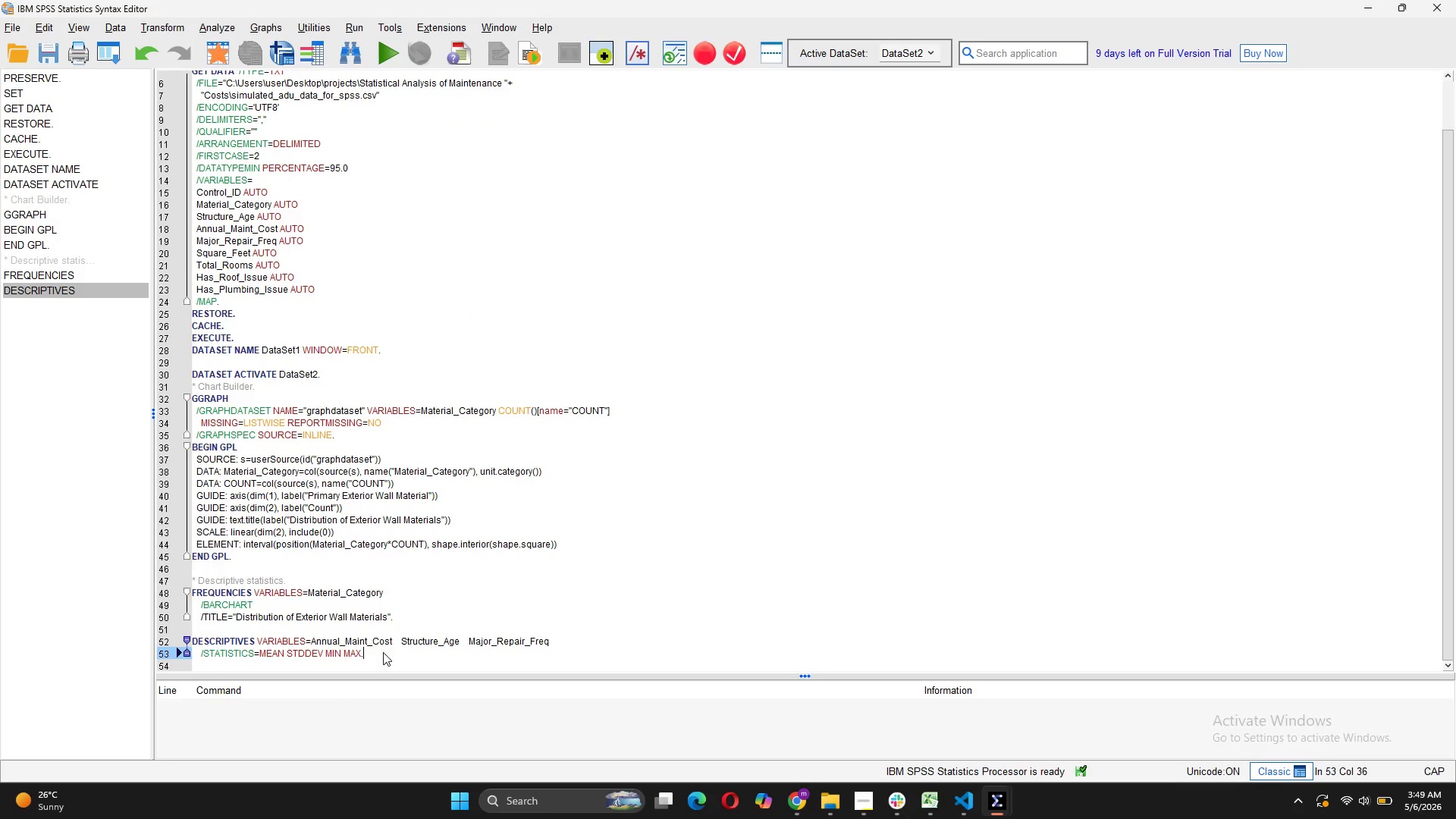 
key(Enter)
 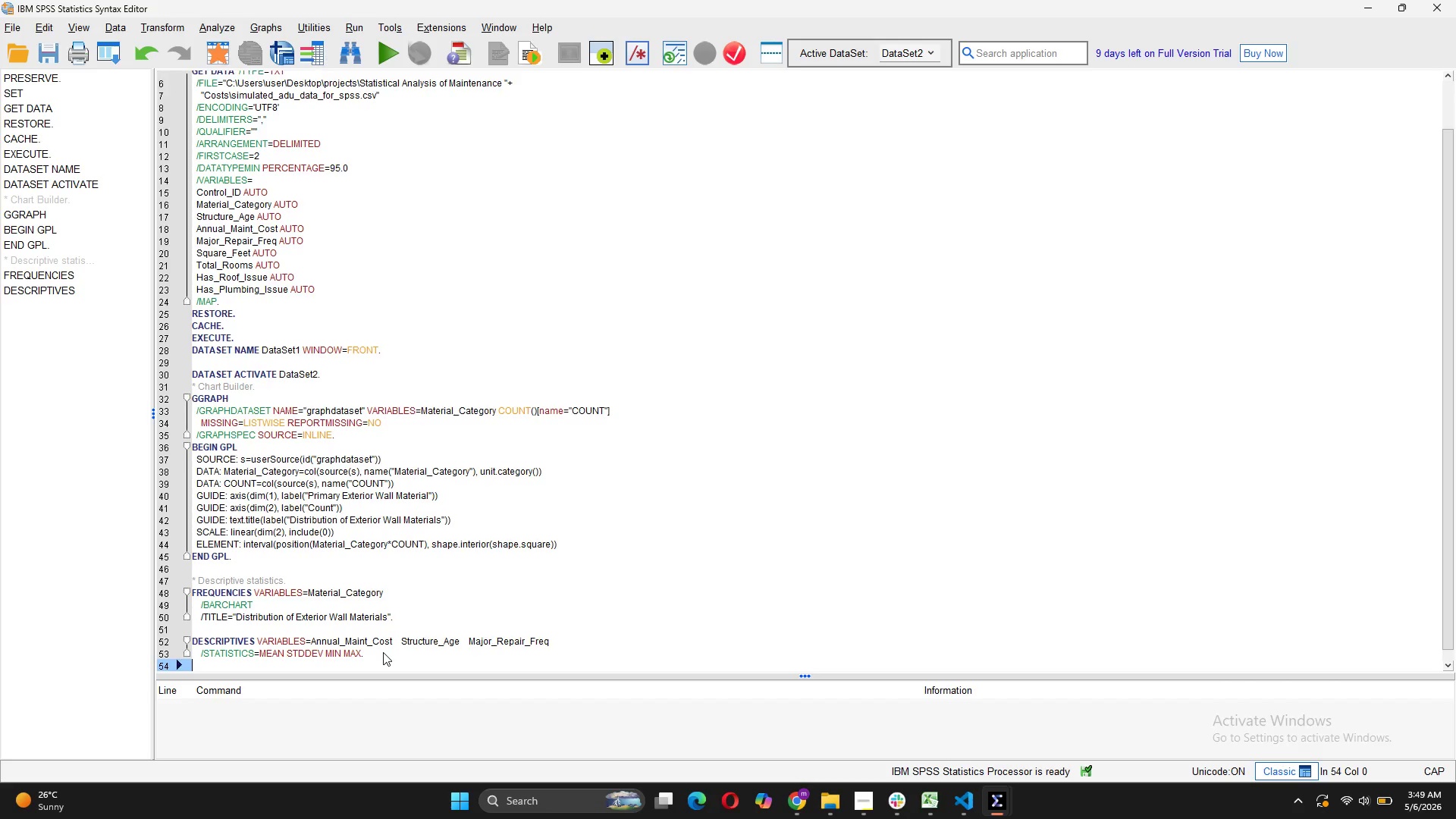 
key(Enter)
 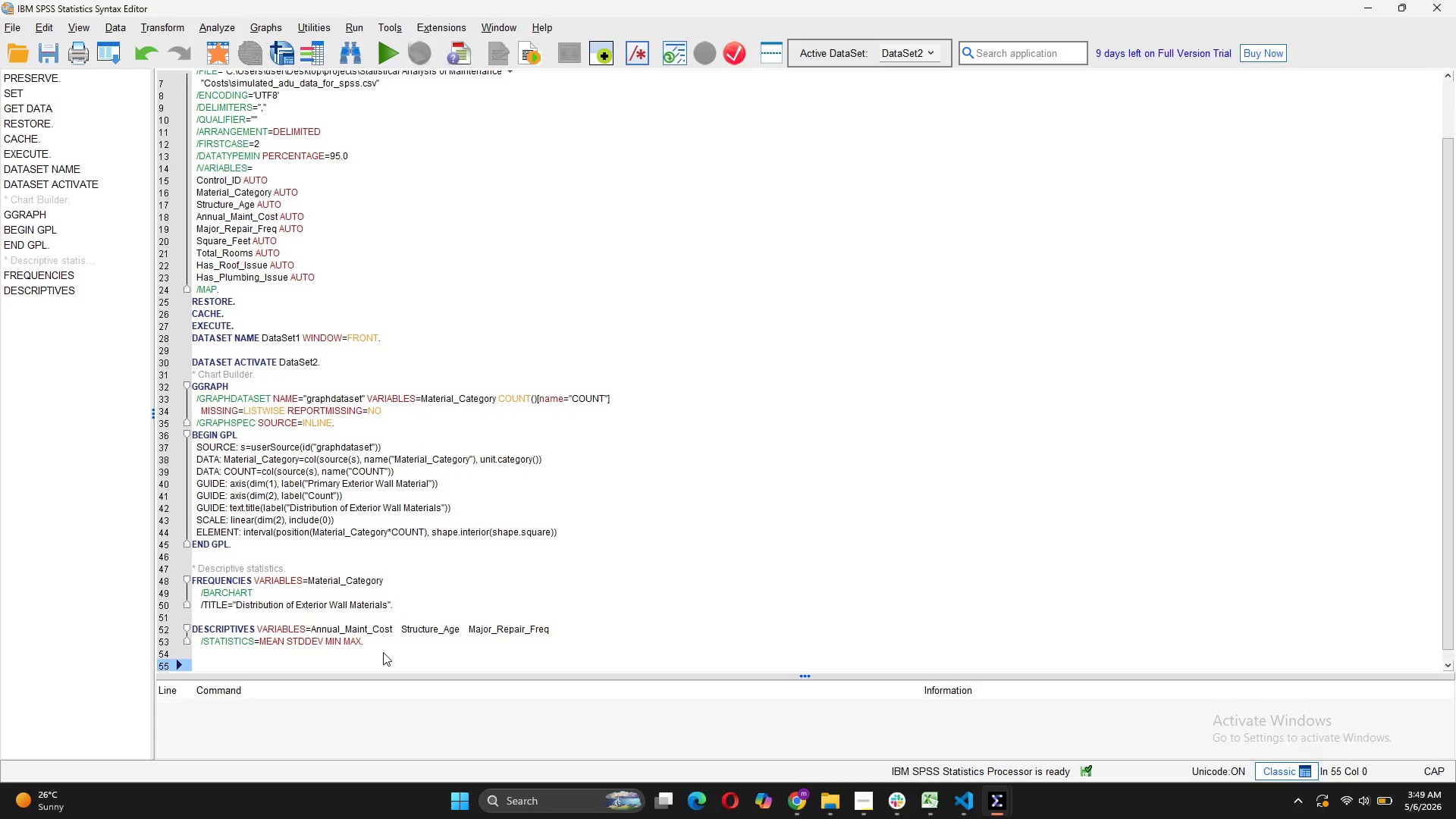 
type(* ONE-WAY ANOVA.)
 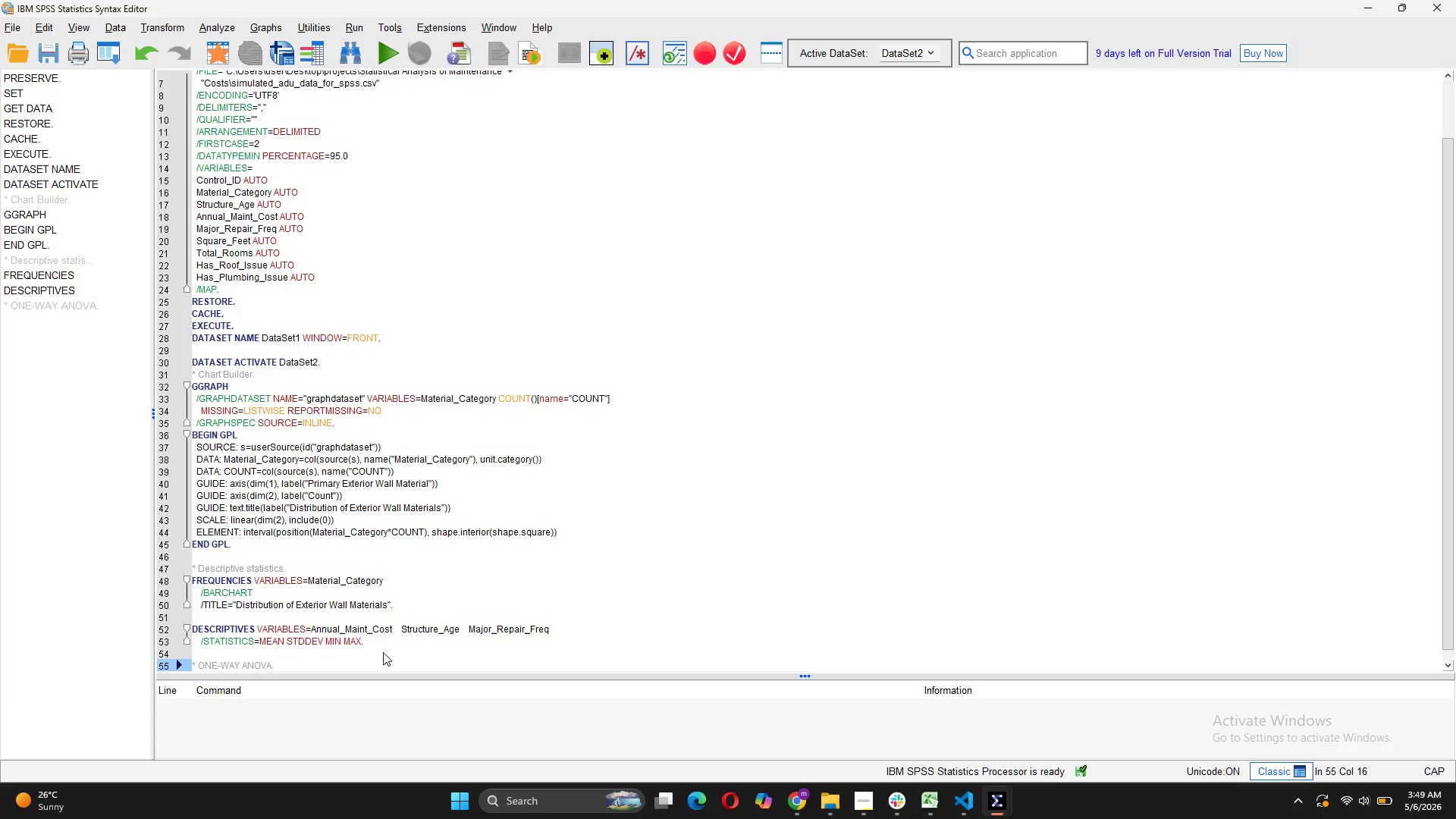 
key(Enter)
 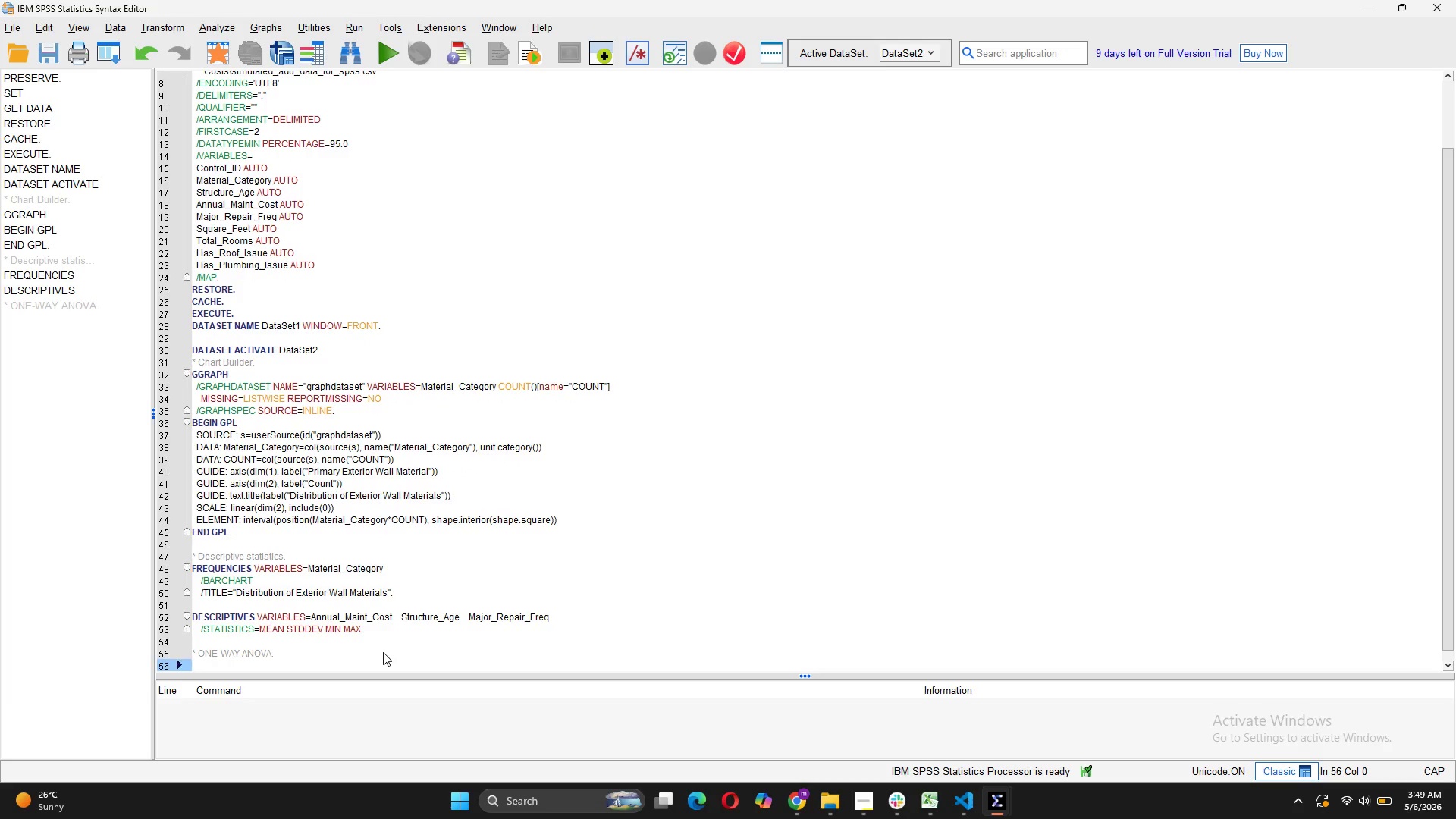 
type(ONEWAY Anu)
key(Backspace)
type(nual_Maint_Cost)
 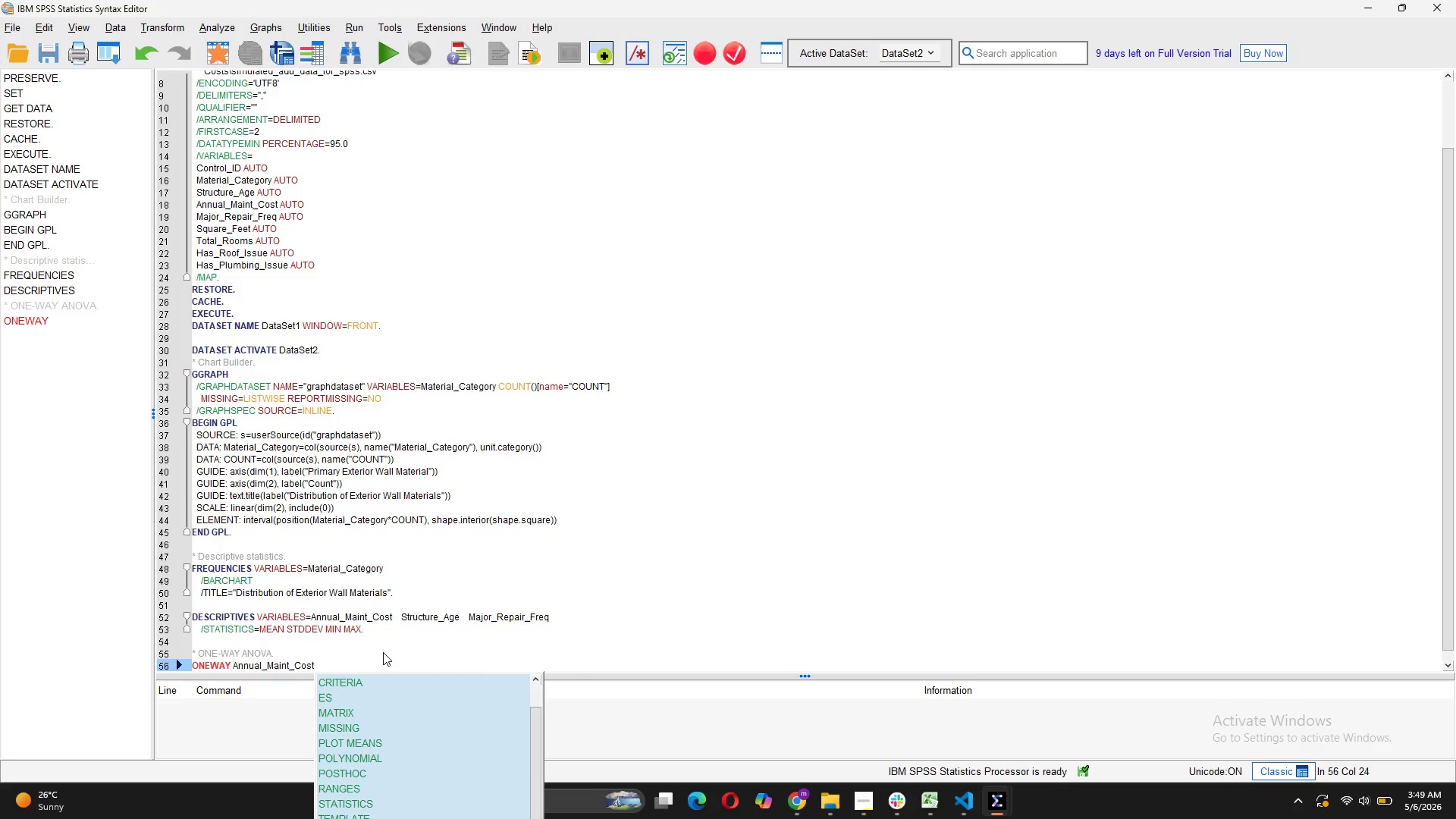 
type( by Material)
key(Backspace)
key(Backspace)
key(Backspace)
key(Backspace)
key(Backspace)
 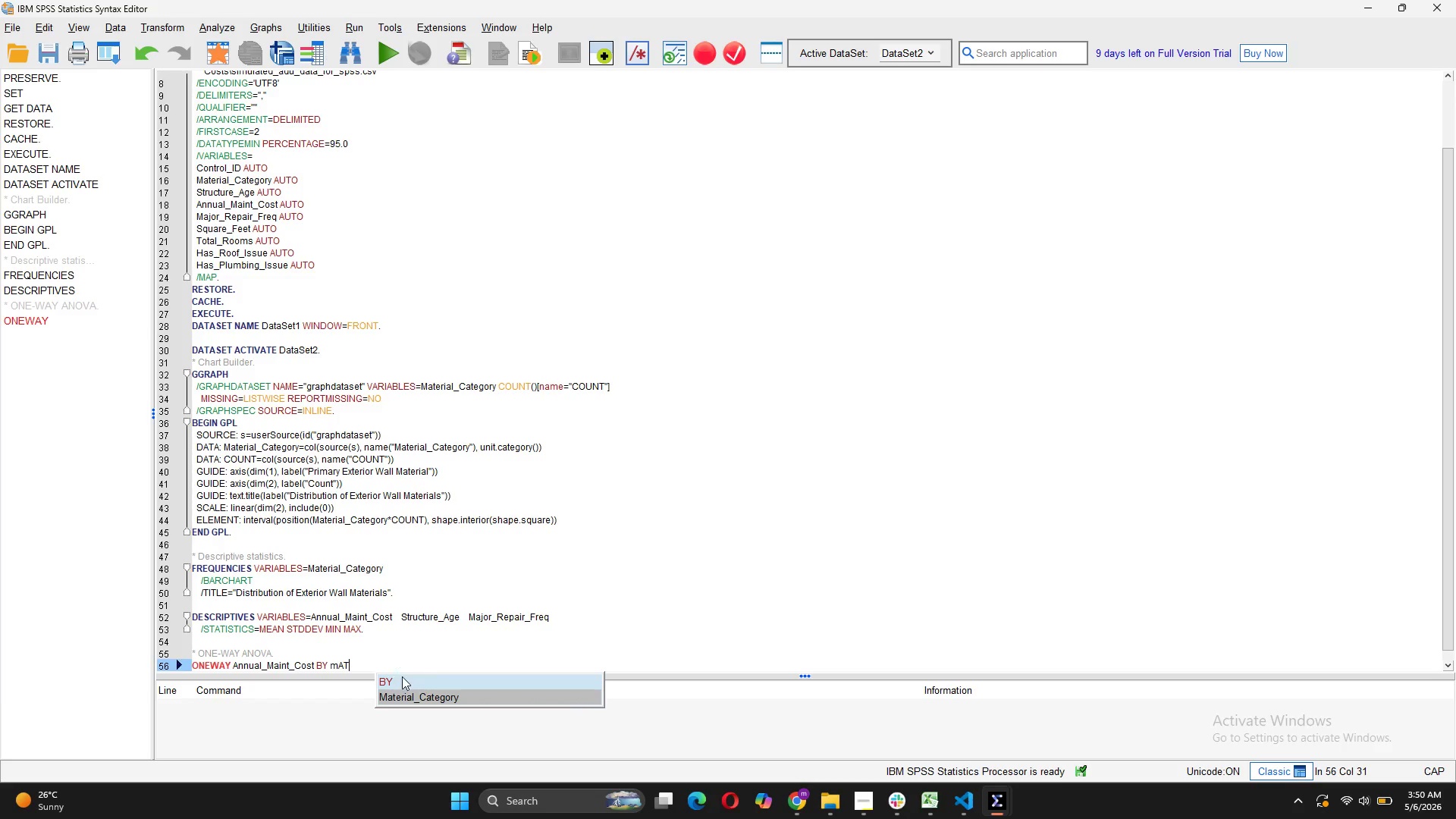 
left_click([403, 699])
 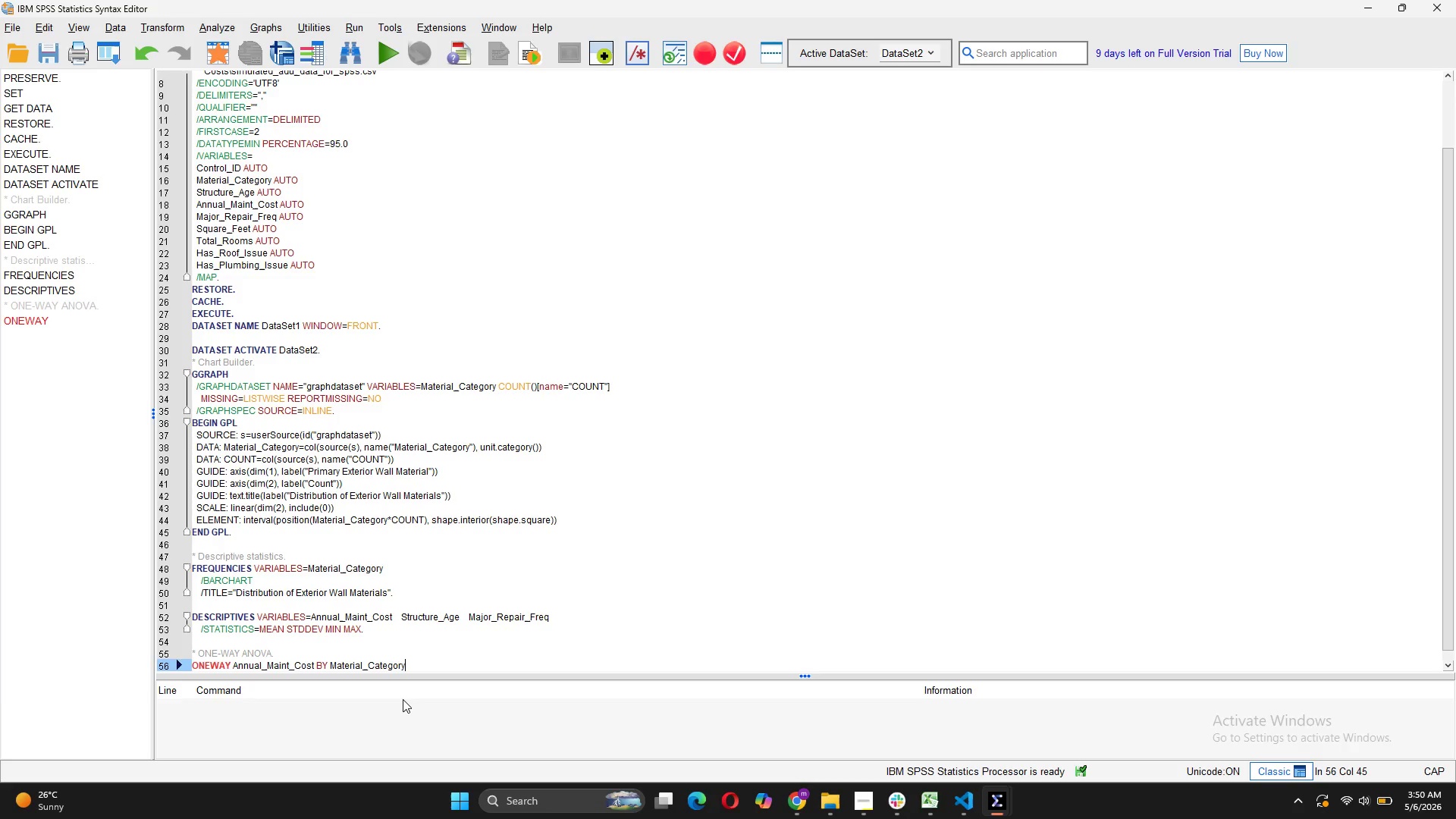 
key(Enter)
 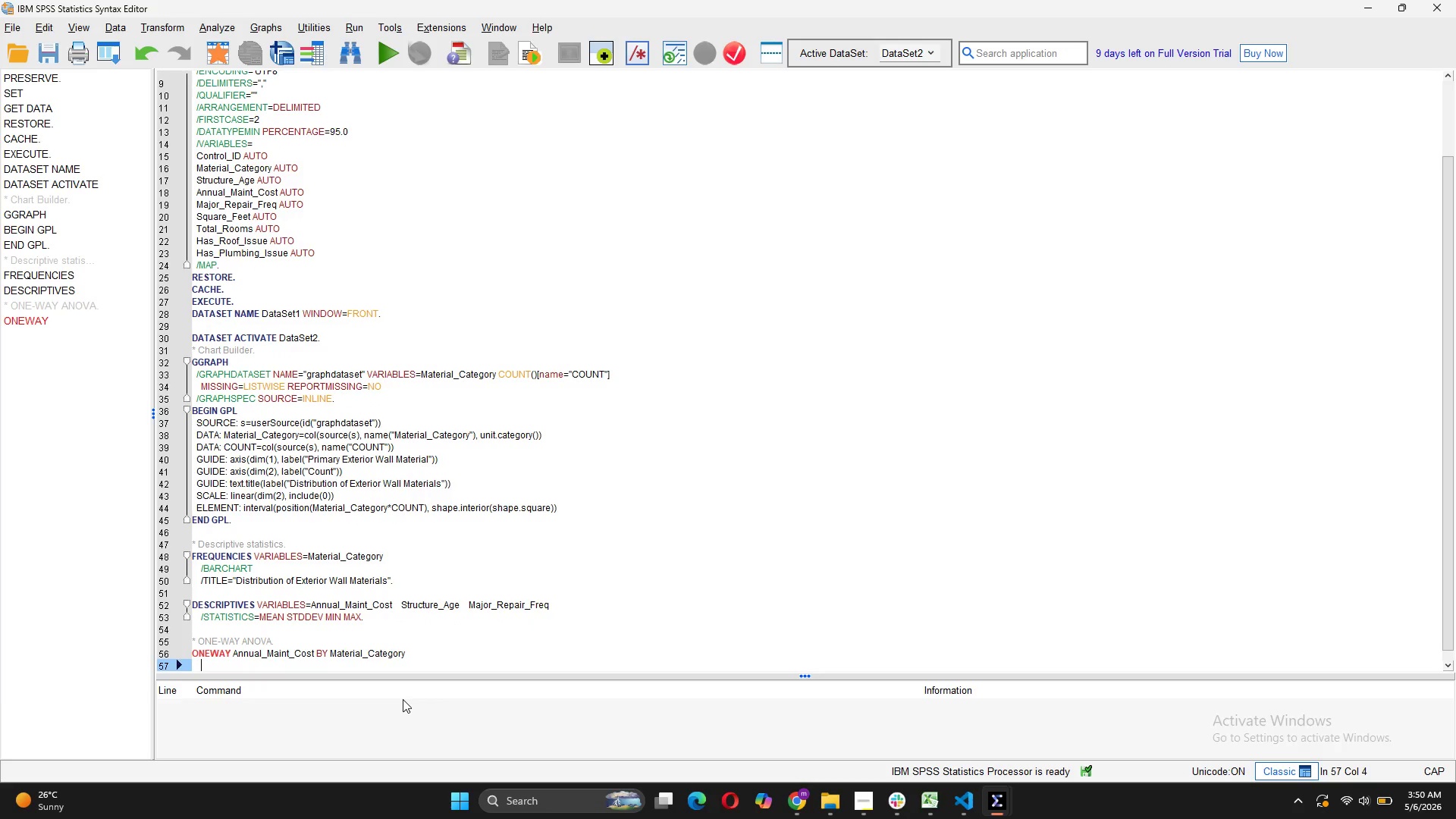 
key(Slash)
 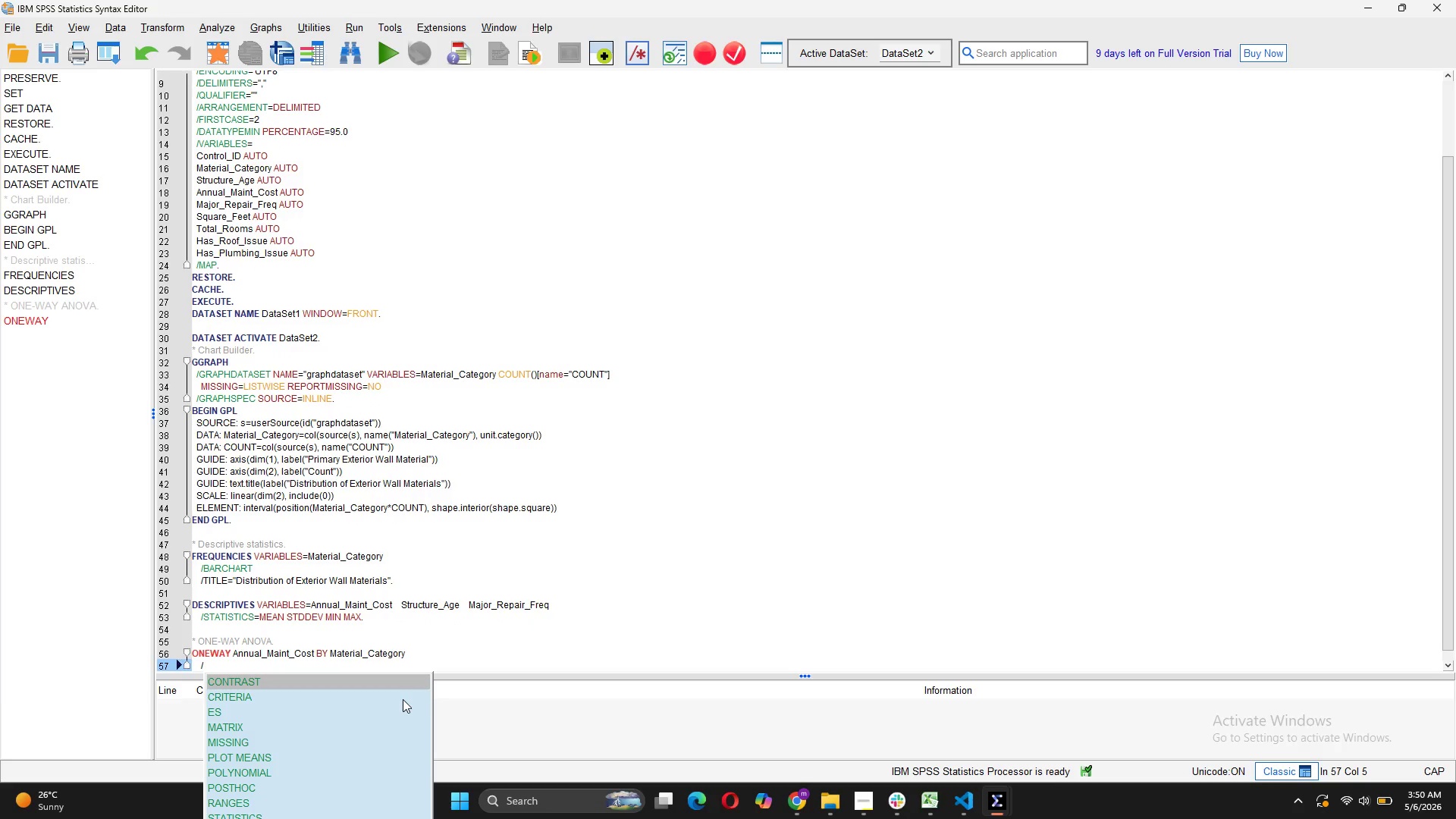 
type(stati)
 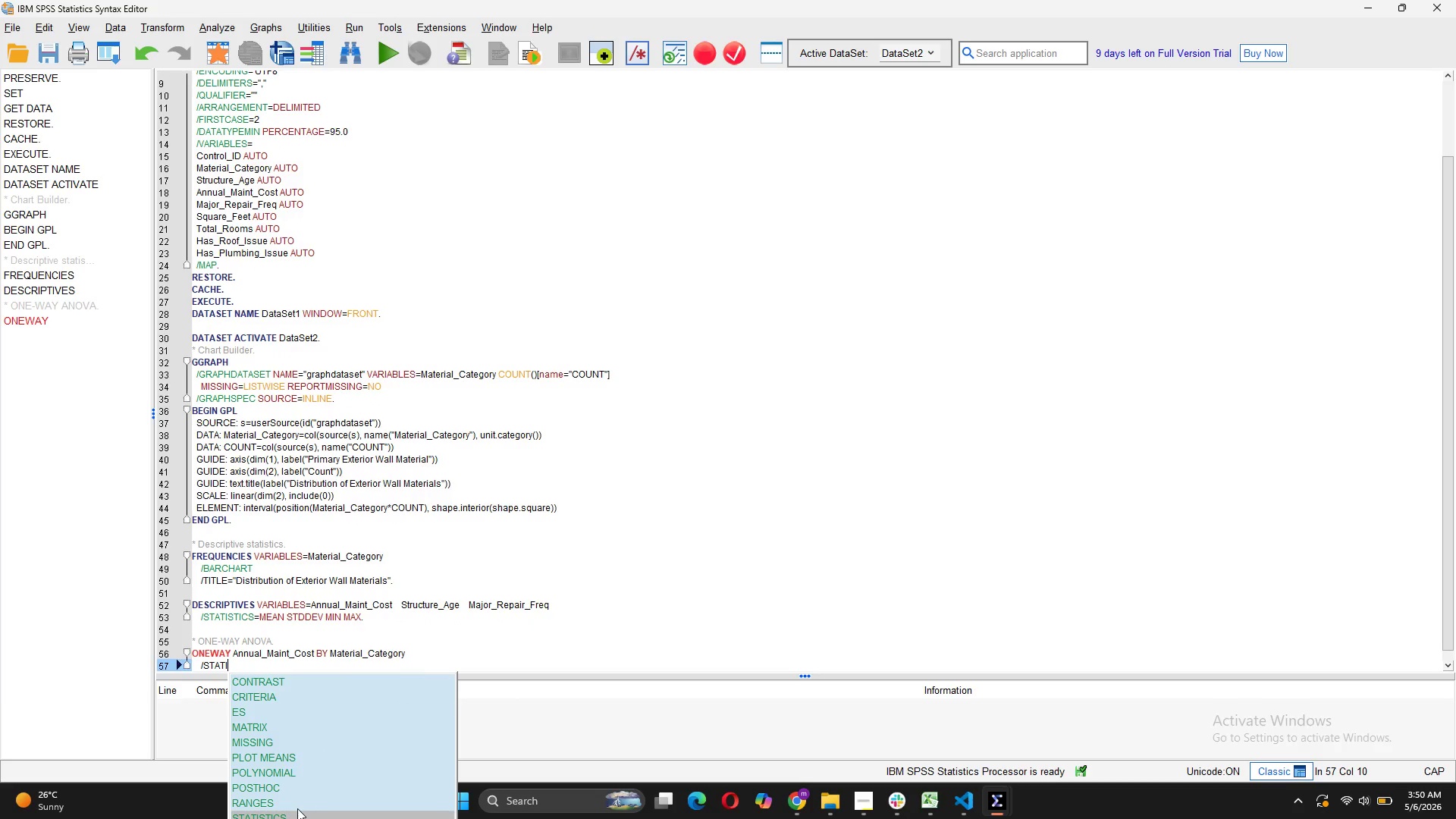 
key(Tab)
type(descript)
key(Tab)
type(homo)
key(Tab)
type(welch)
 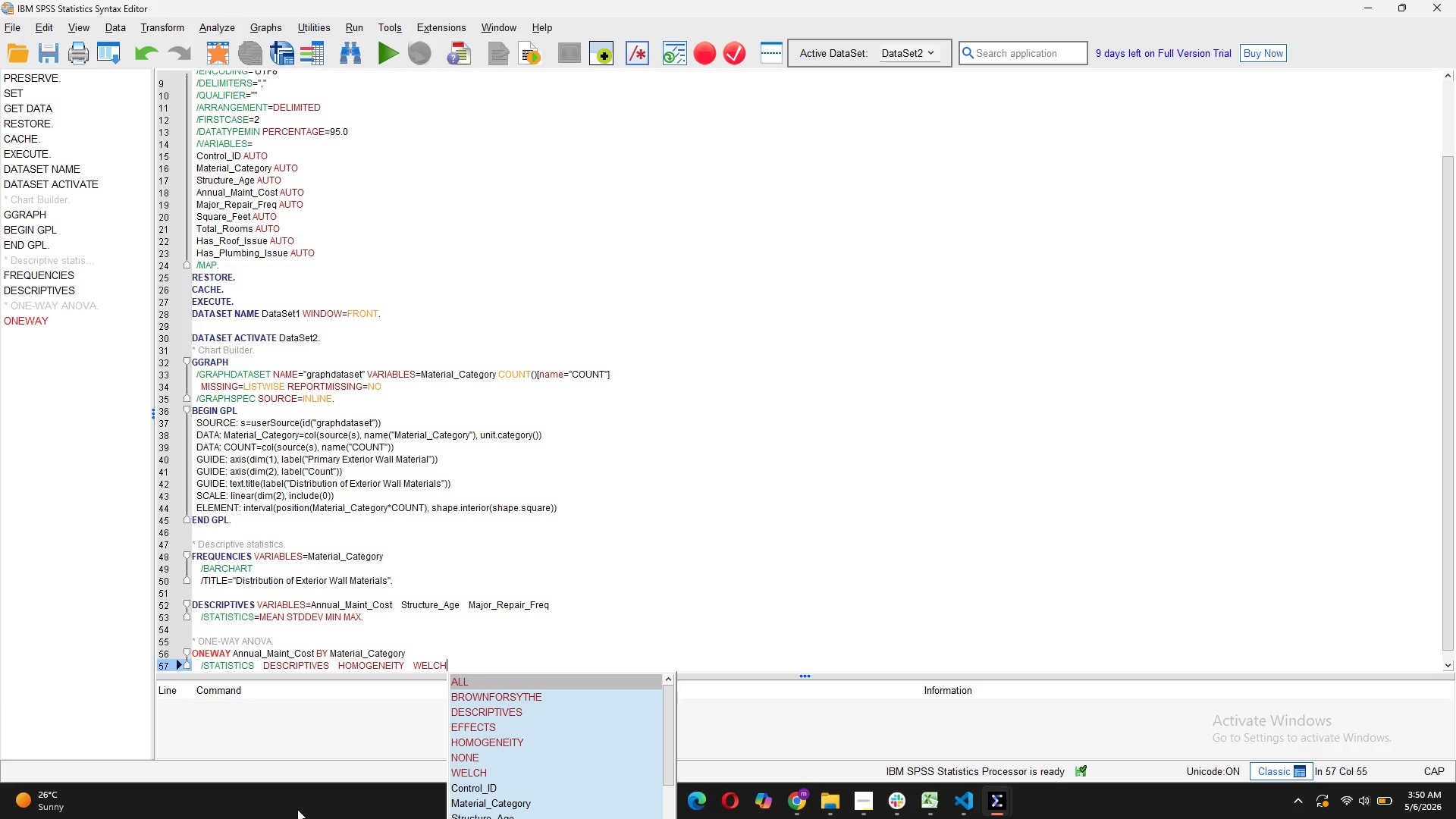 
key(Enter)
 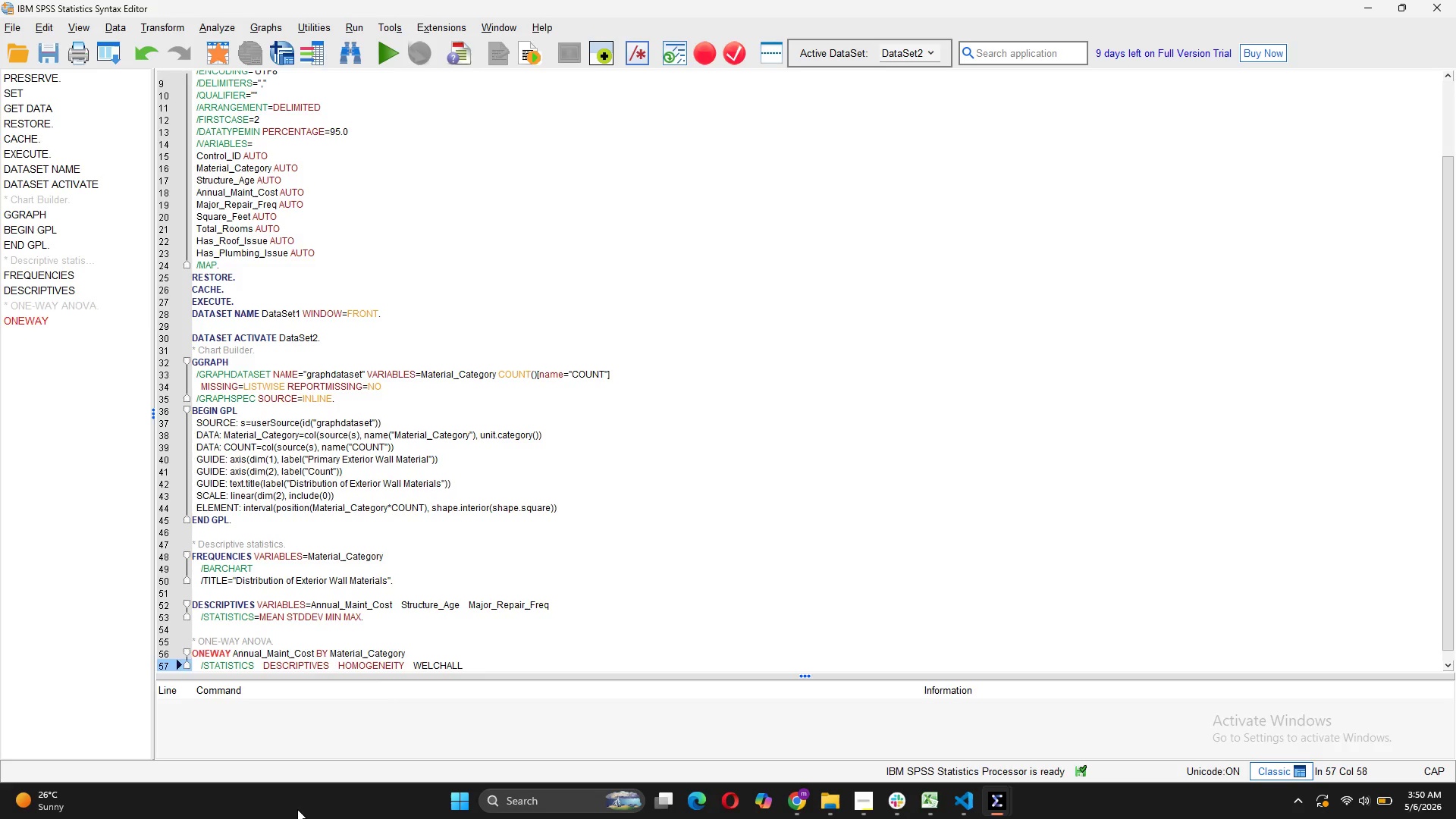 
key(Backspace)
 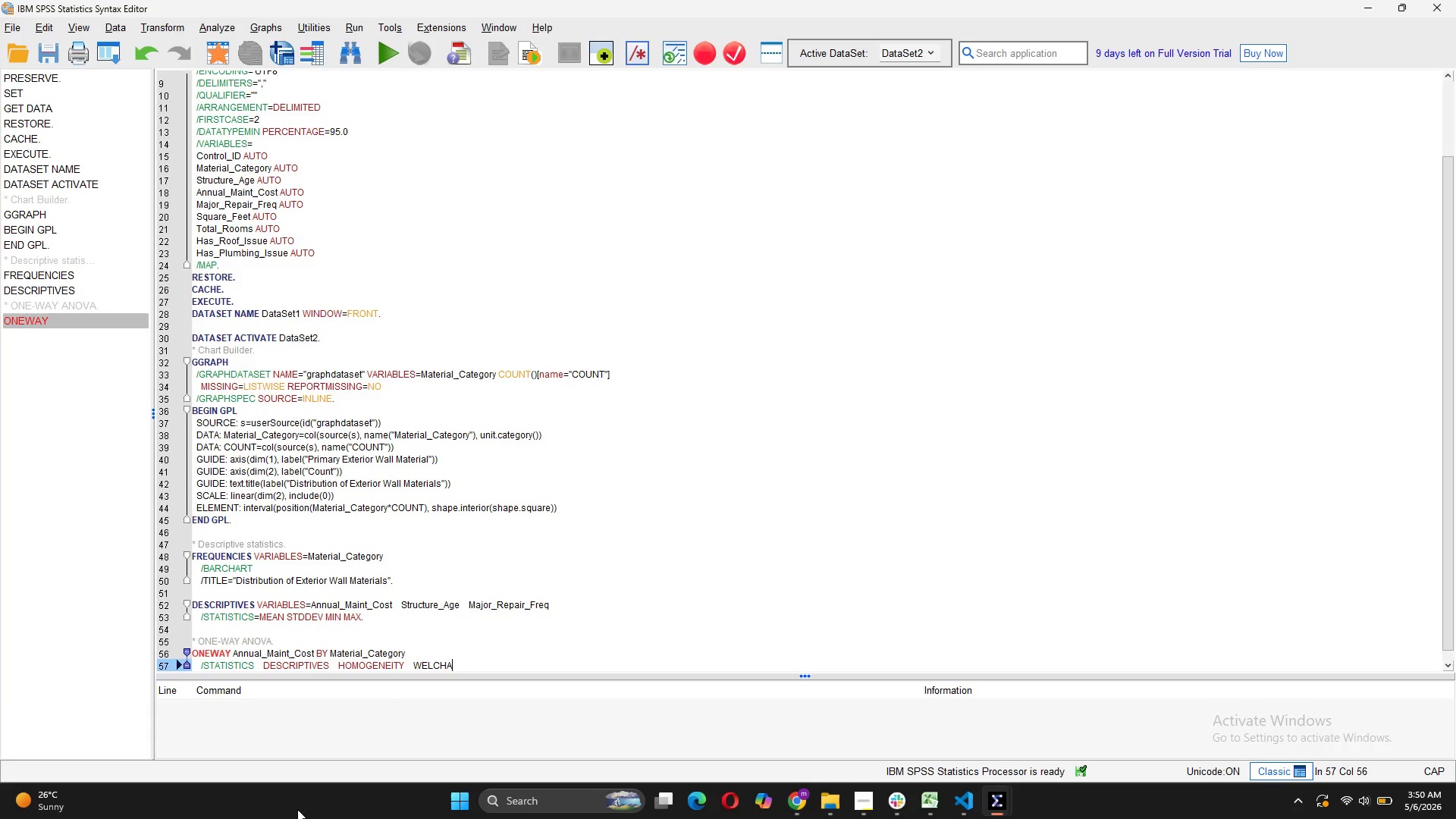 
key(Backspace)
 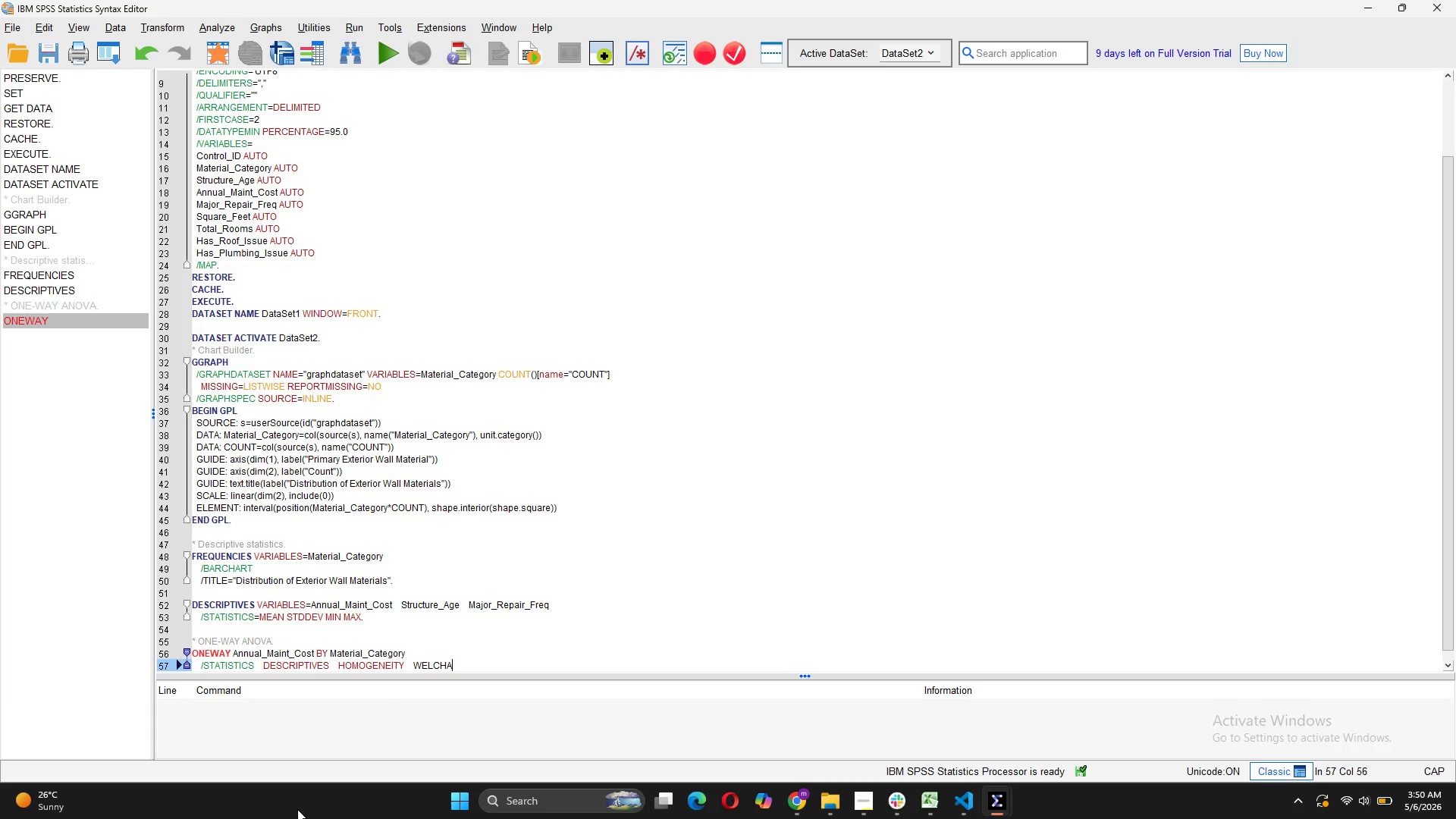 
key(Backspace)
 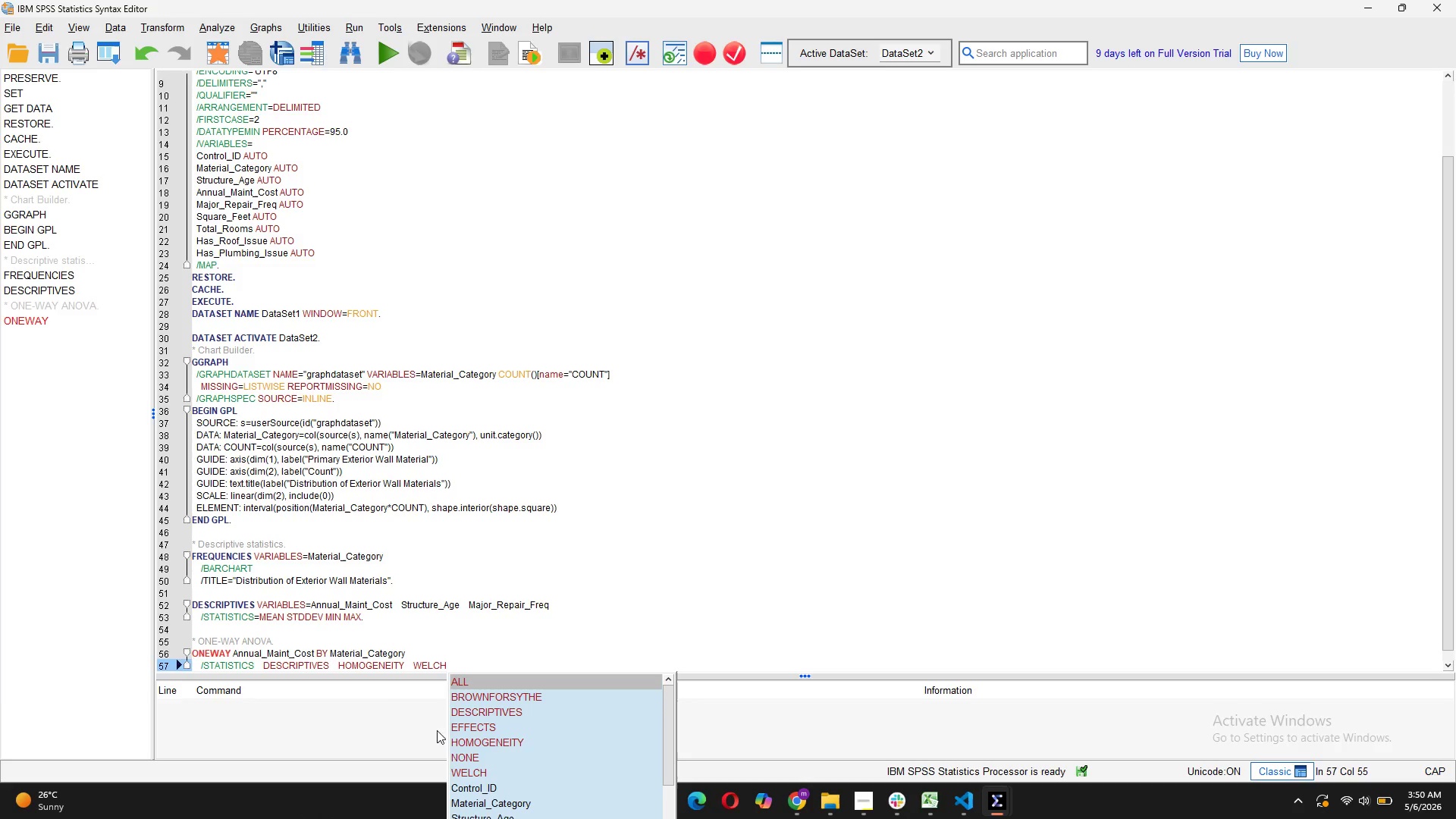 
left_click([463, 768])
 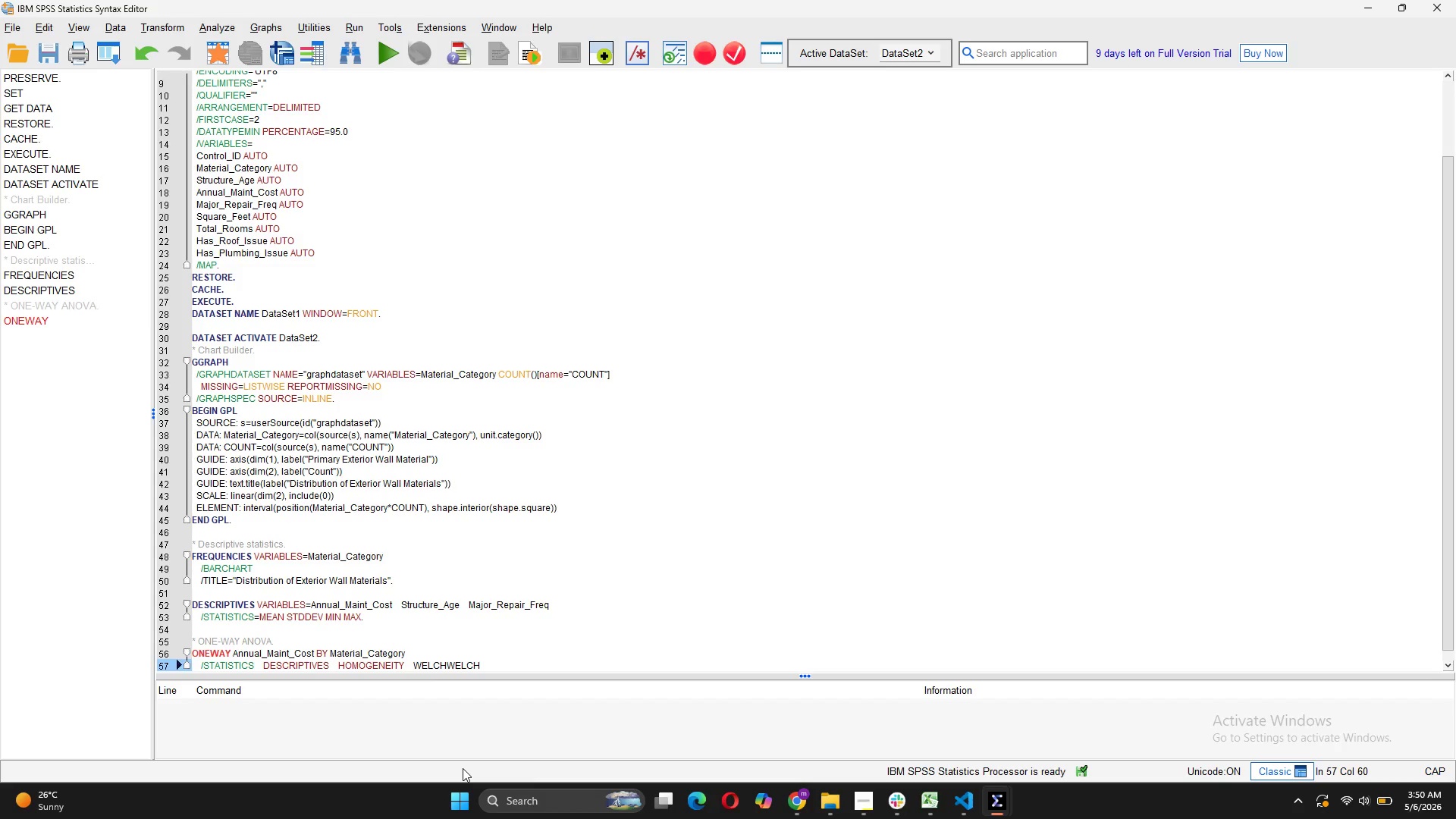 
key(Backspace)
 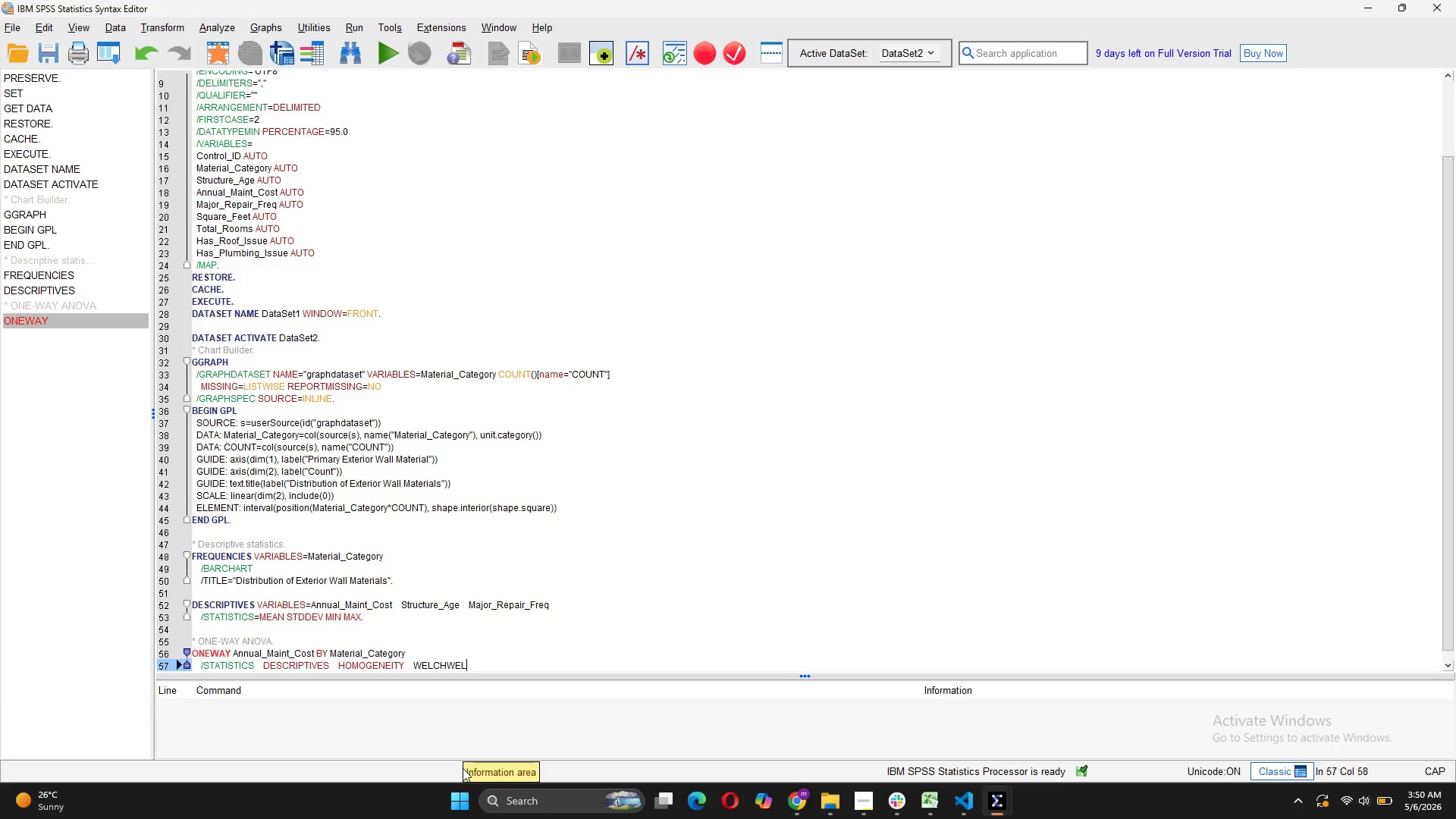 
key(Backspace)
 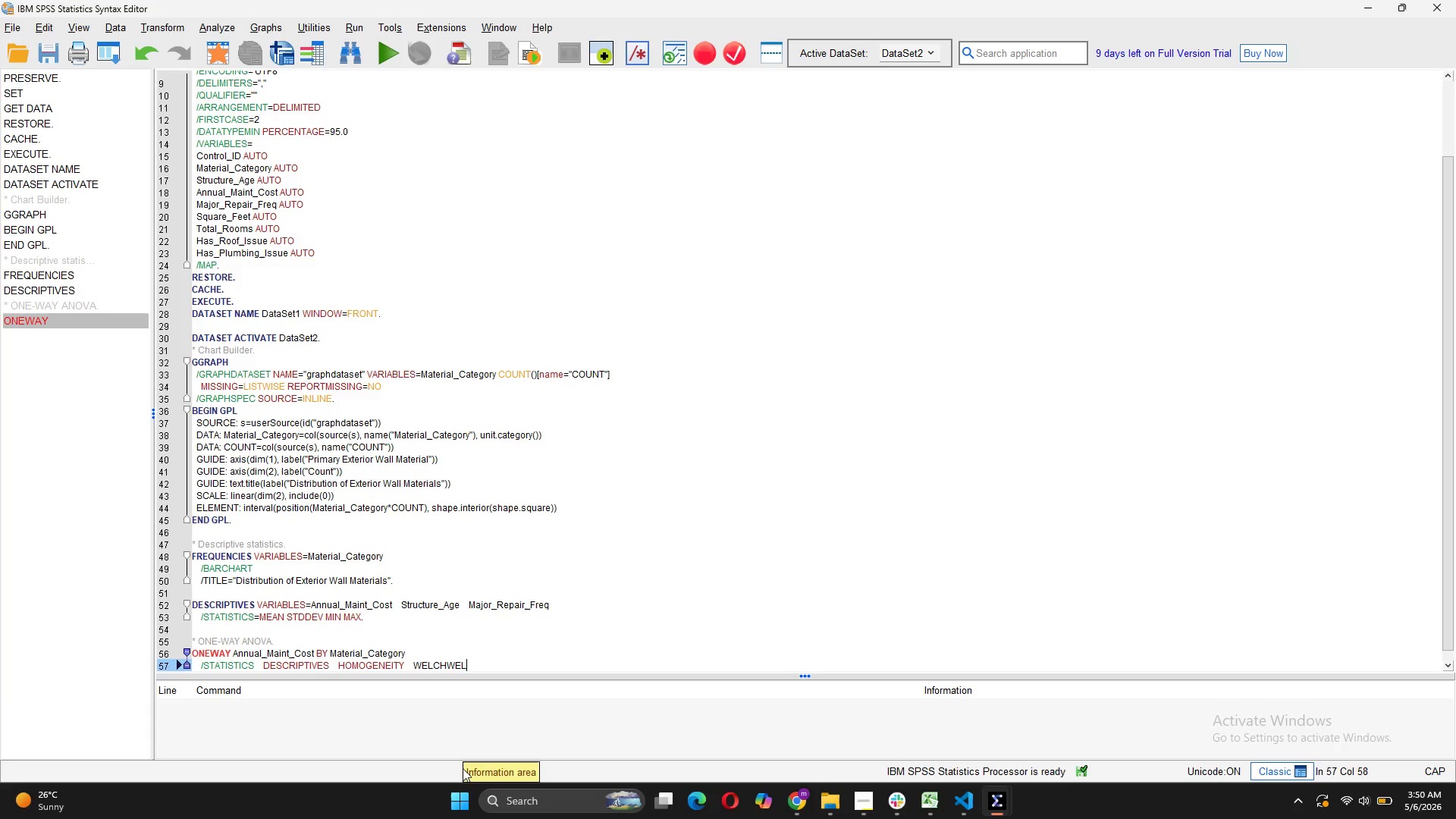 
key(Backspace)
 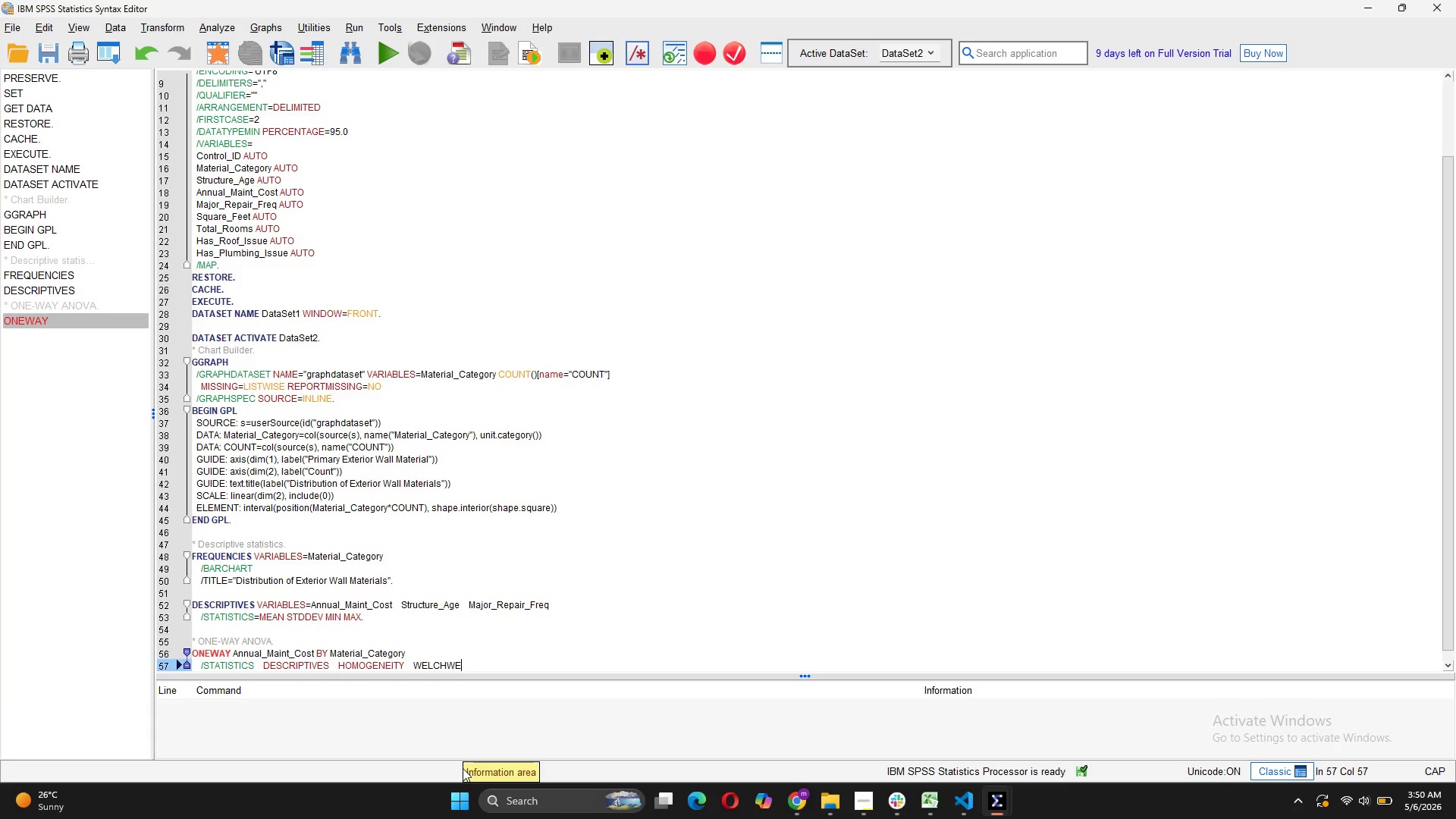 
key(Backspace)
 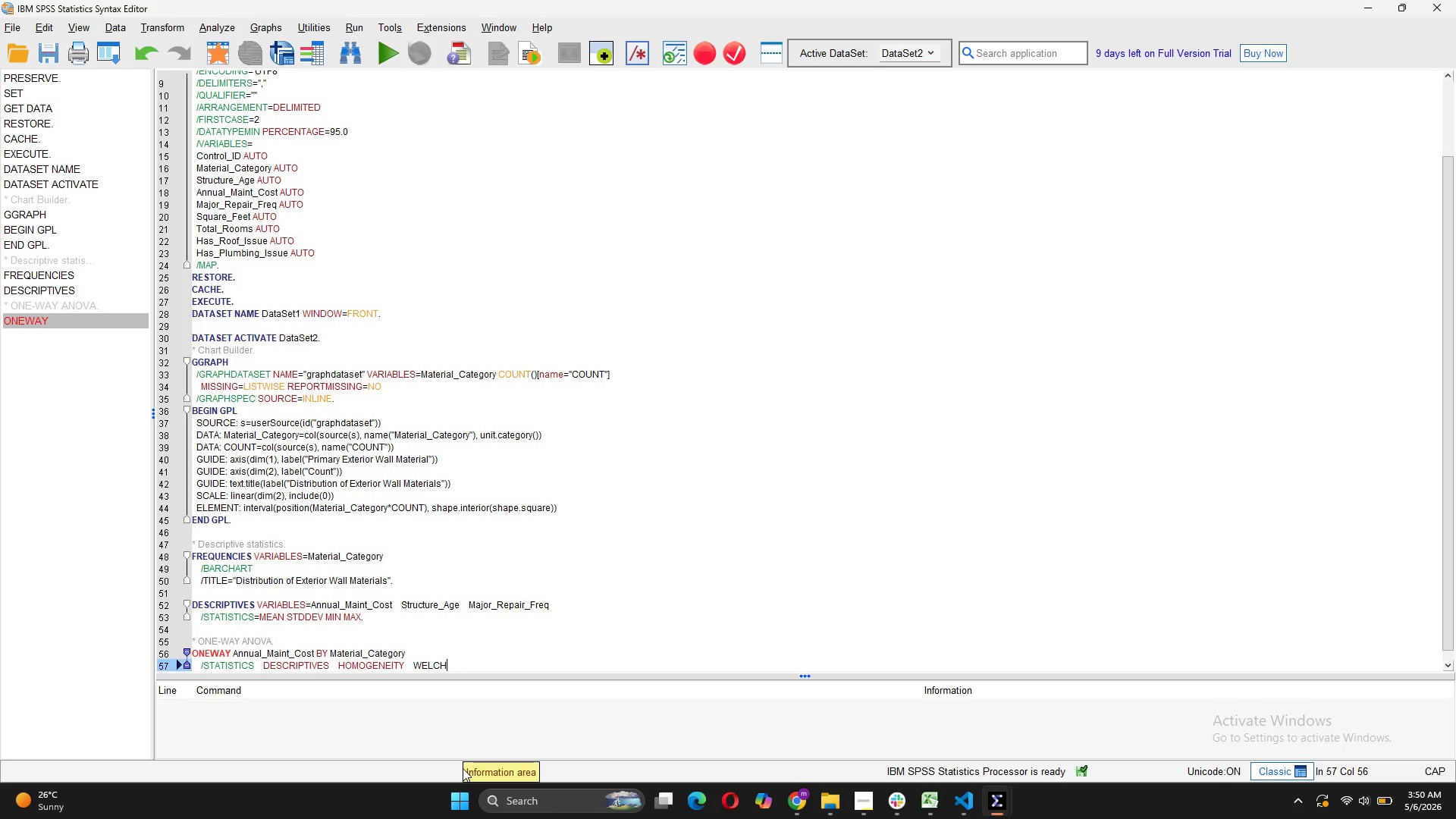 
key(Backspace)
 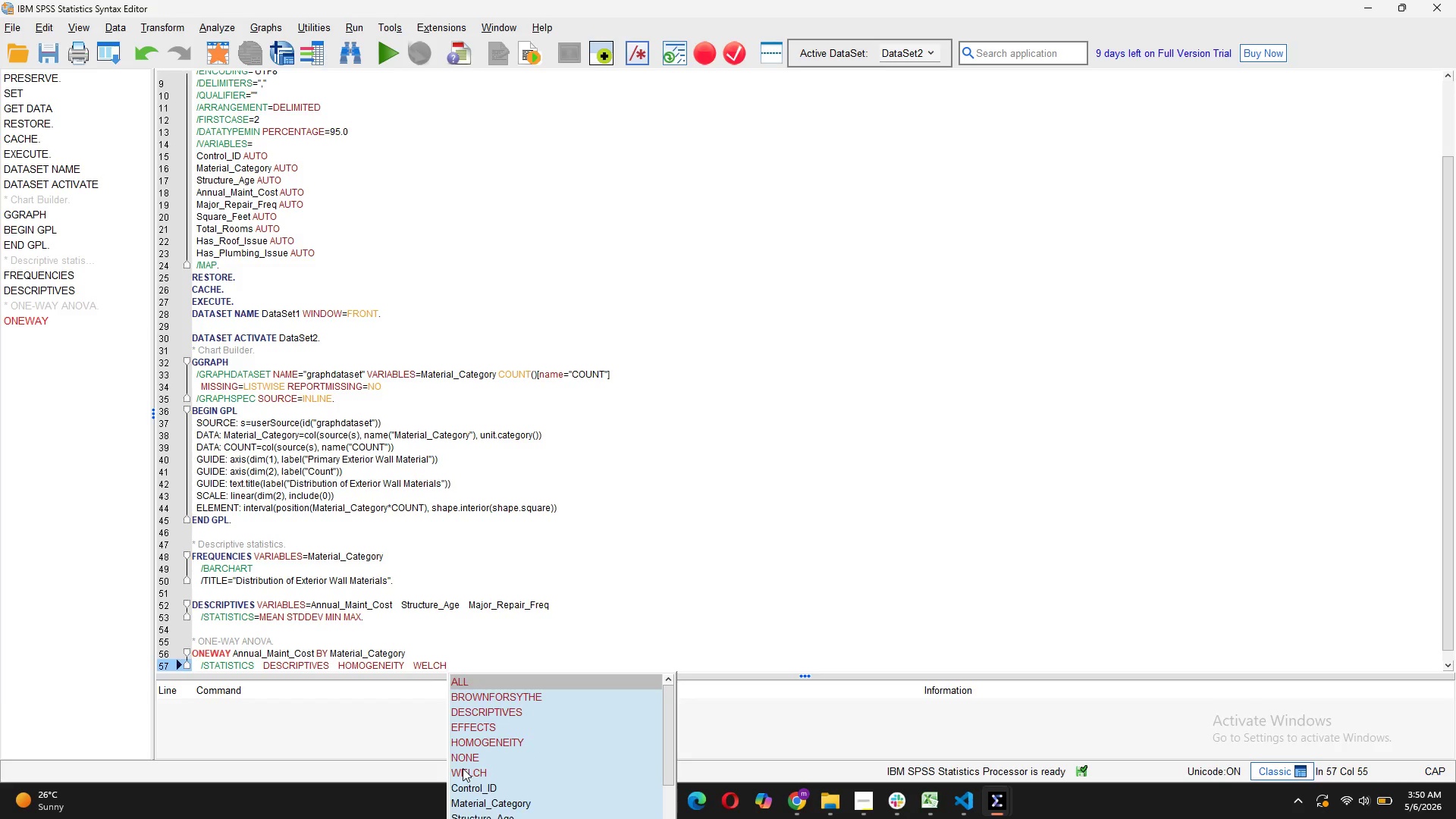 
key(Enter)
 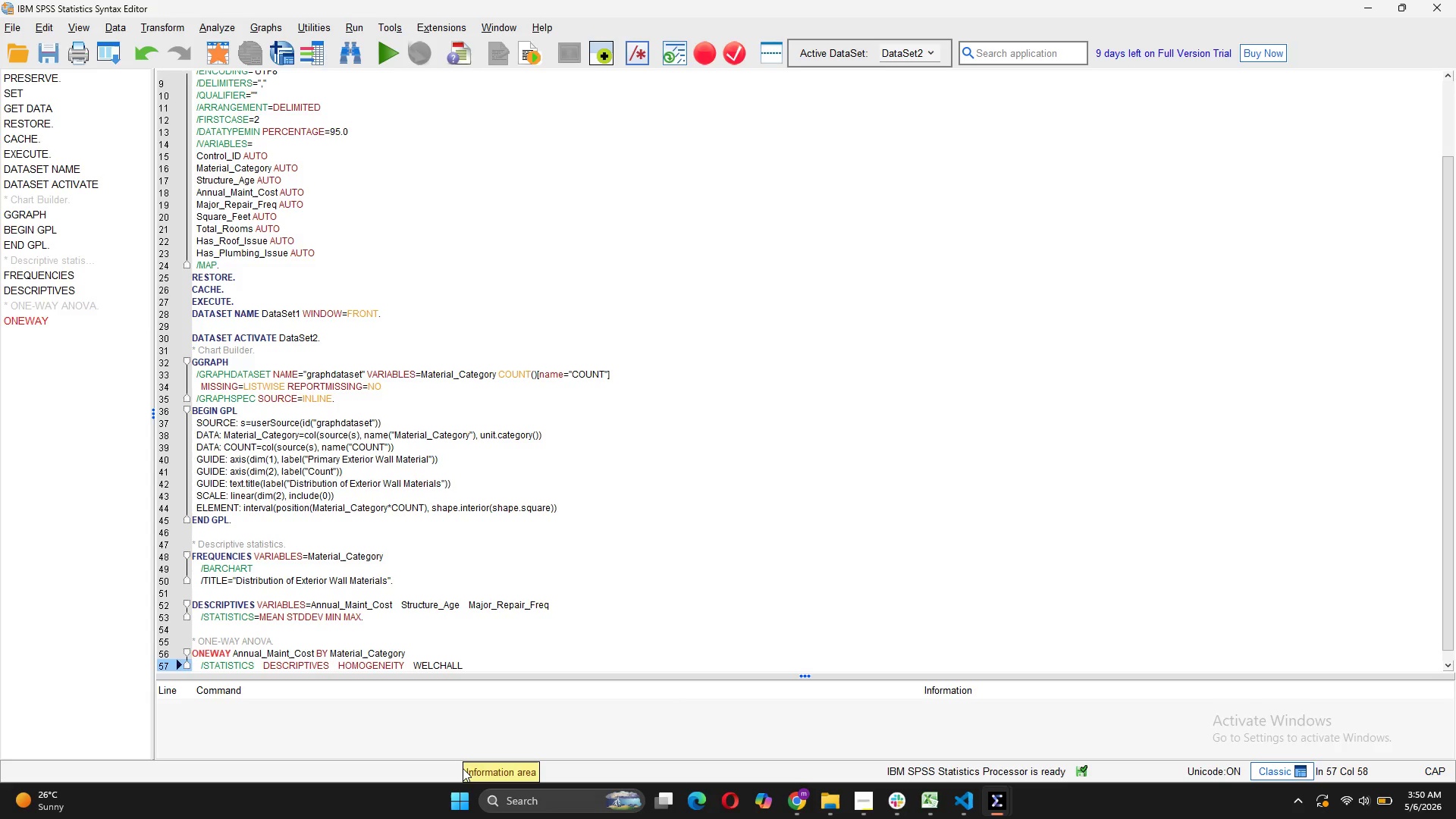 
key(Backspace)
 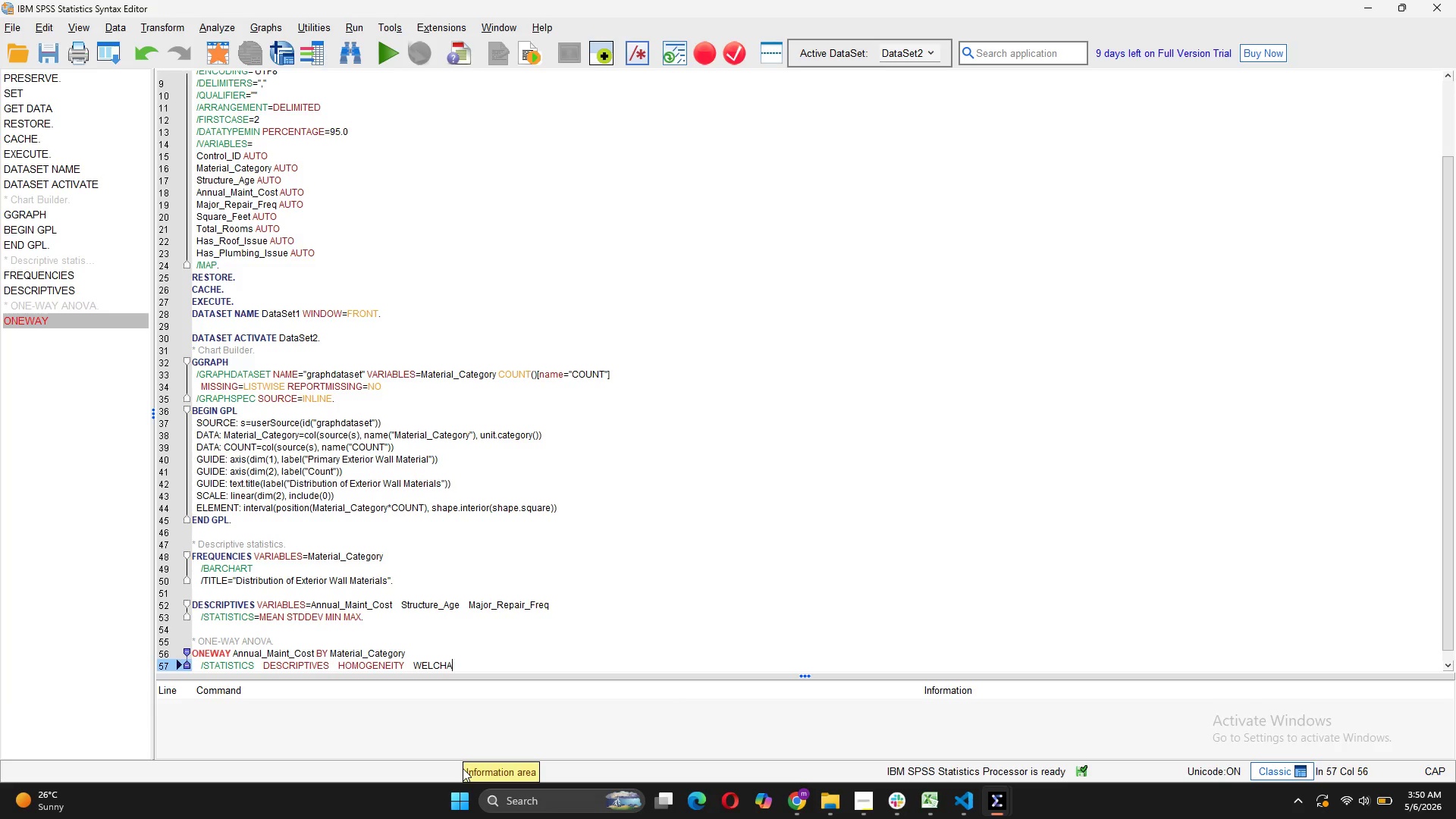 
key(Backspace)
 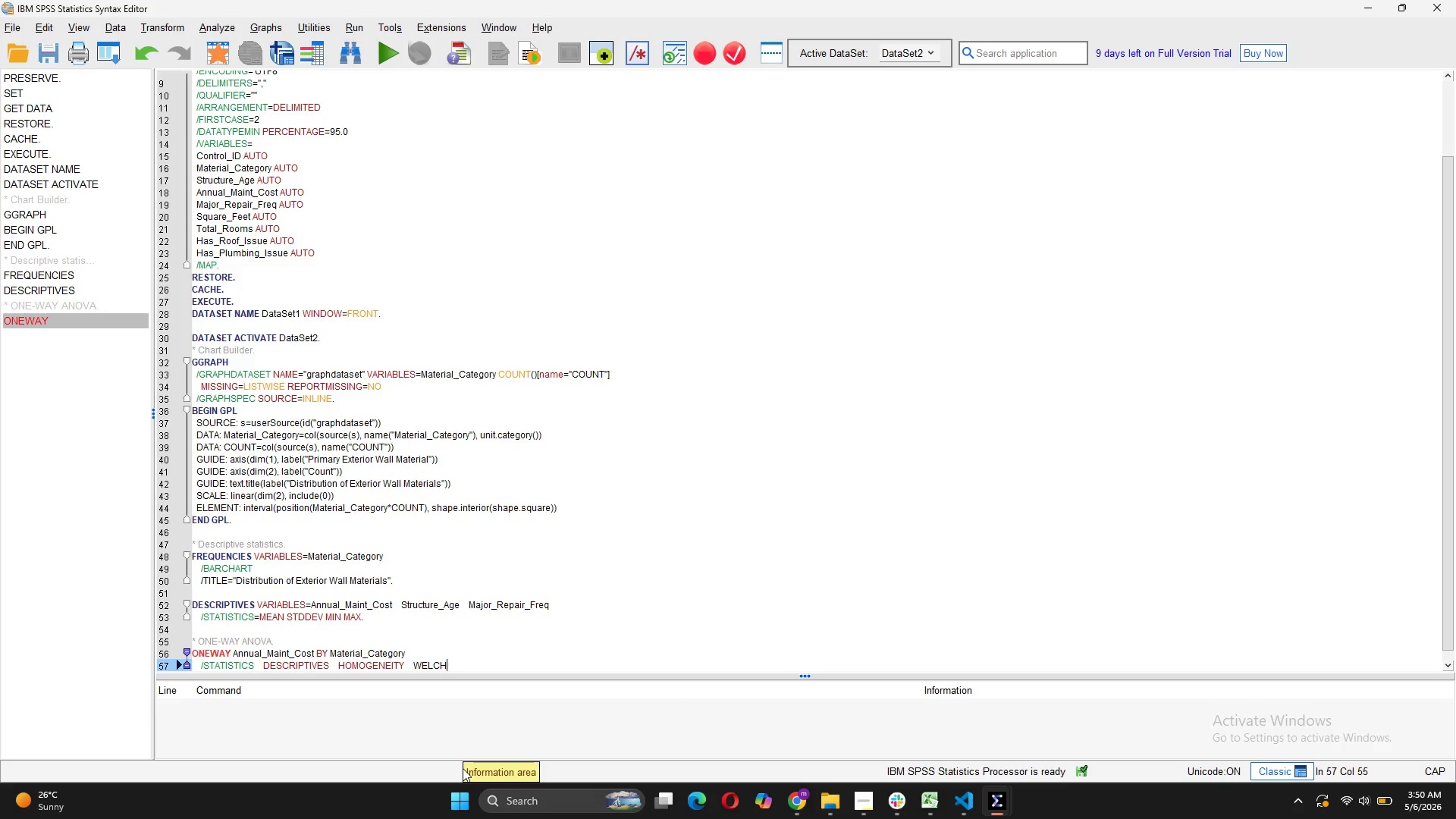 
key(Backspace)
 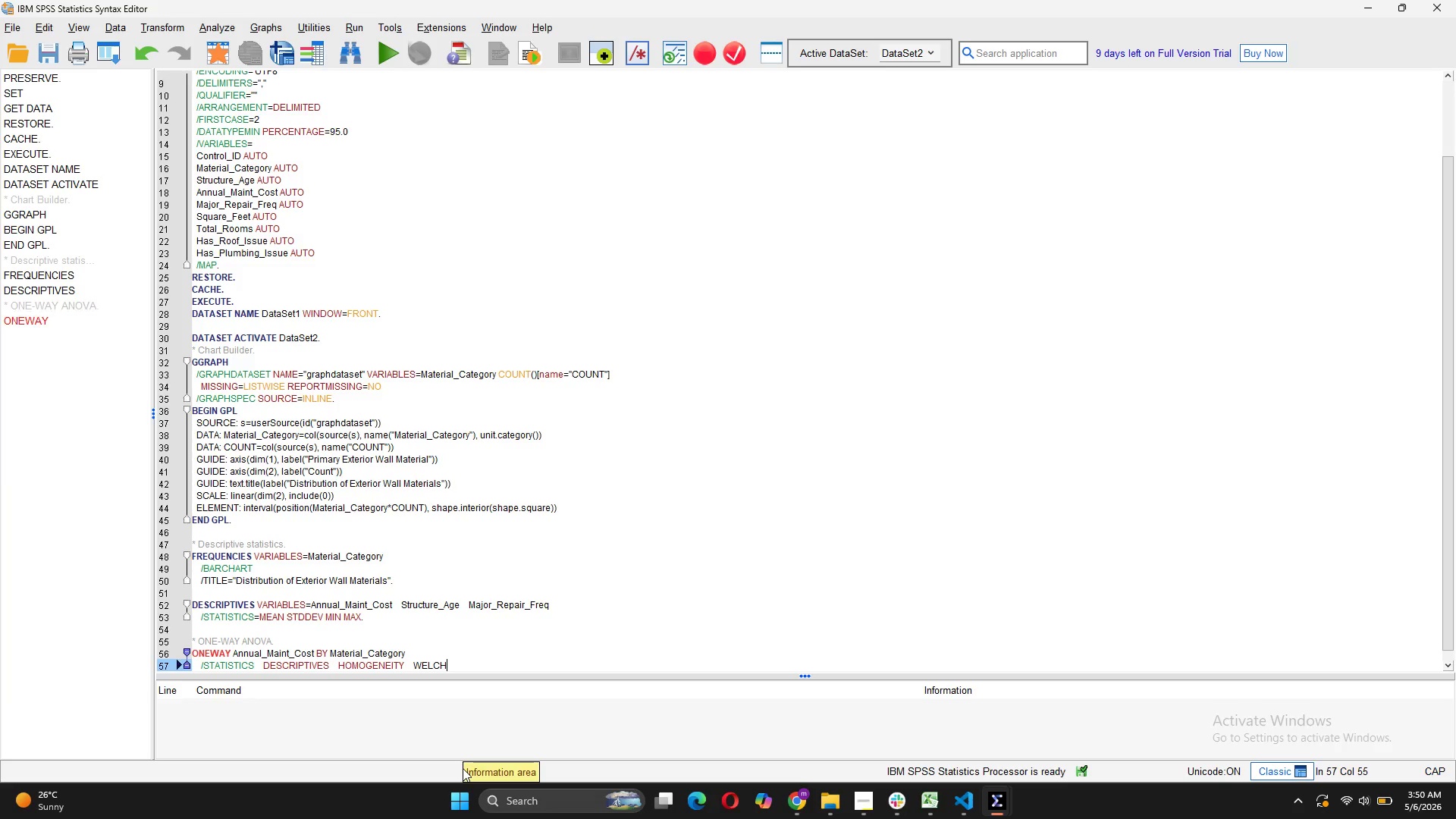 
key(Enter)
 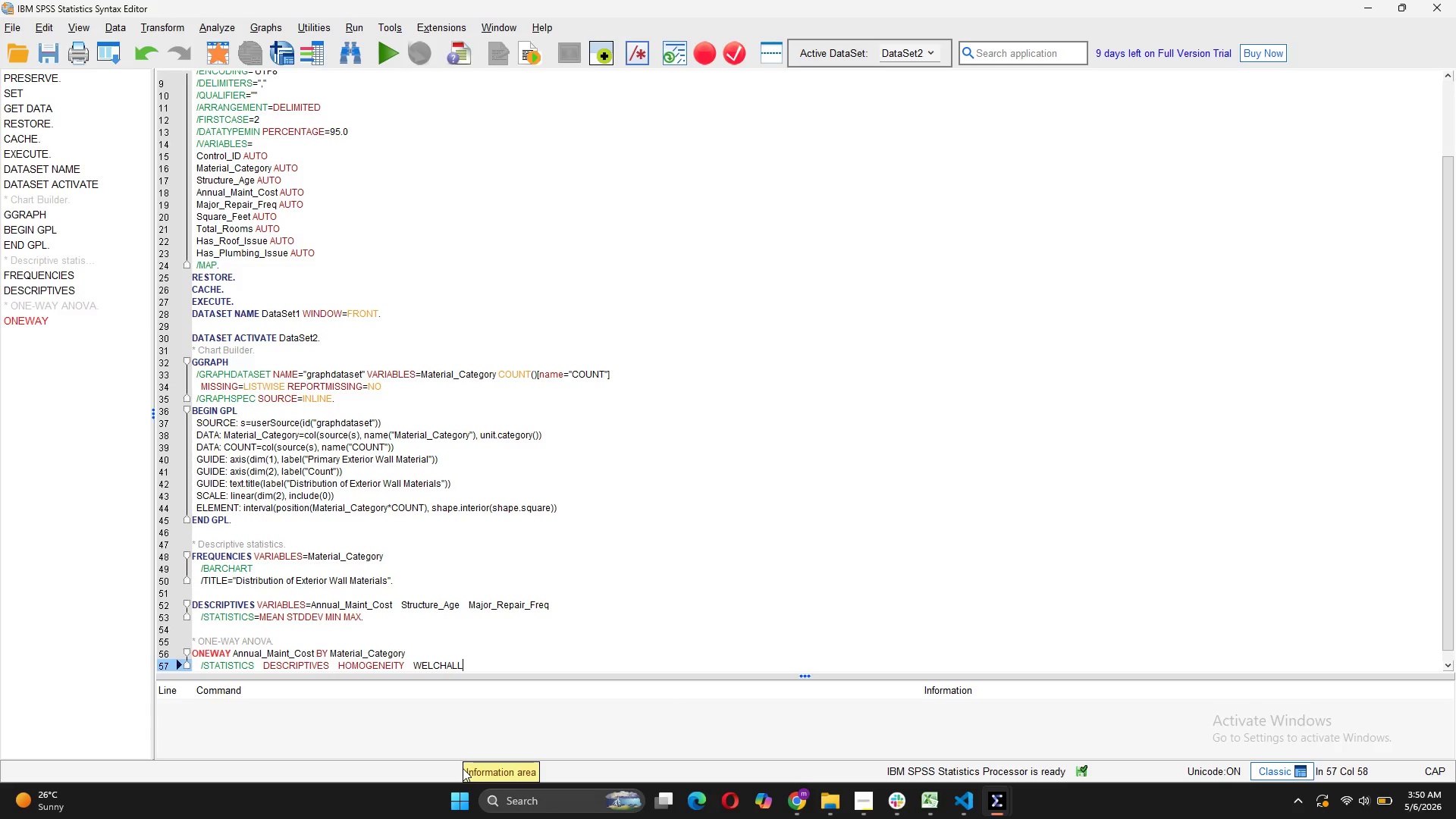 
key(Backspace)
 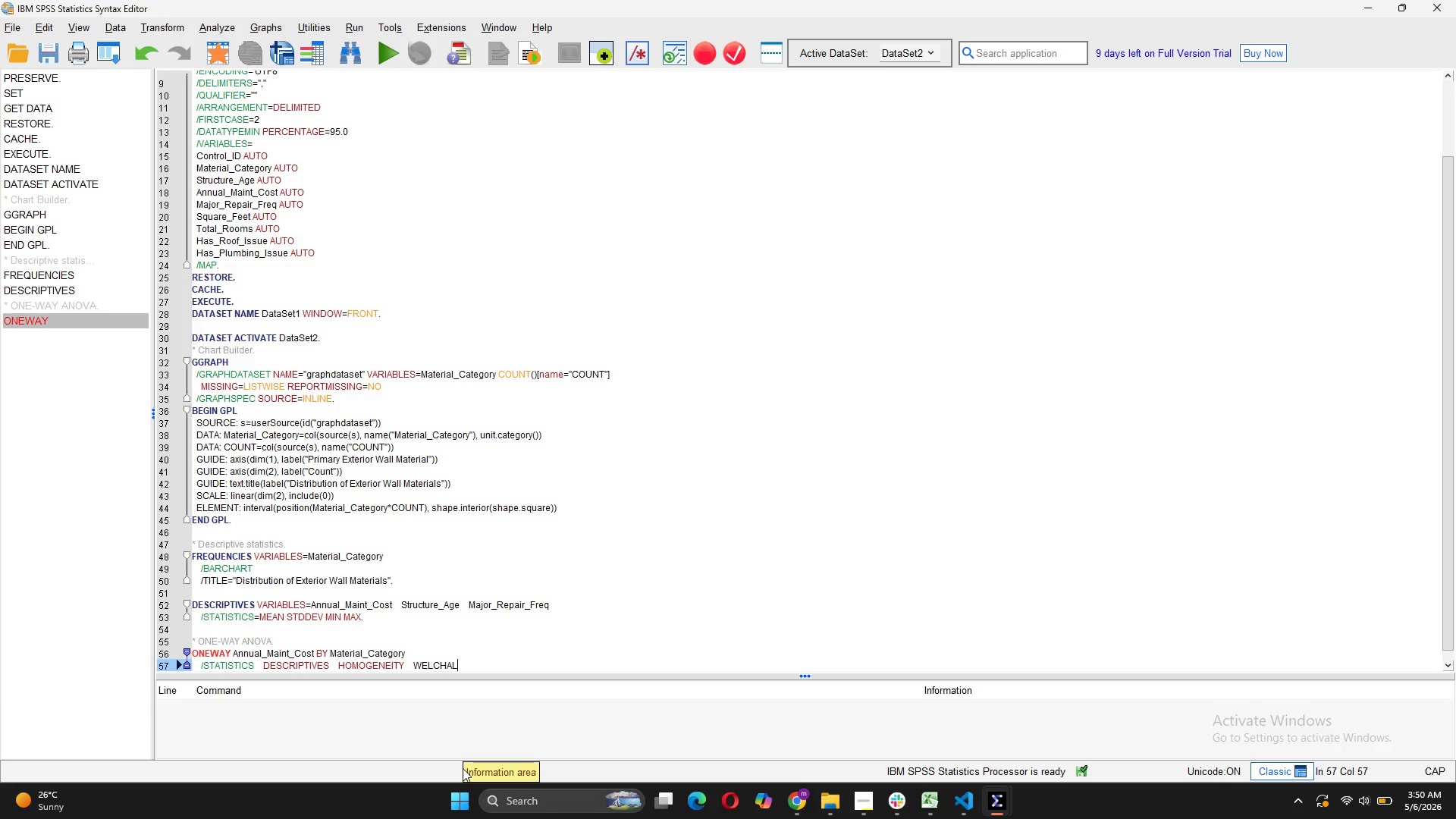 
key(Backspace)
 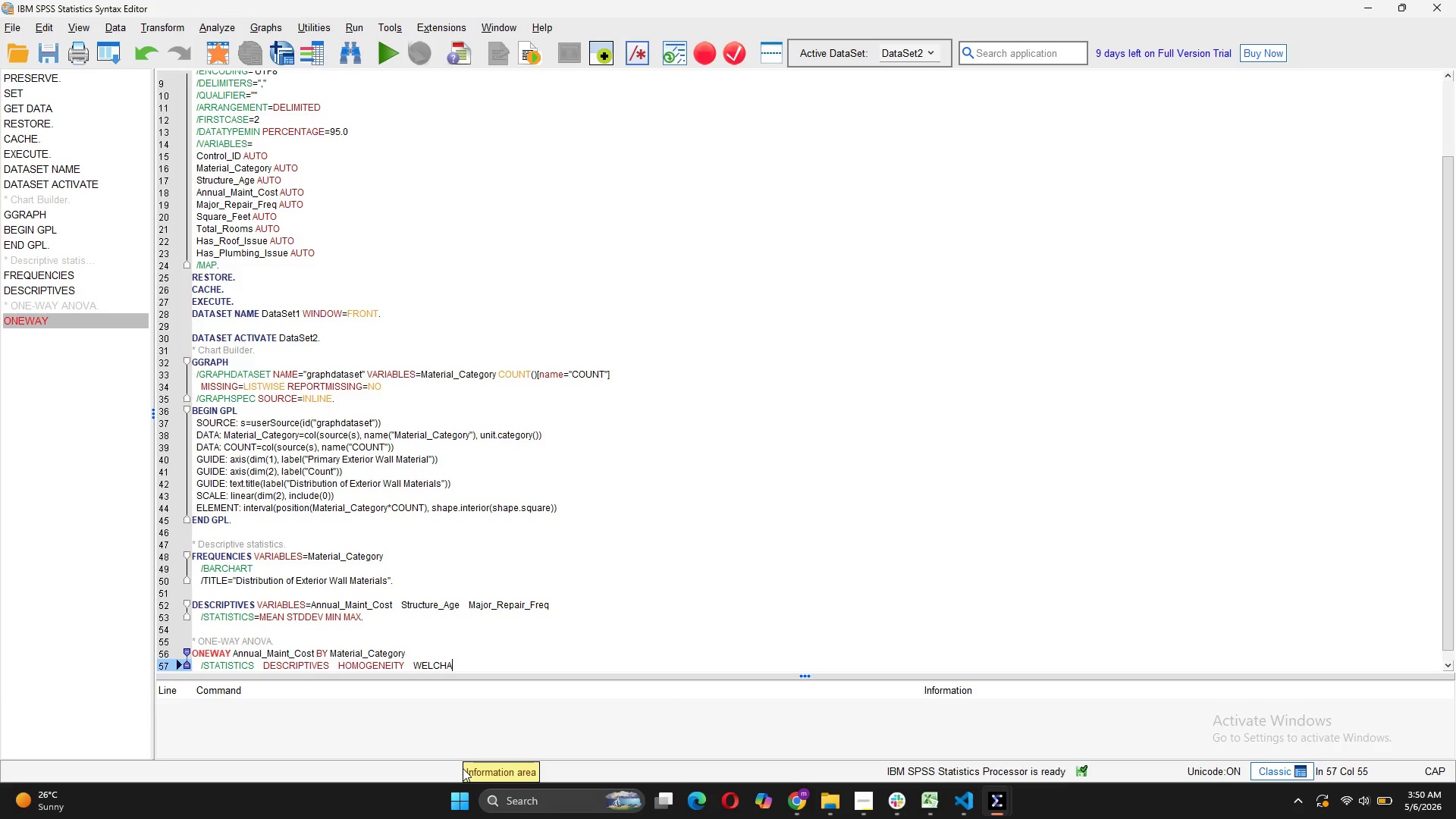 
key(Backspace)
 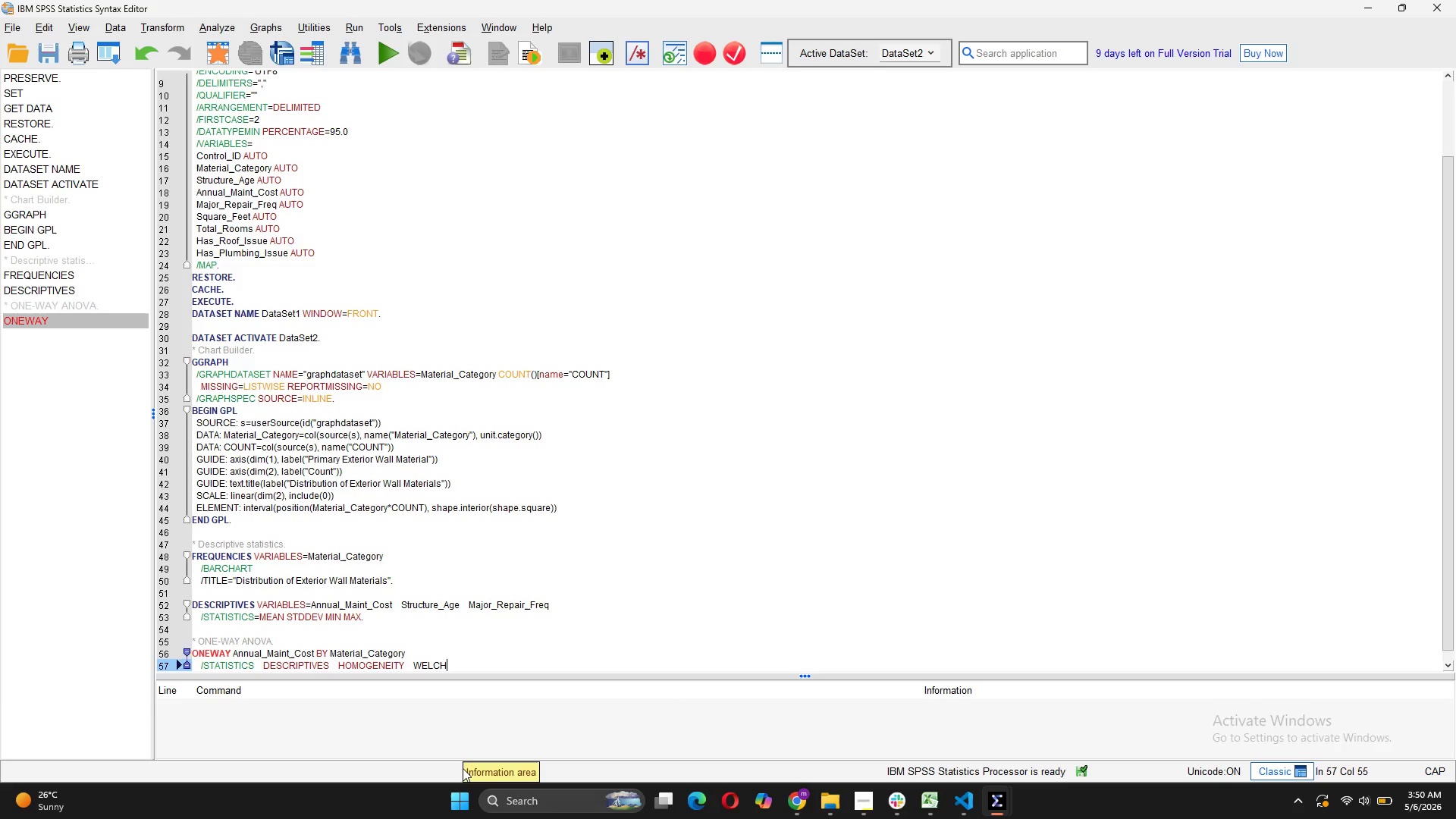 
key(Space)
 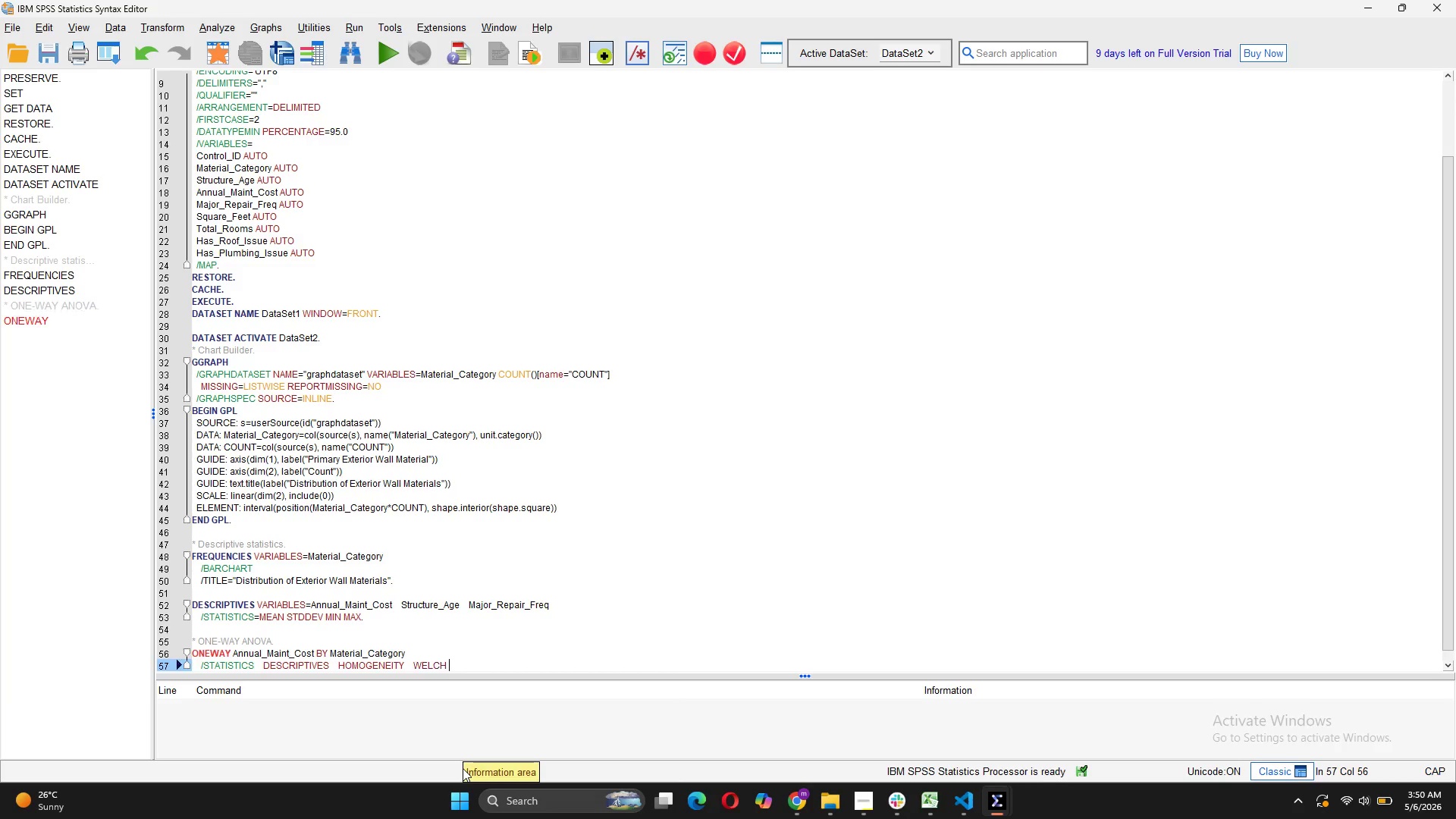 
key(Enter)
 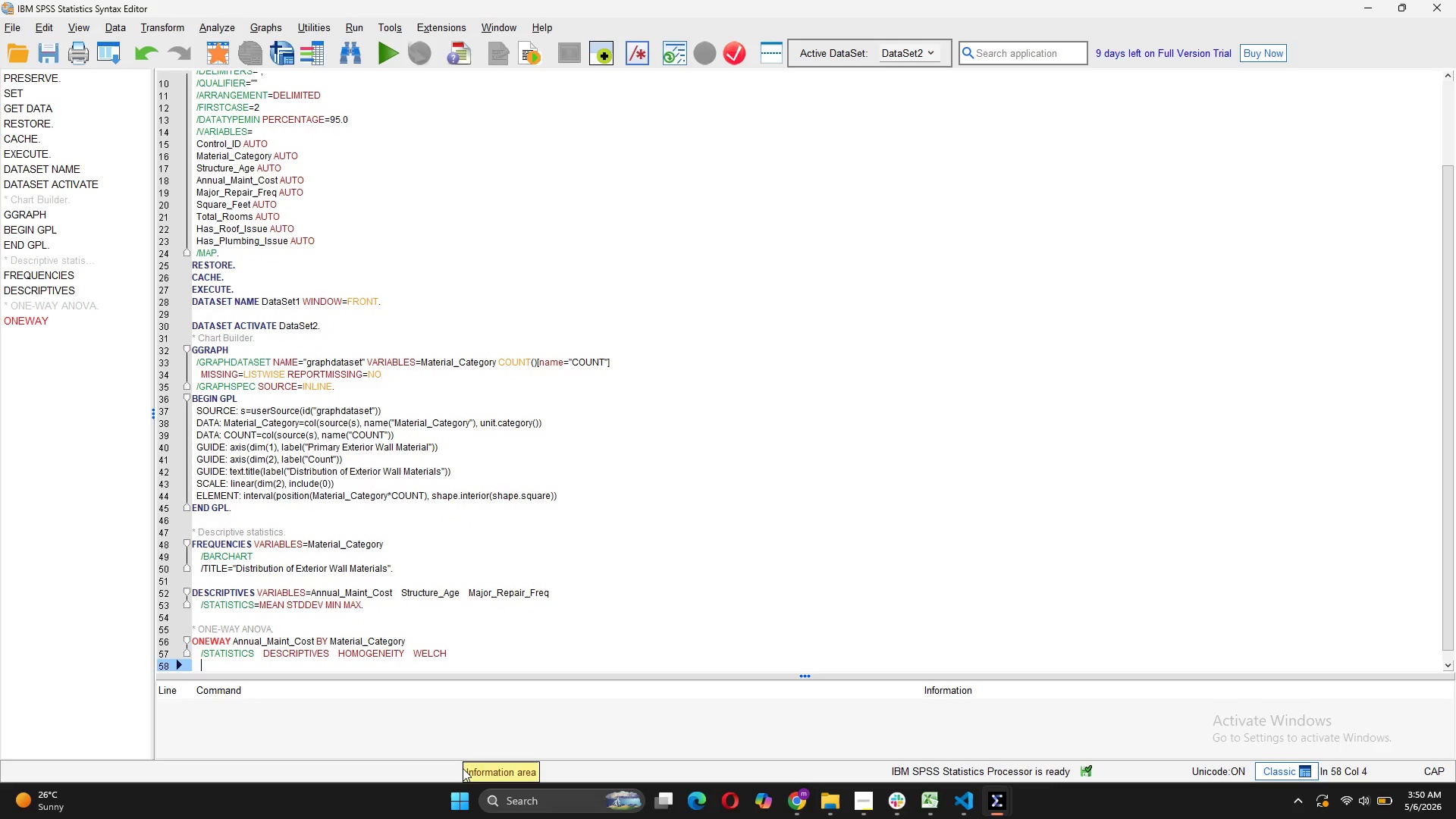 
type(/plot means)
 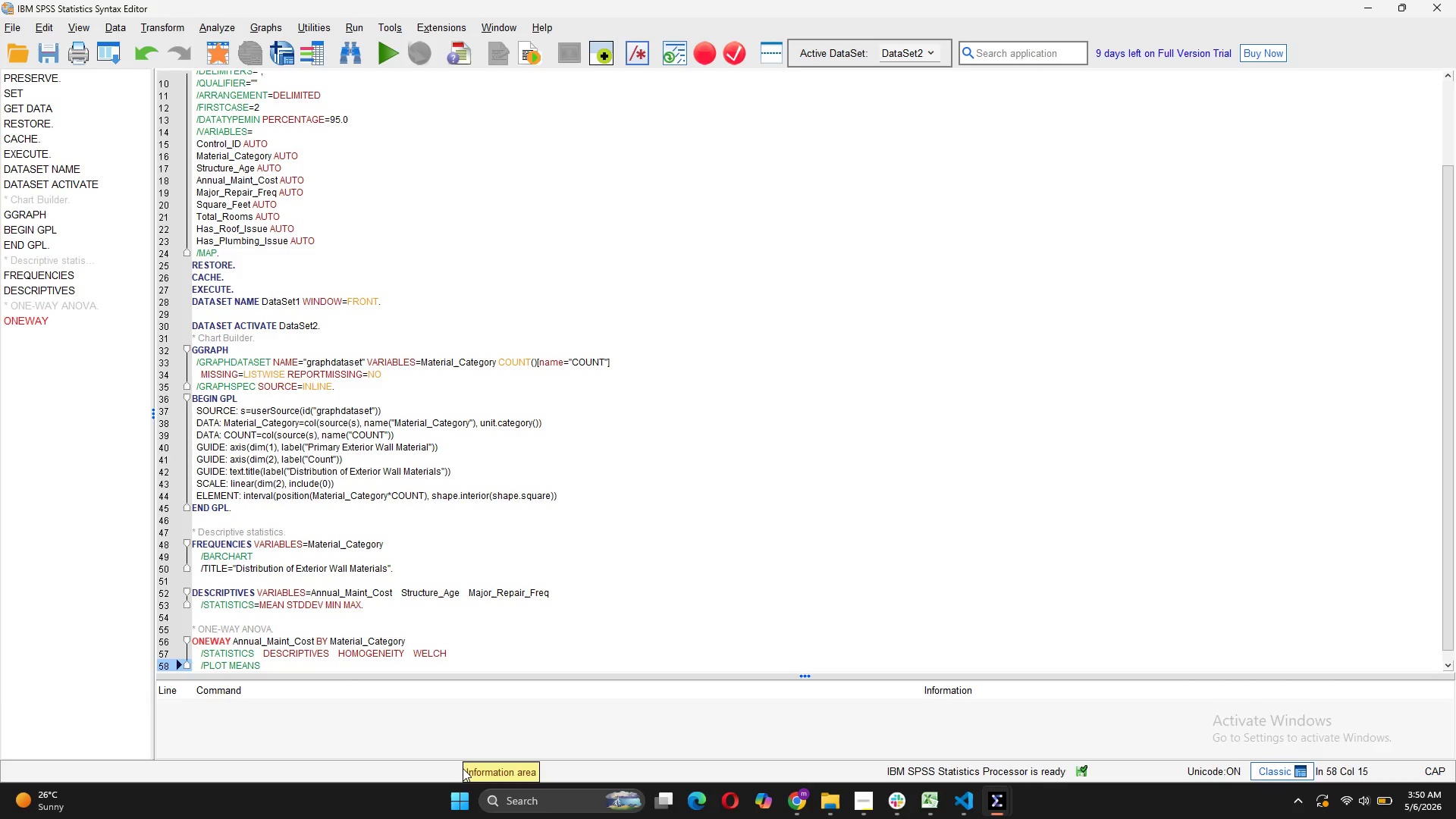 
key(Enter)
 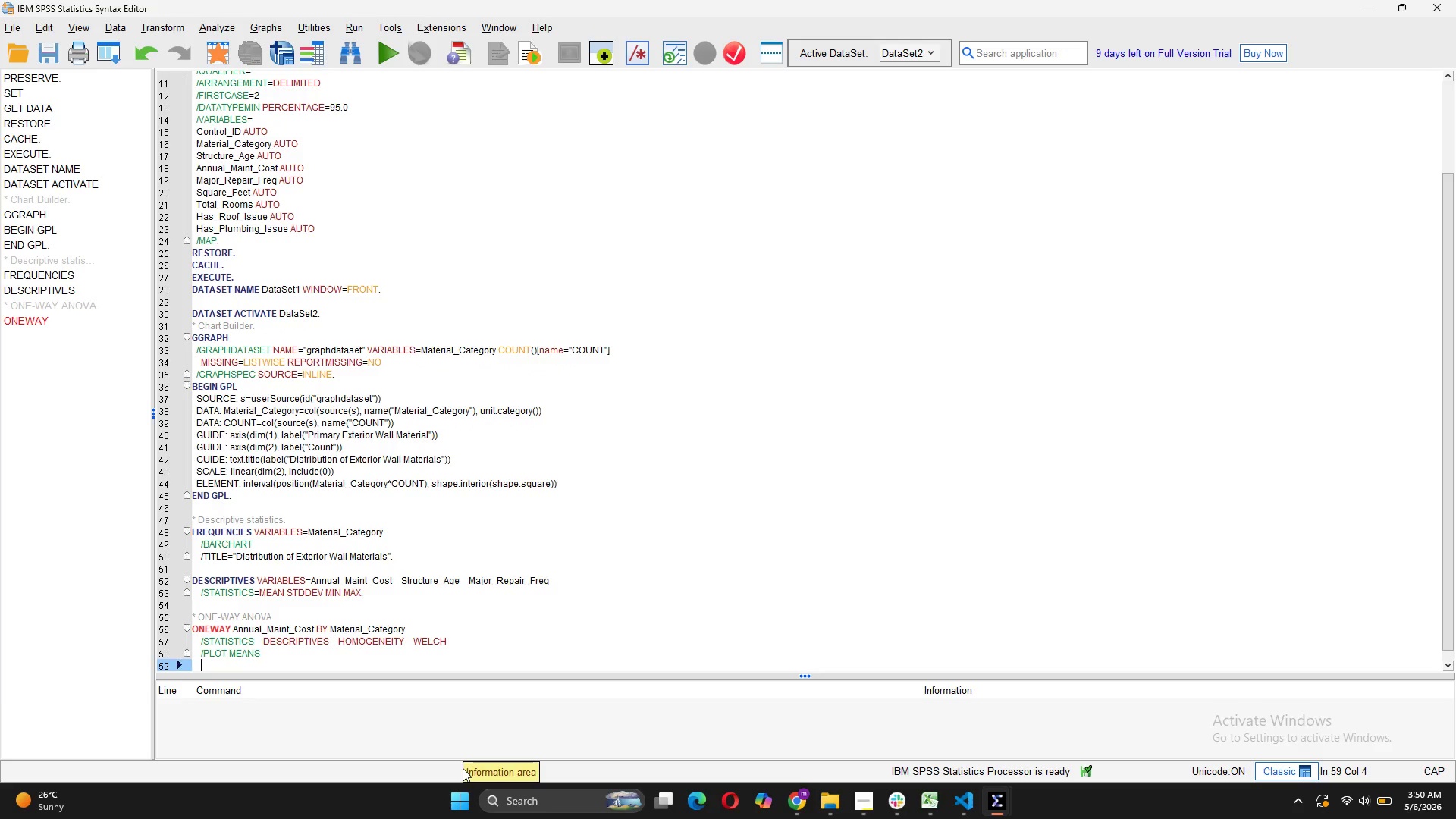 
type(/posthoc=ti)
key(Backspace)
type(ukey bonferroni alpha(0.05))
 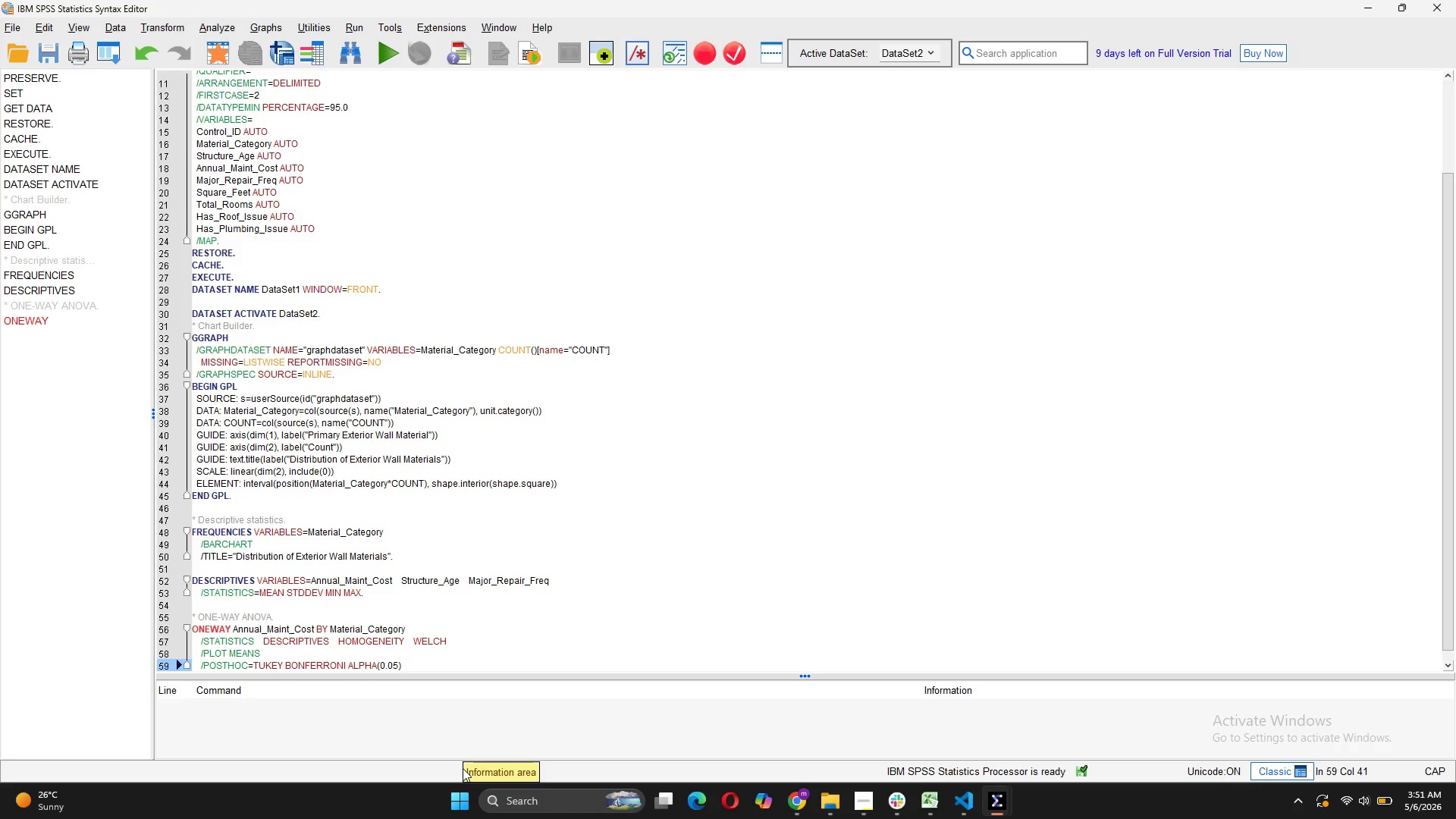 
key(Enter)
 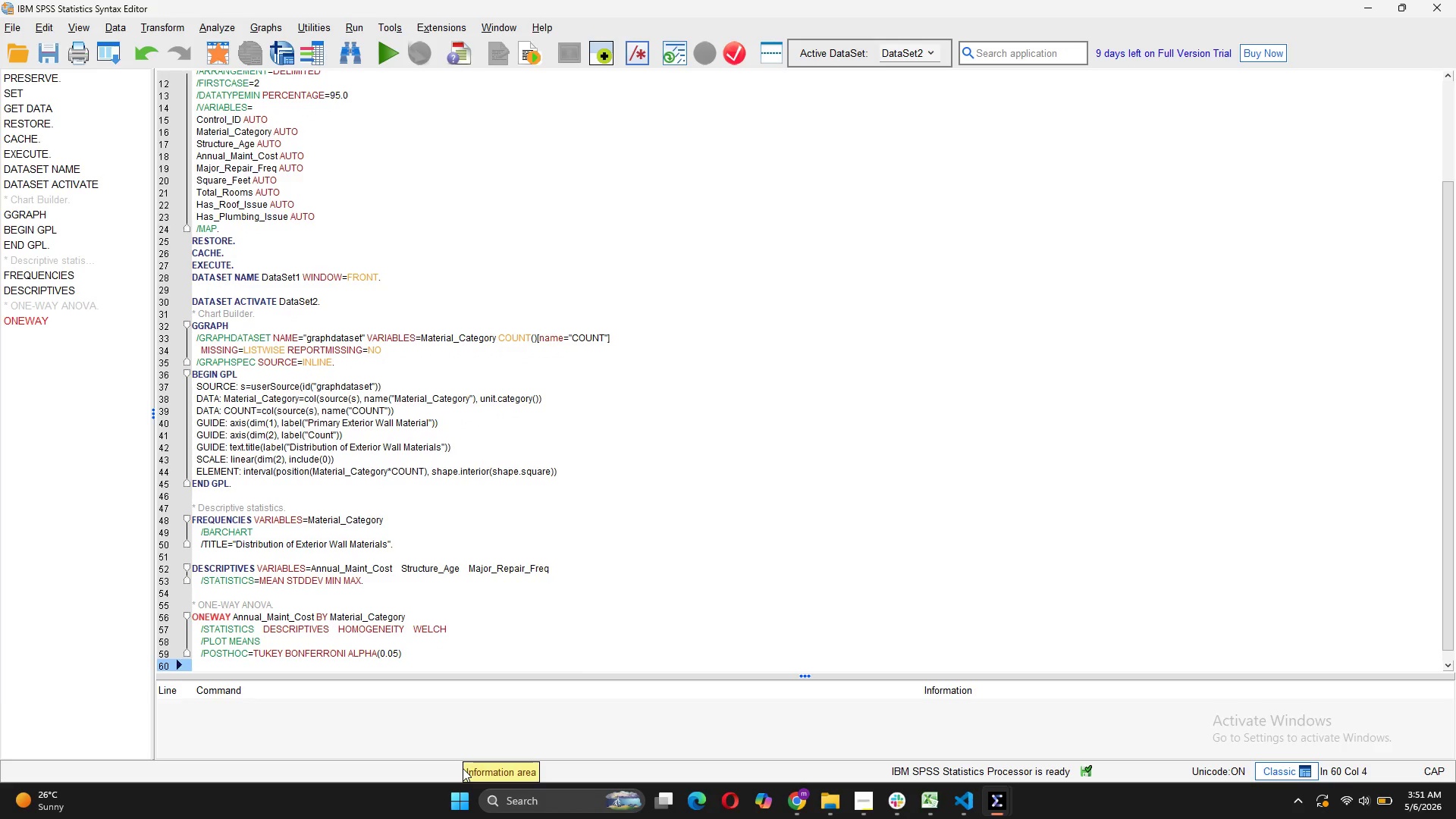 
type(/TITLE="One-Way ANOVA: Maintenance Costs by Exterior Material")
 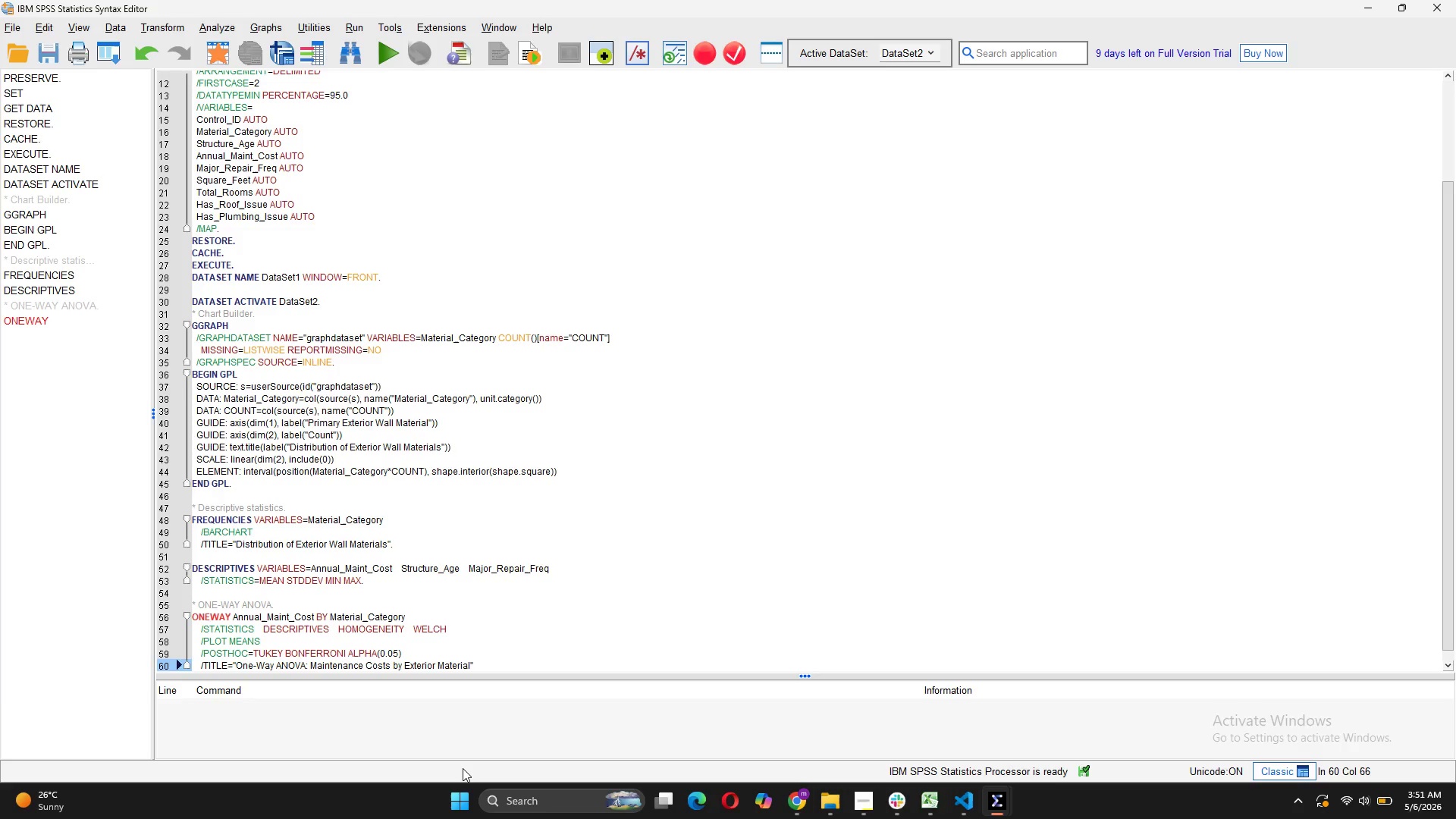 
key(Period)
 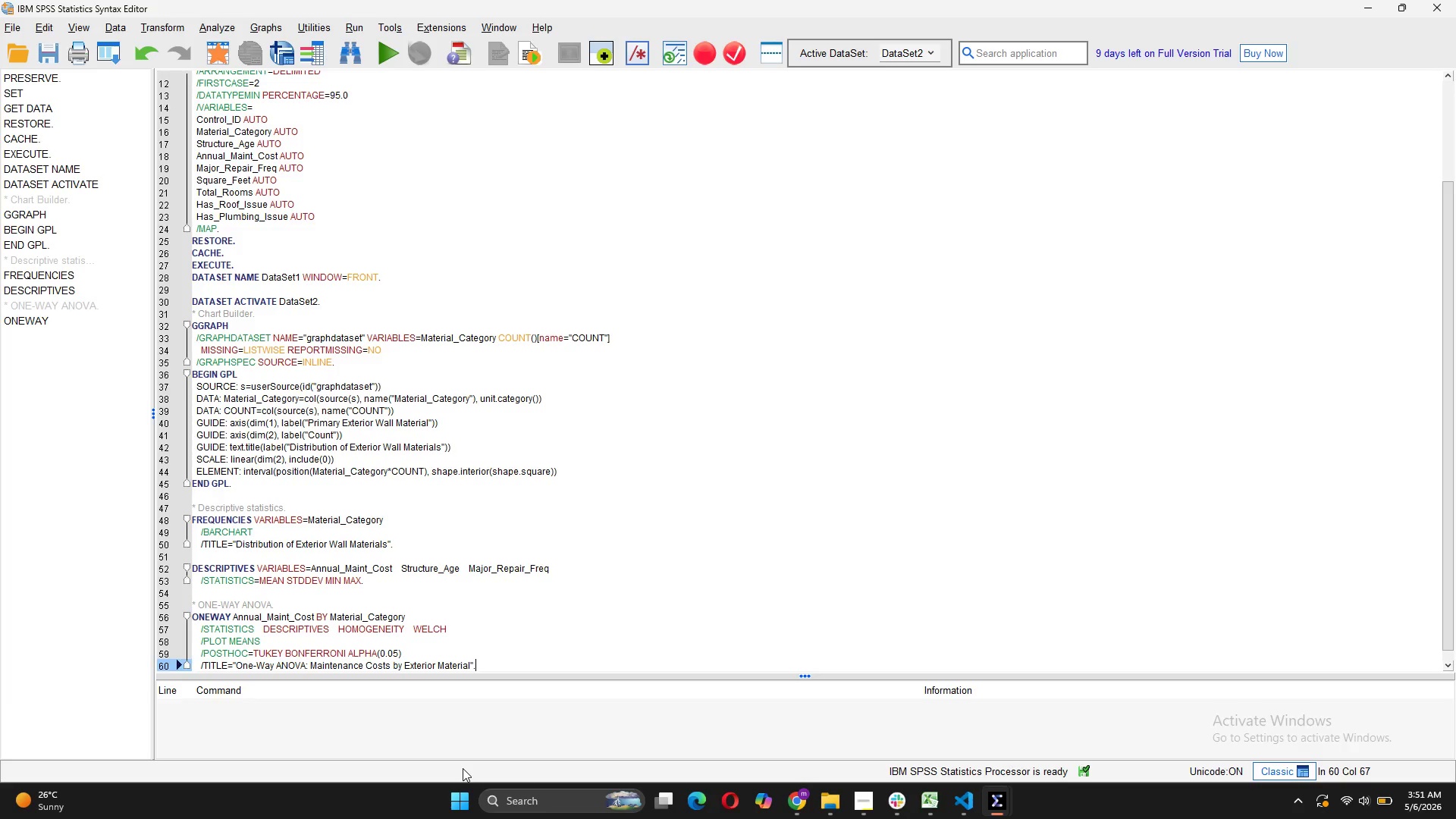 
scroll: coordinate [454, 613], scroll_direction: down, amount: 4.0
 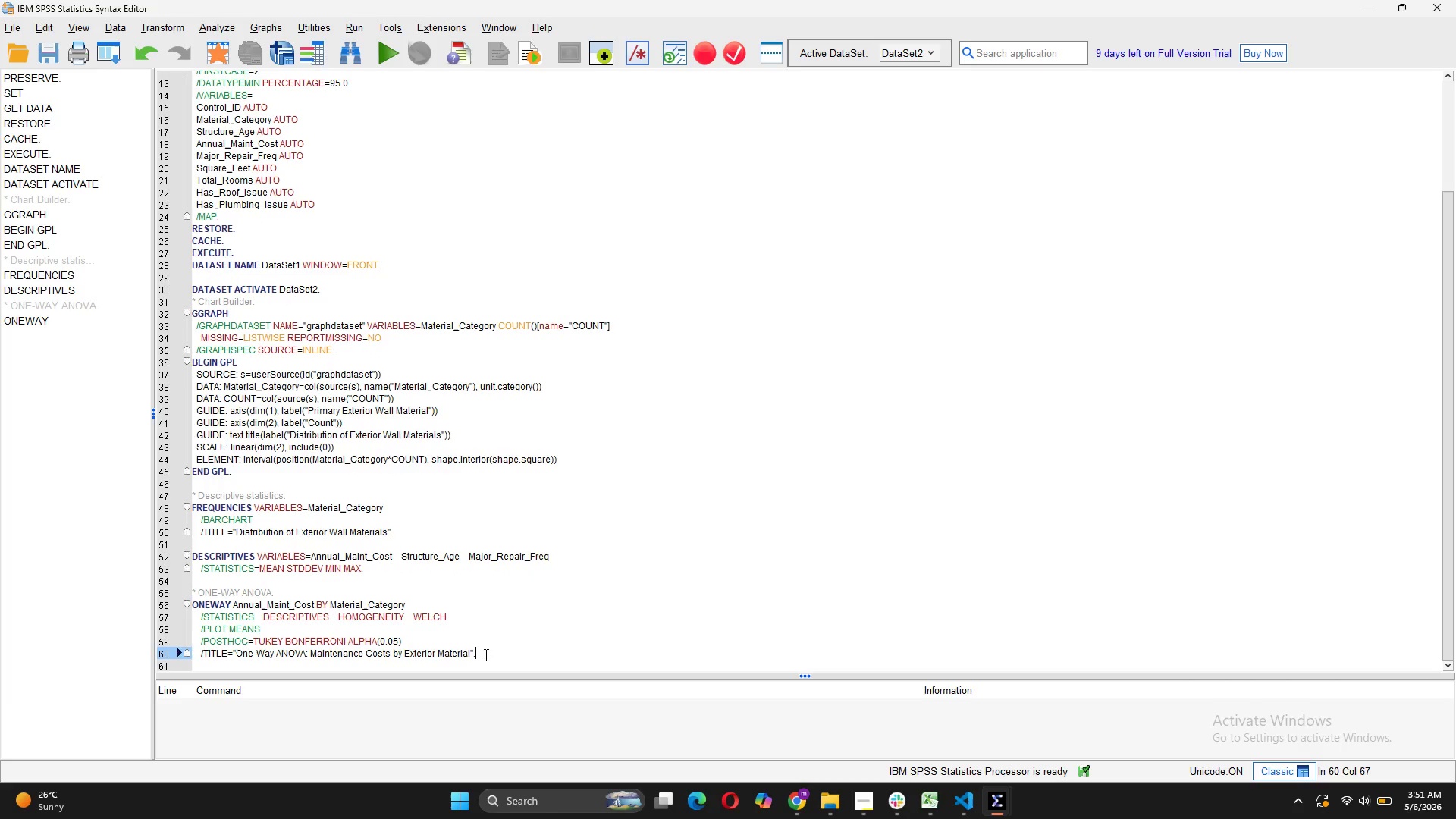 
left_click_drag(start_coordinate=[484, 654], to_coordinate=[193, 592])
 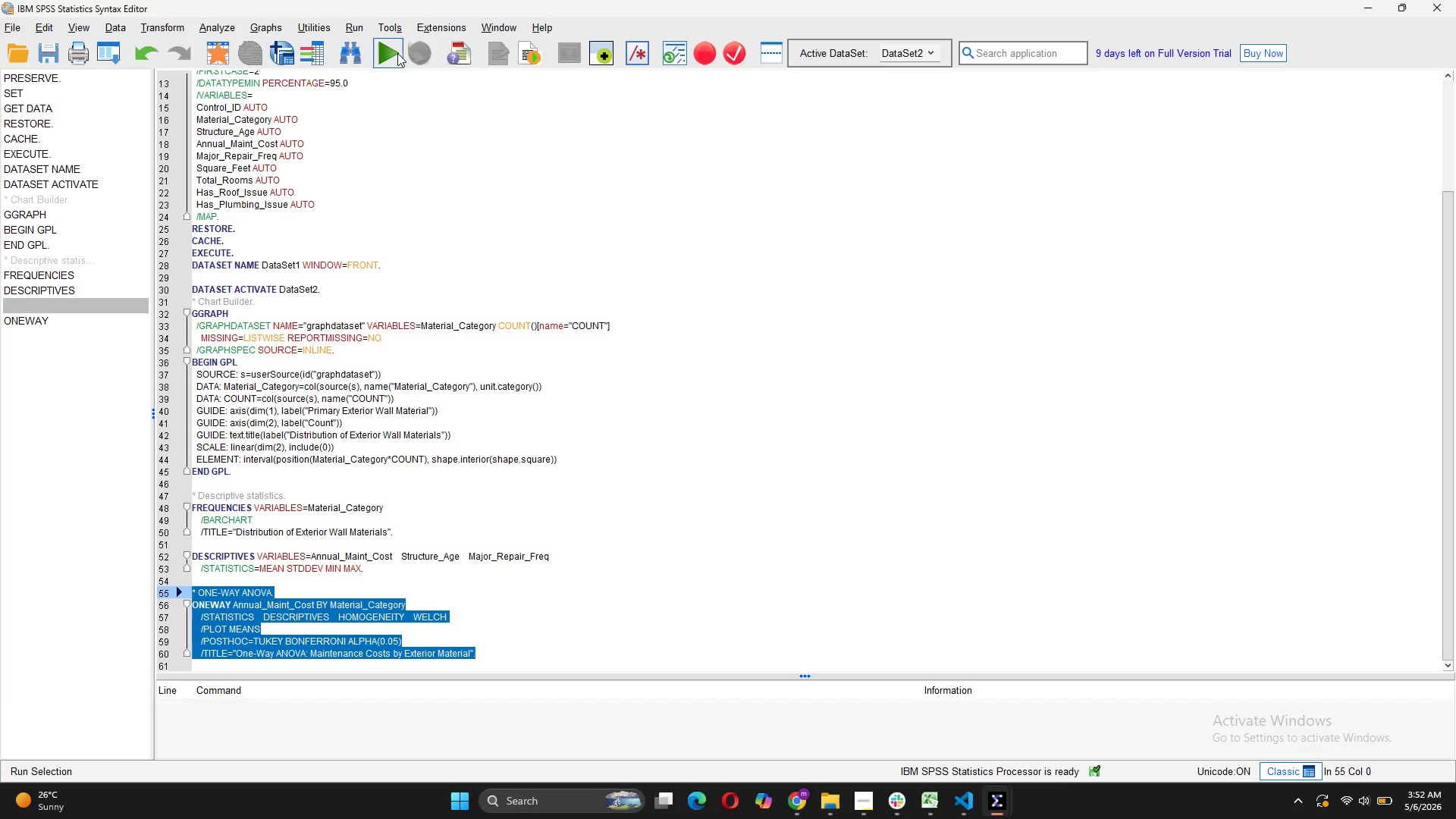 
left_click([397, 53])
 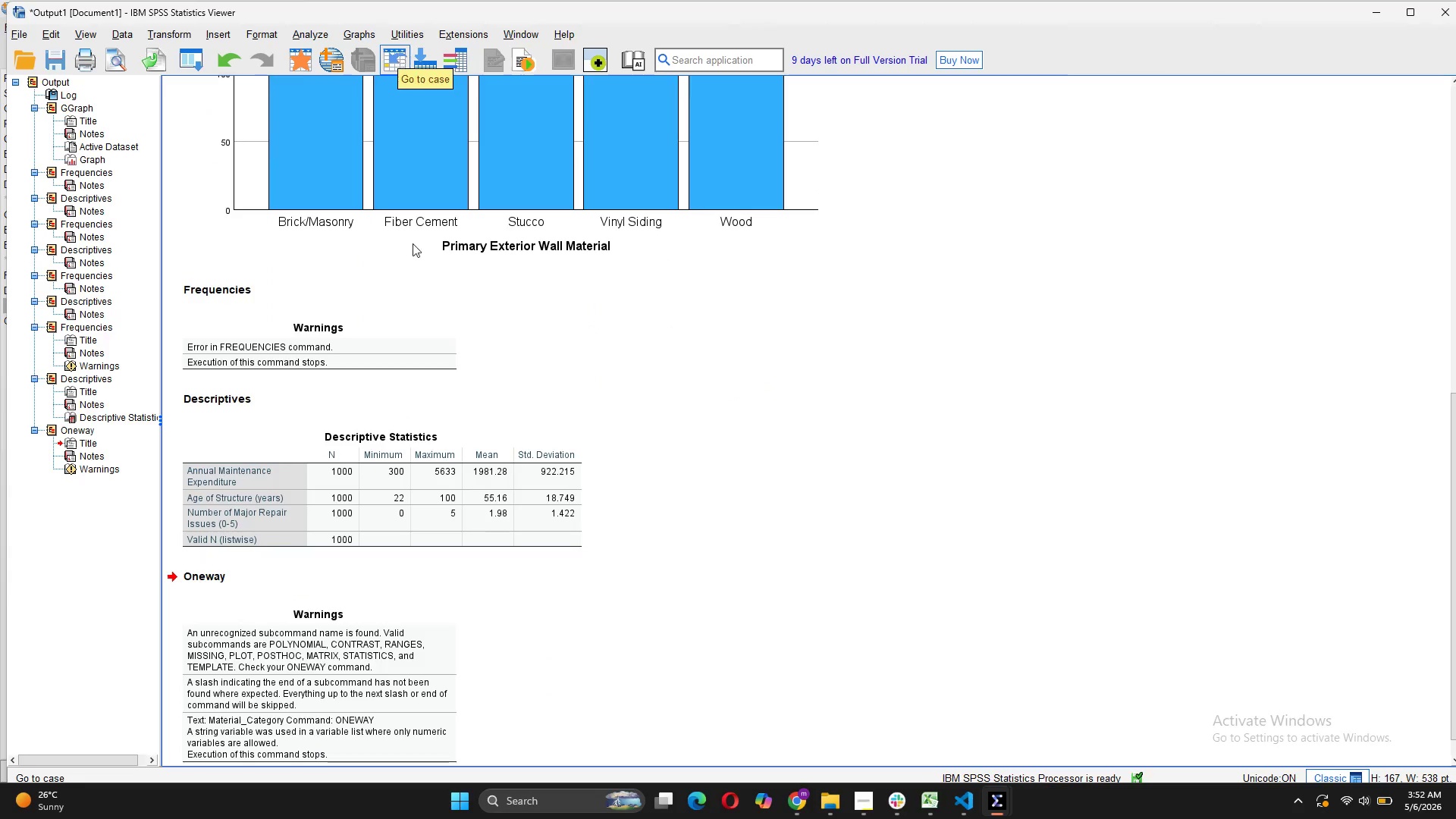 
scroll: coordinate [477, 517], scroll_direction: down, amount: 8.0
 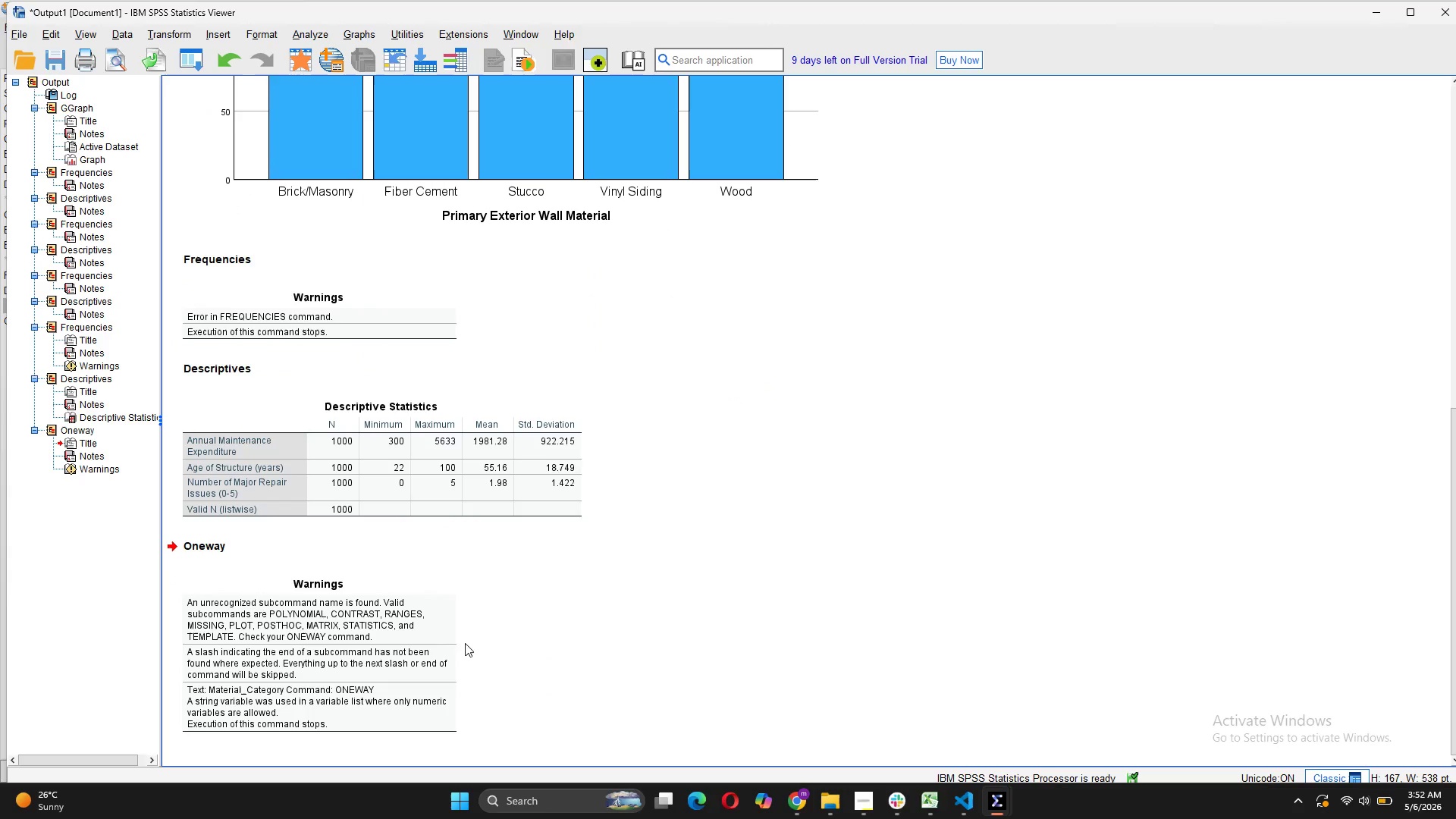 
wait(5.86)
 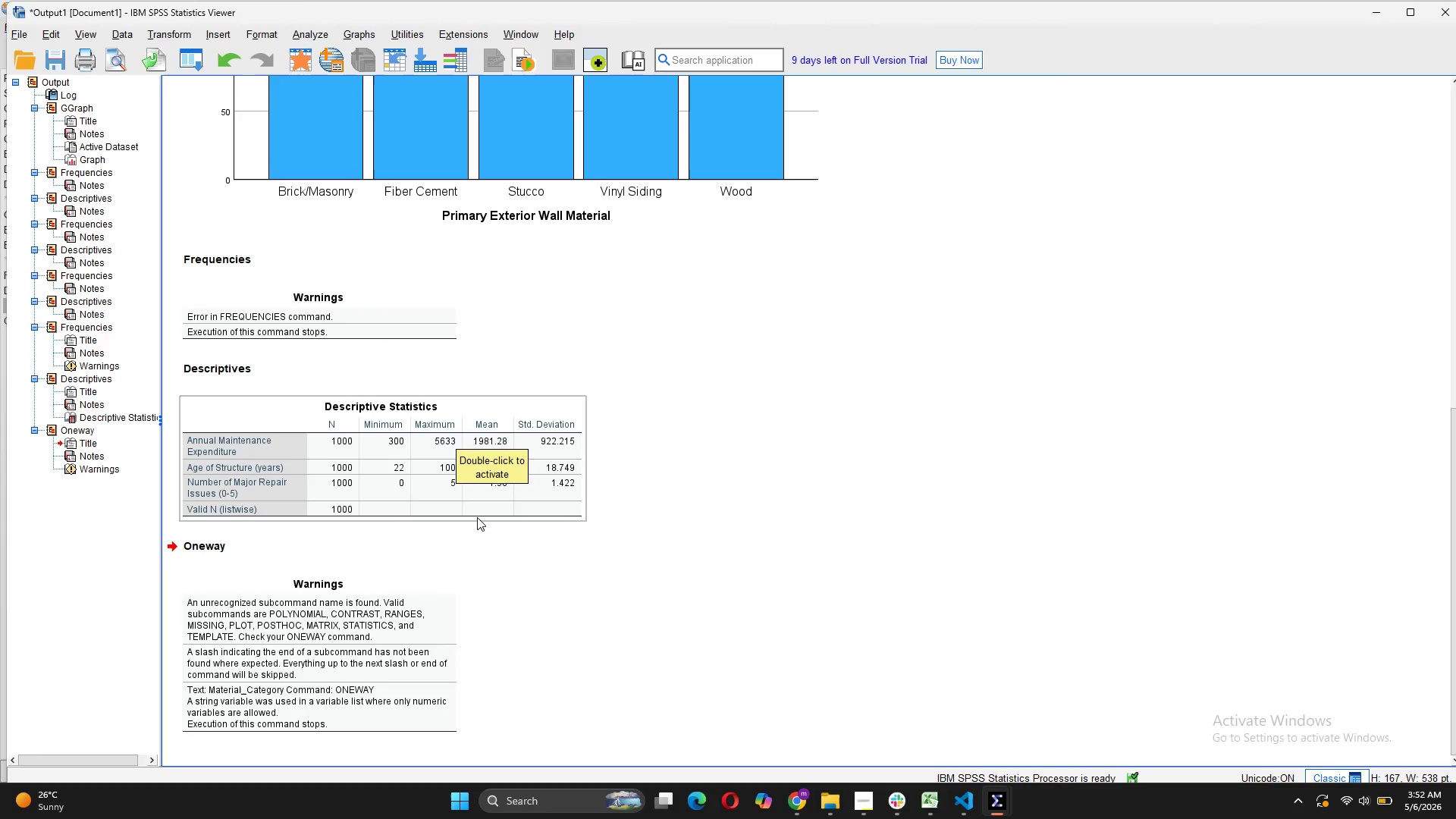 
mouse_move([956, 786])
 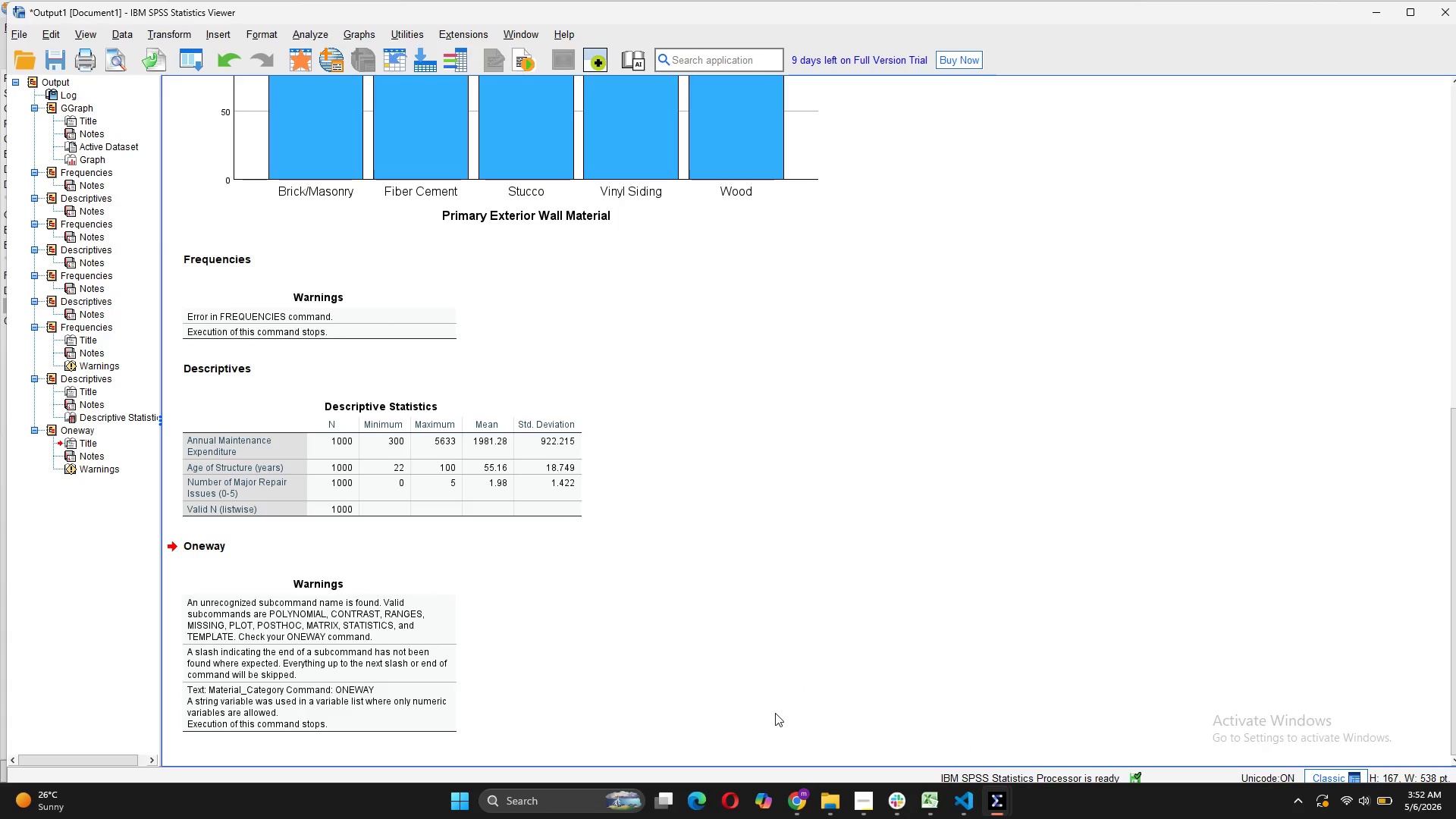 
wait(14.32)
 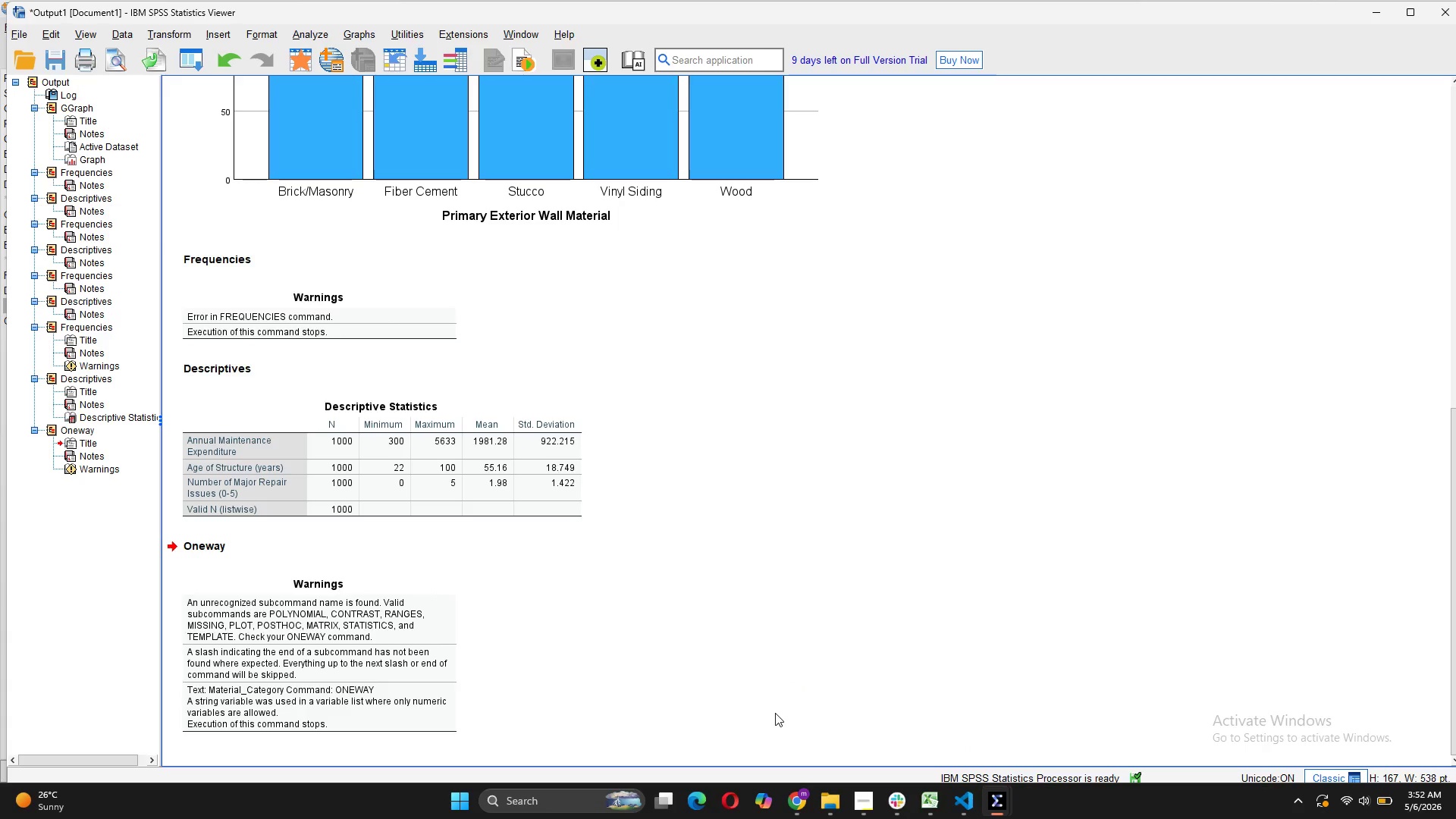 
mouse_move([1006, 741])
 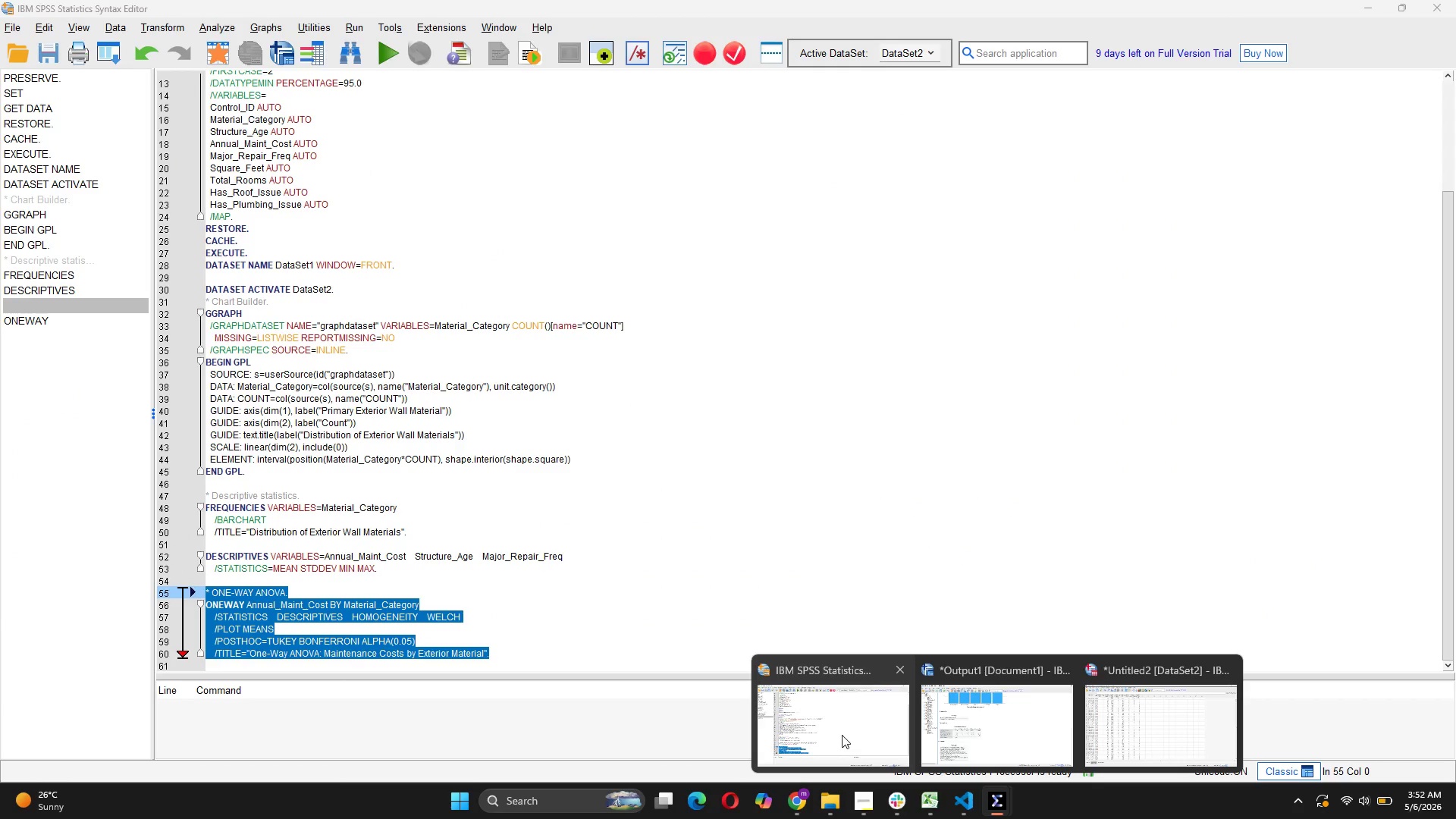 
left_click([842, 735])
 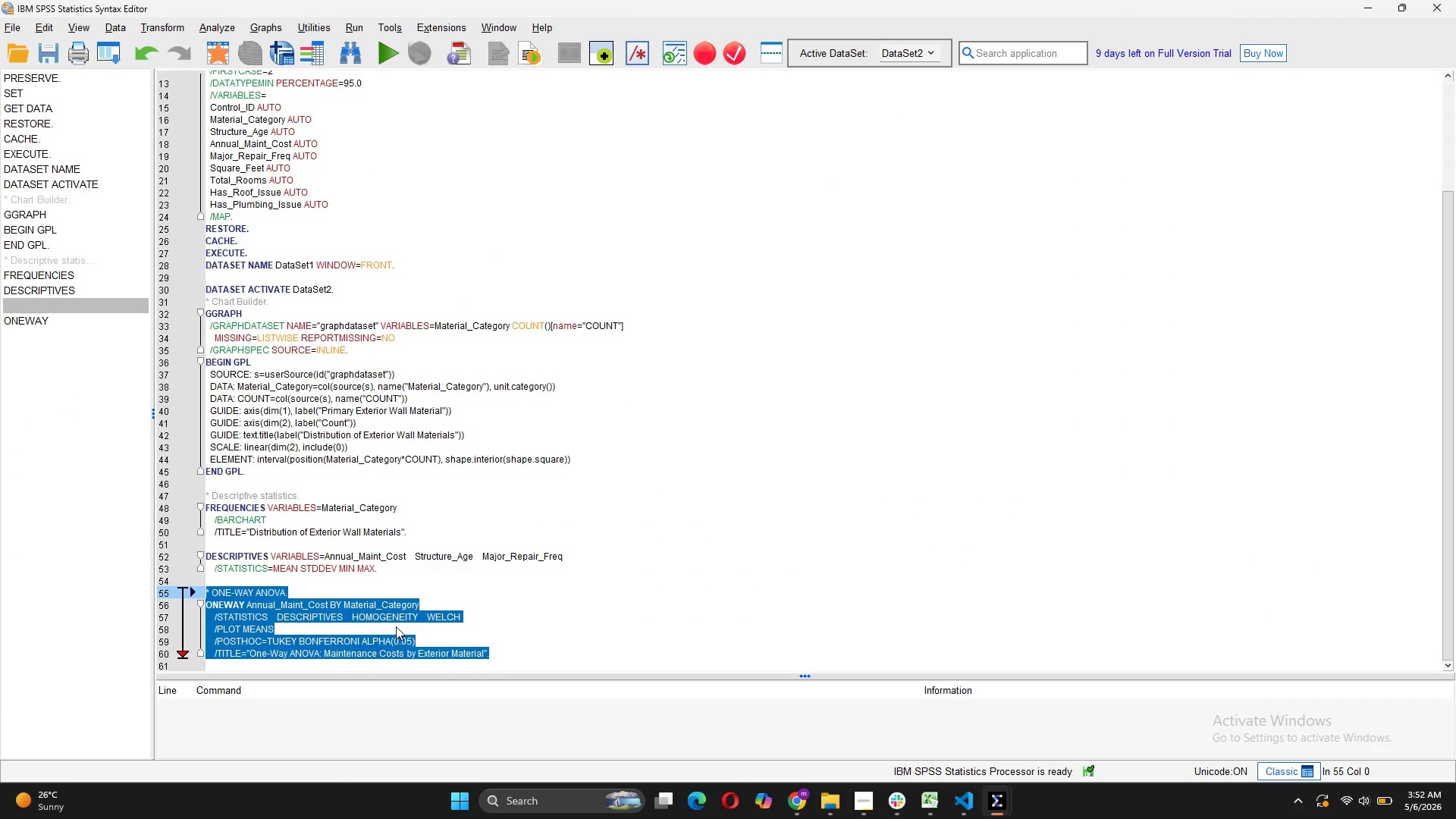 
left_click([396, 626])
 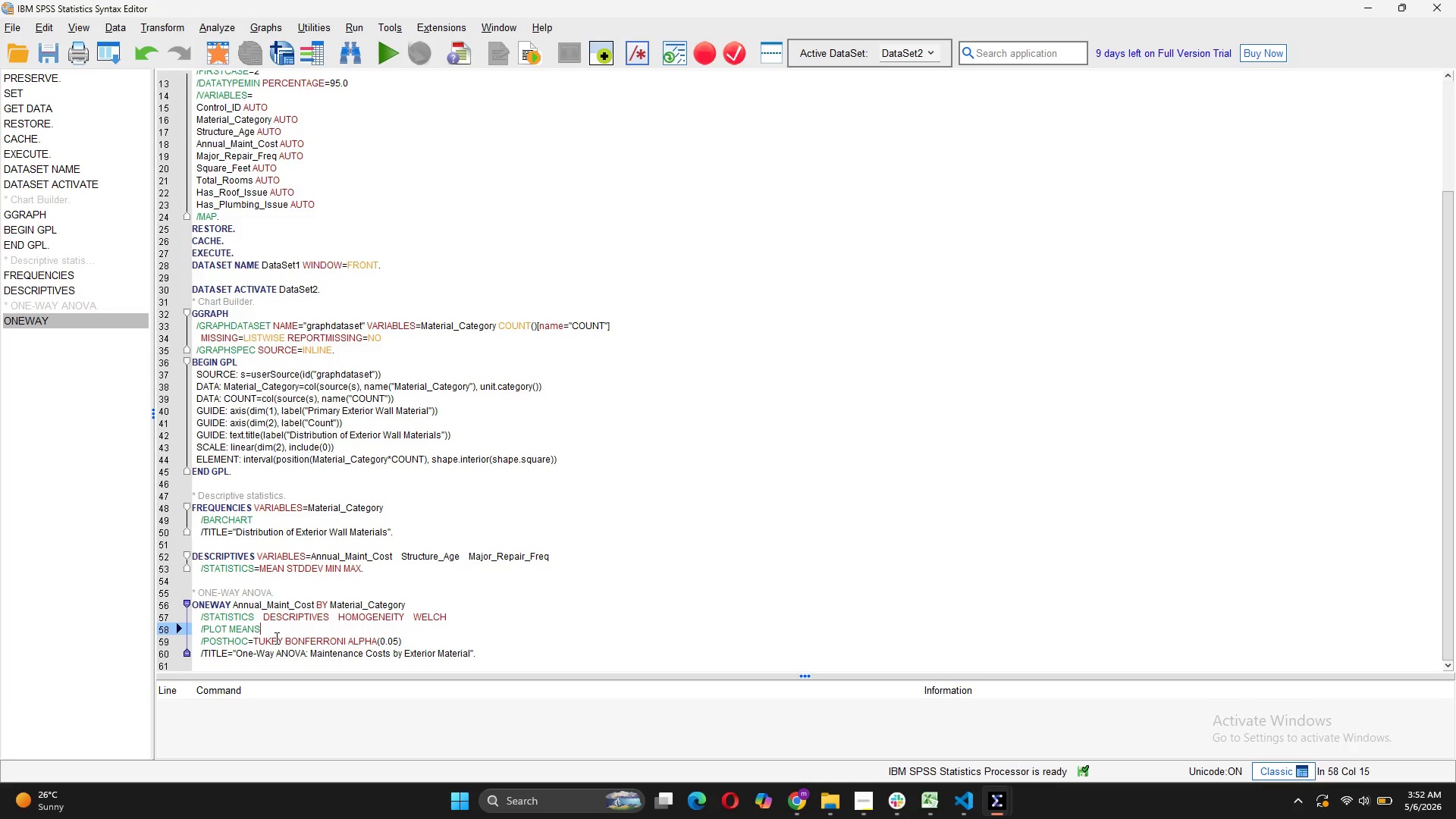 
wait(6.0)
 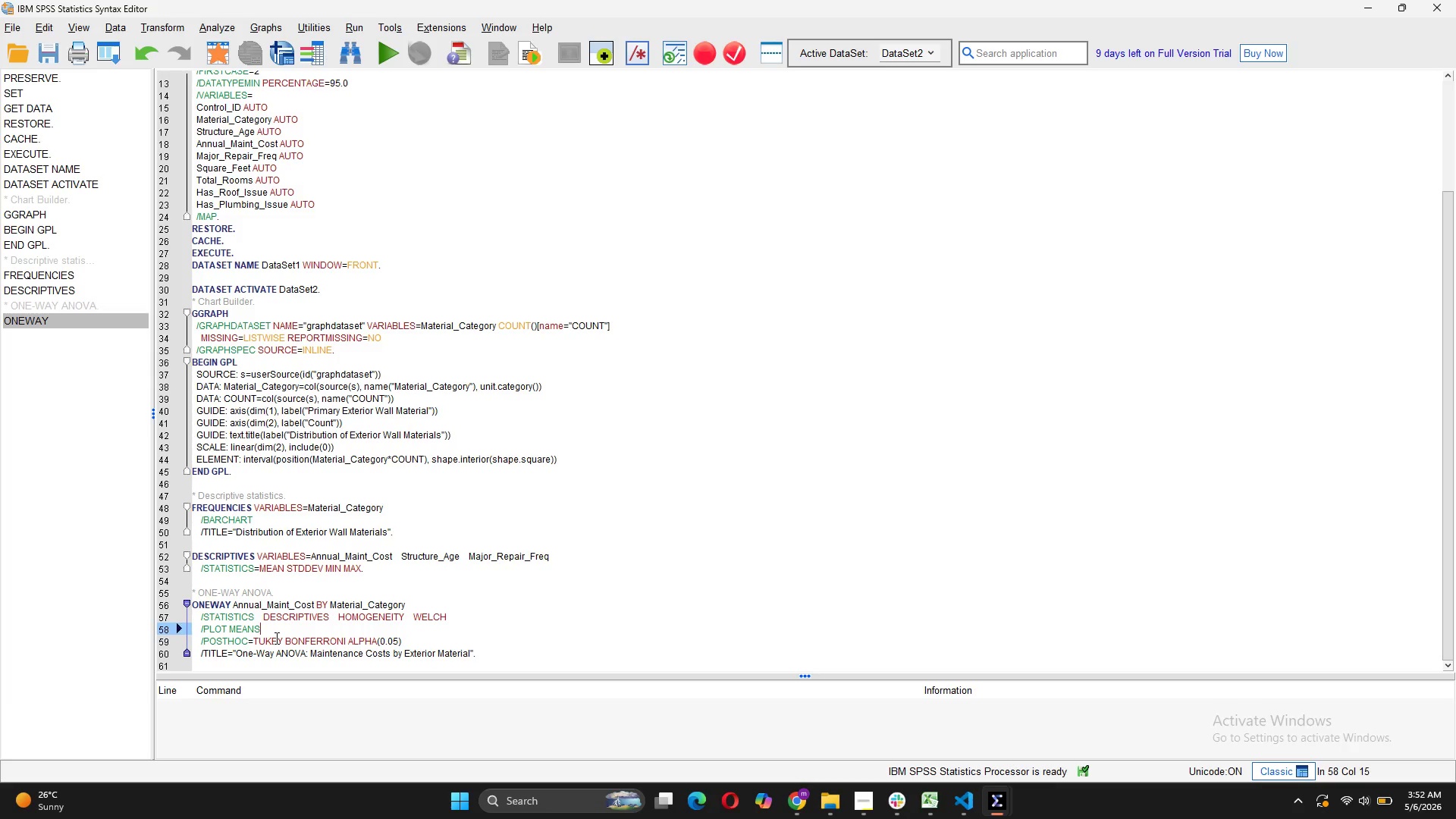 
left_click([231, 629])
 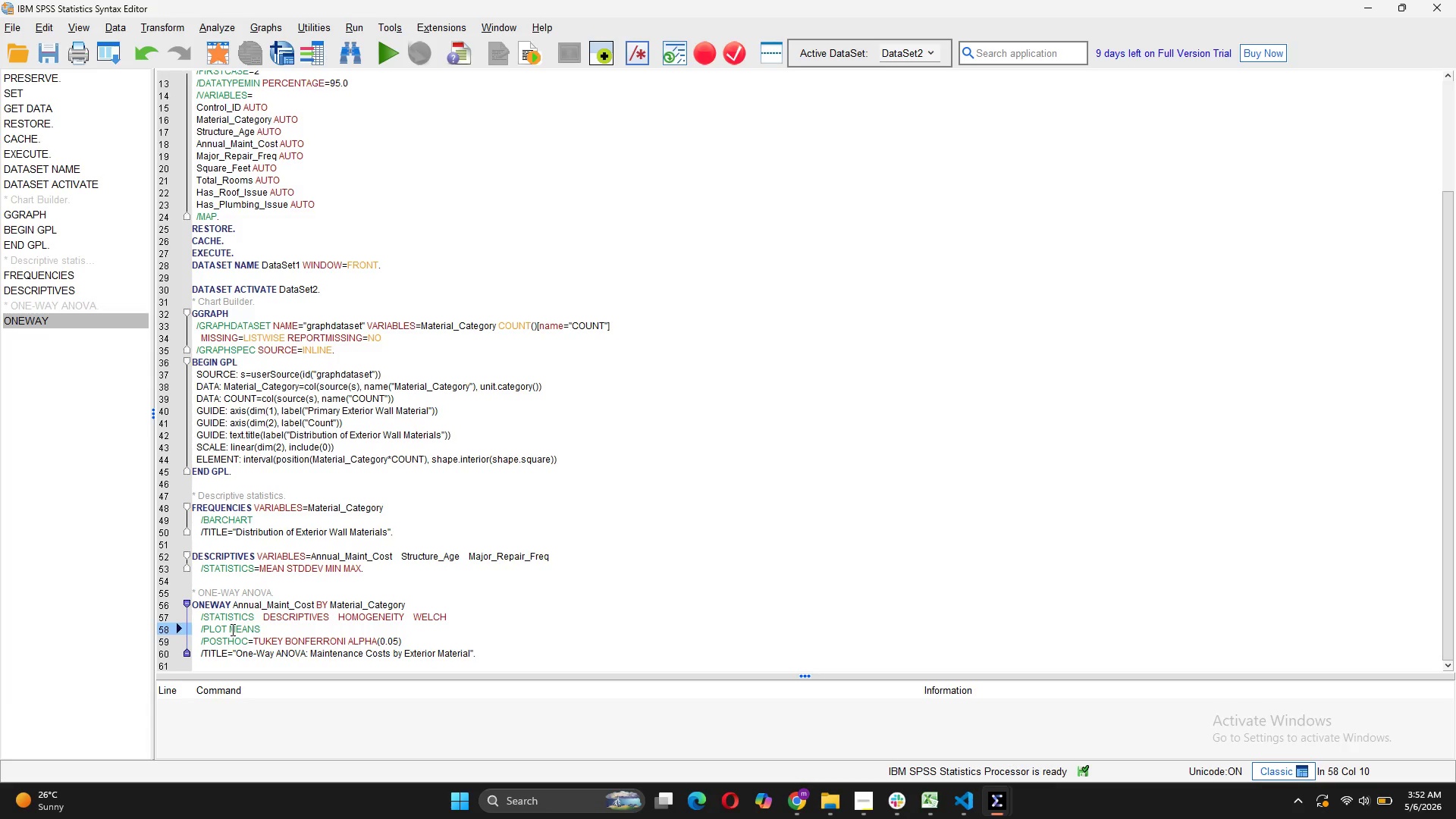 
key(Backspace)
 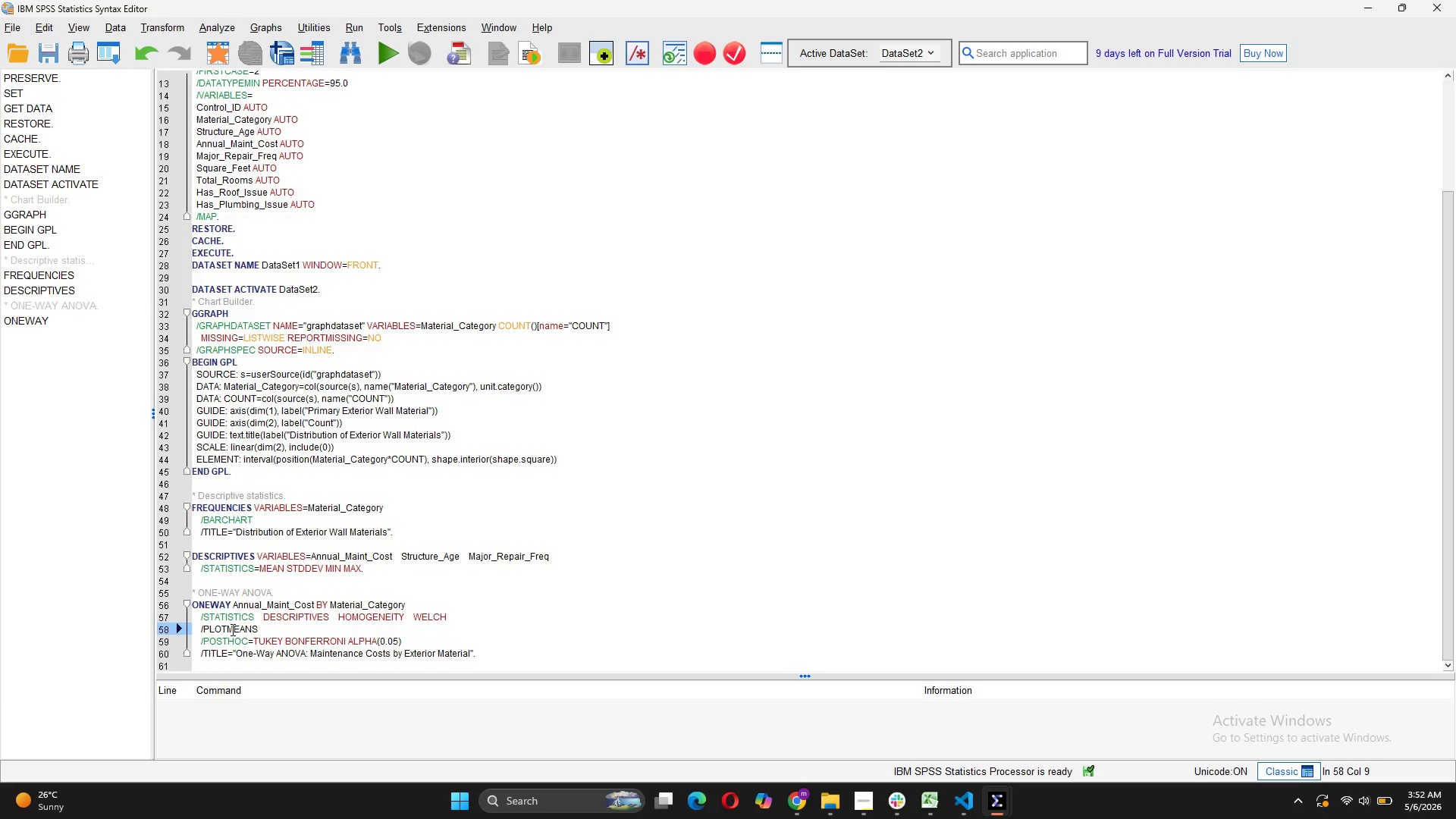 
key(Space)
 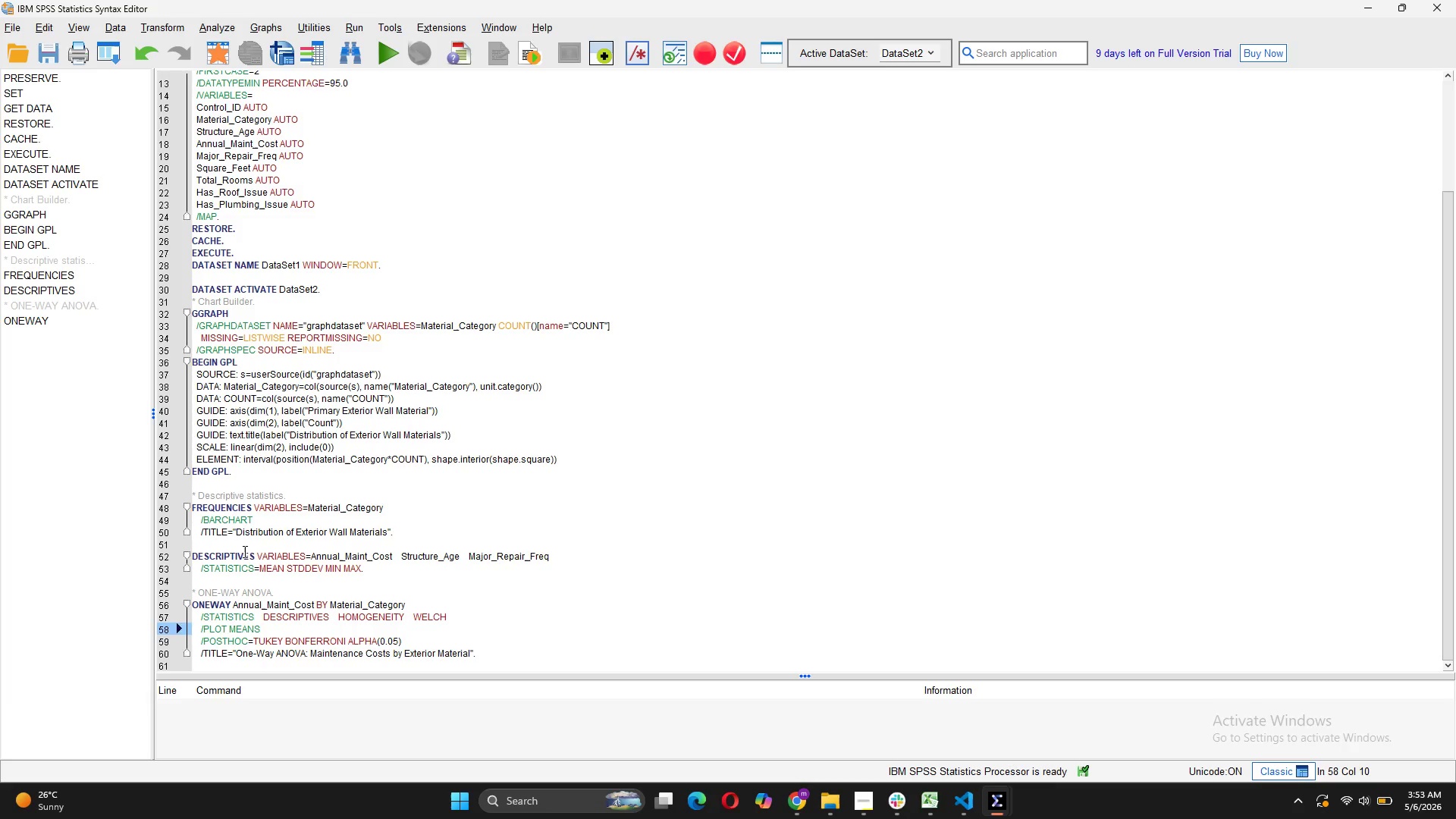 
wait(41.14)
 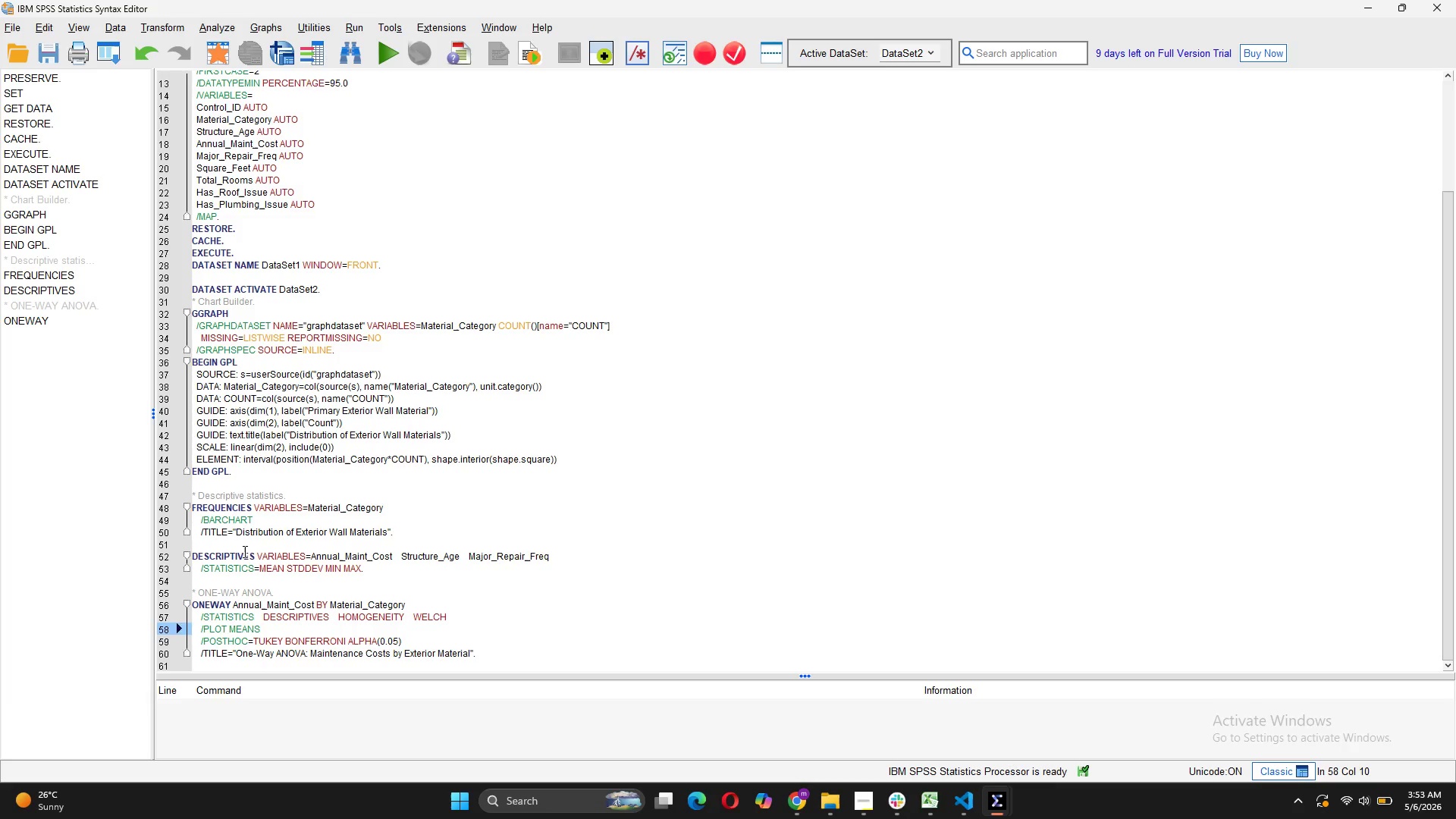 
mouse_move([997, 786])
 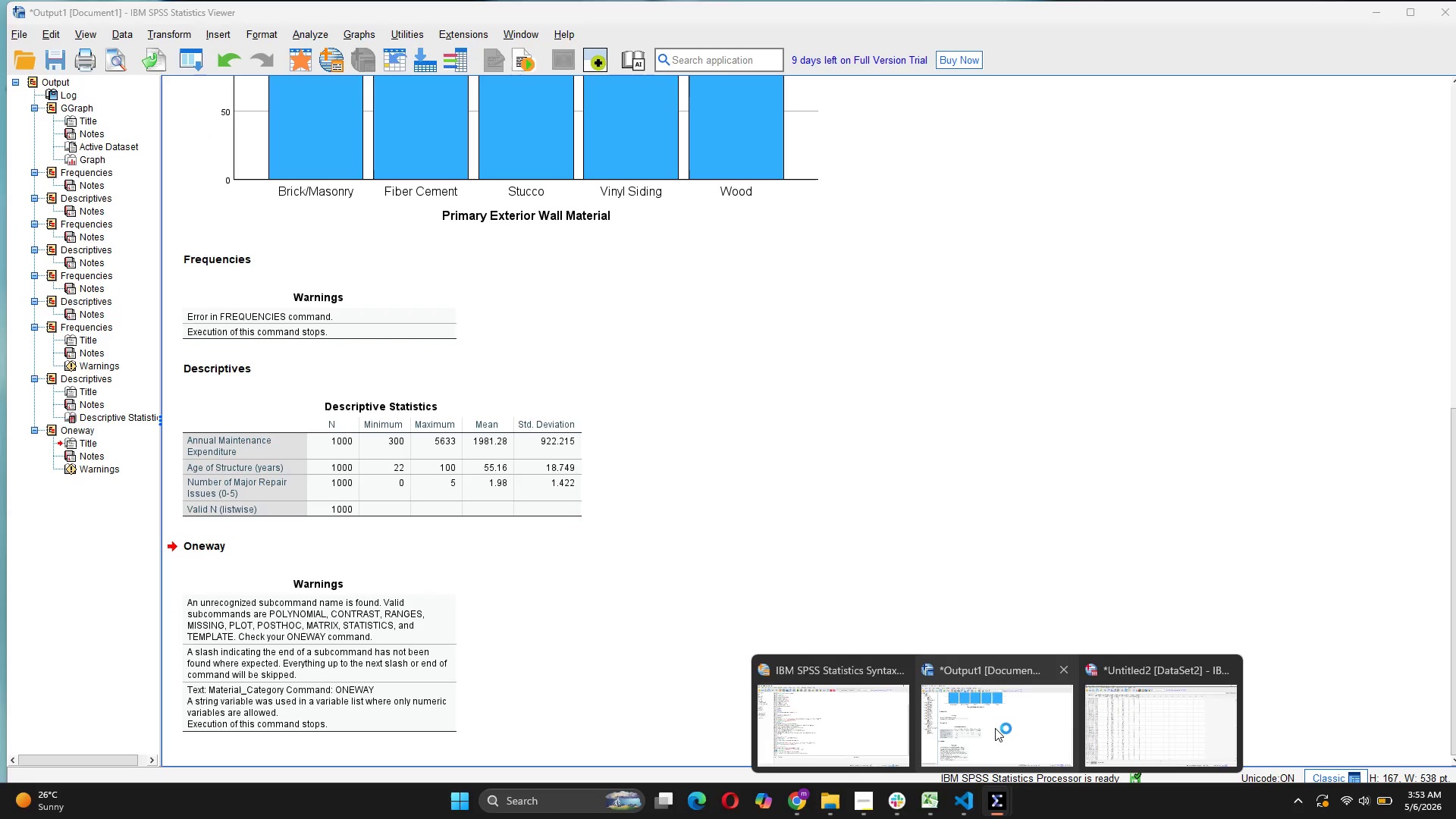 
left_click([995, 728])
 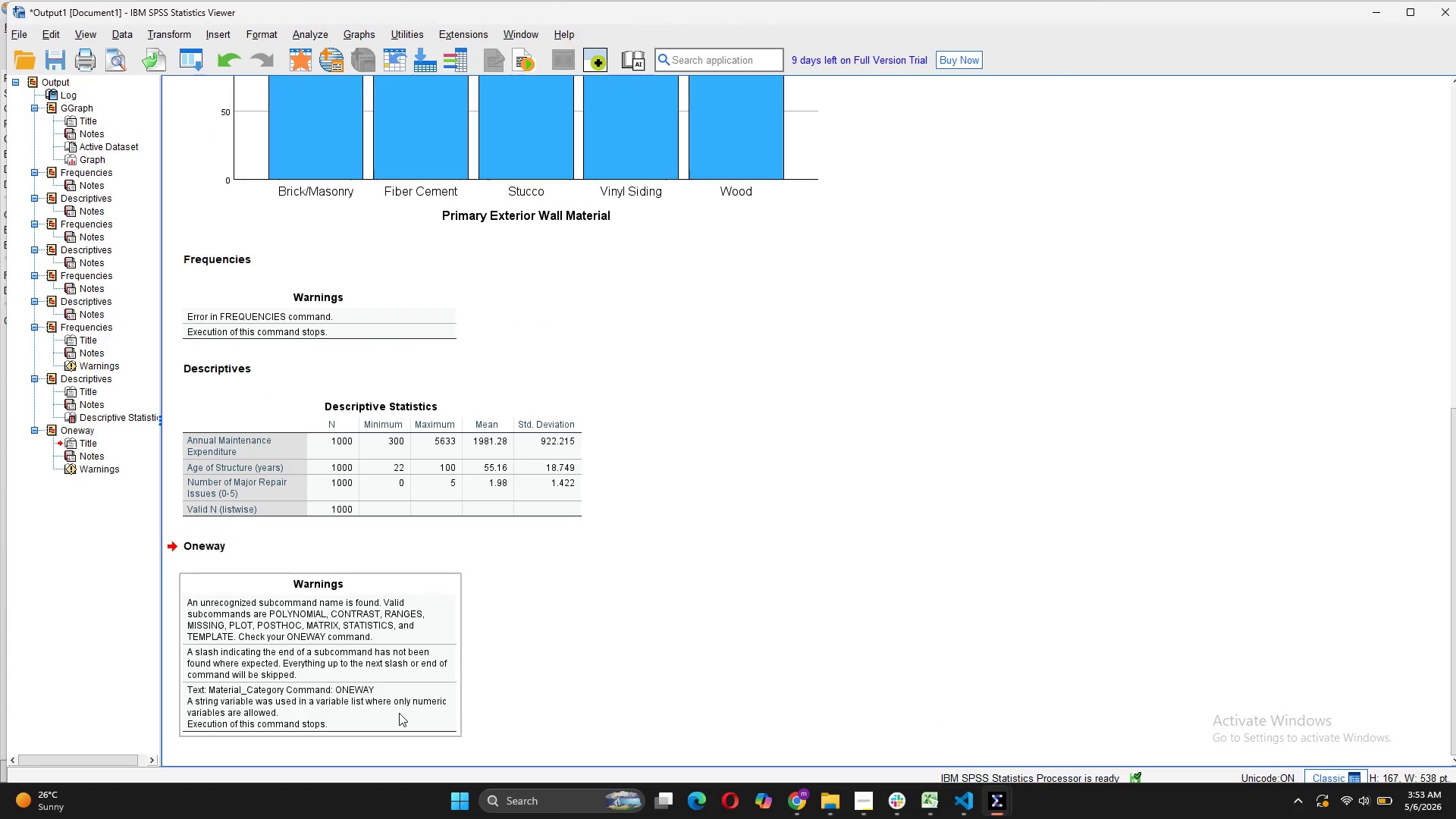 
right_click([399, 713])
 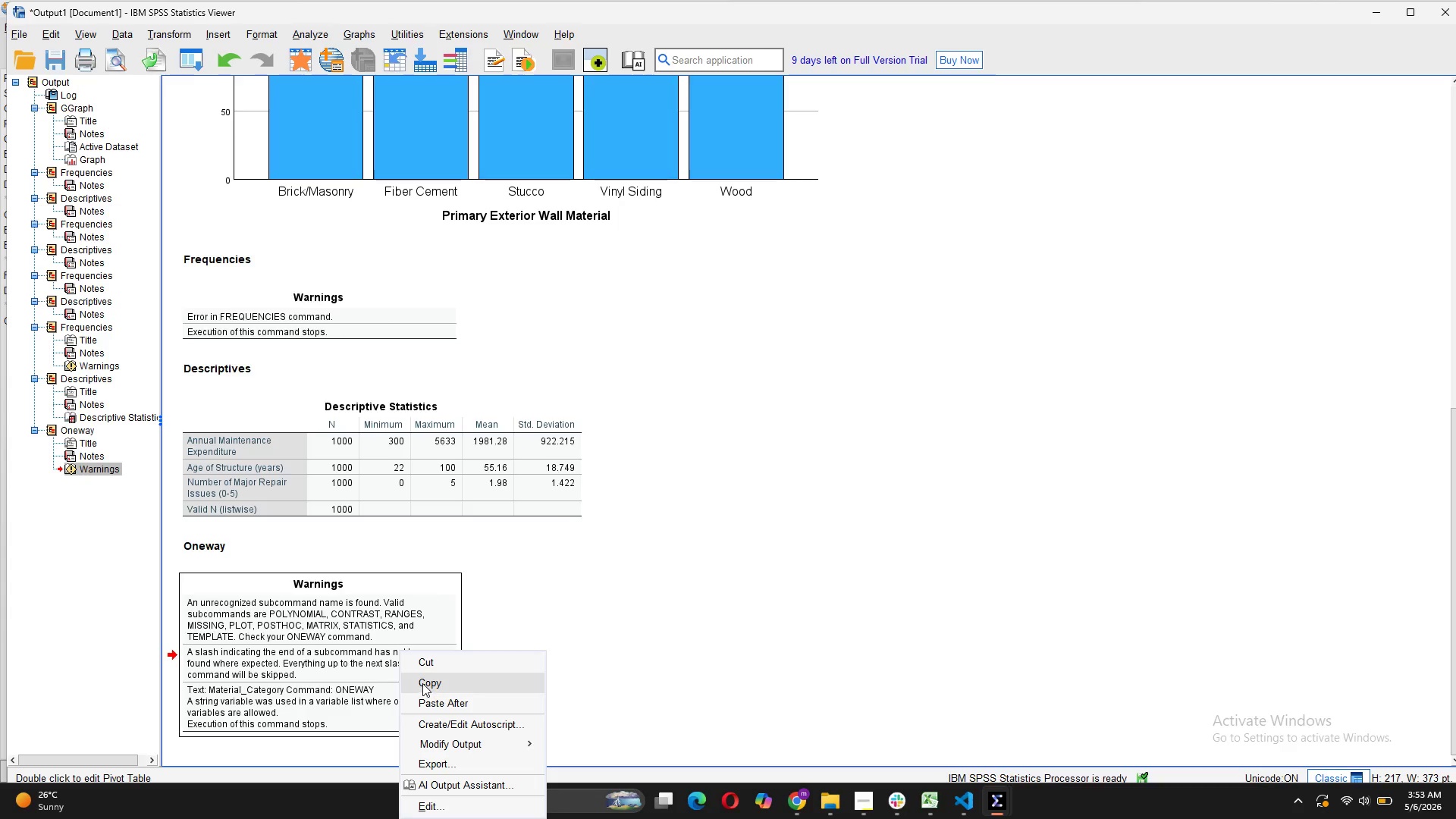 
left_click([423, 683])
 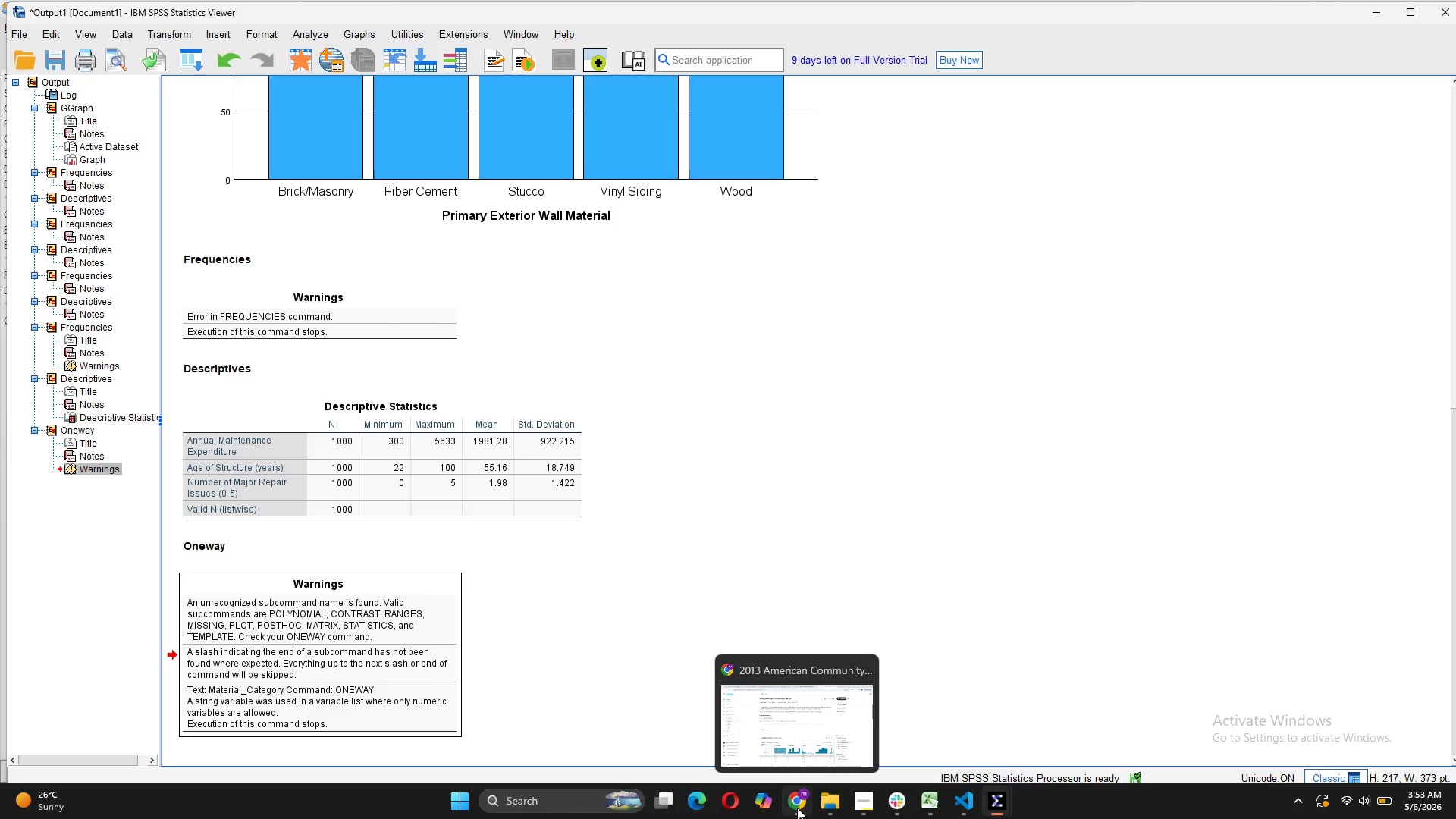 
left_click([795, 753])
 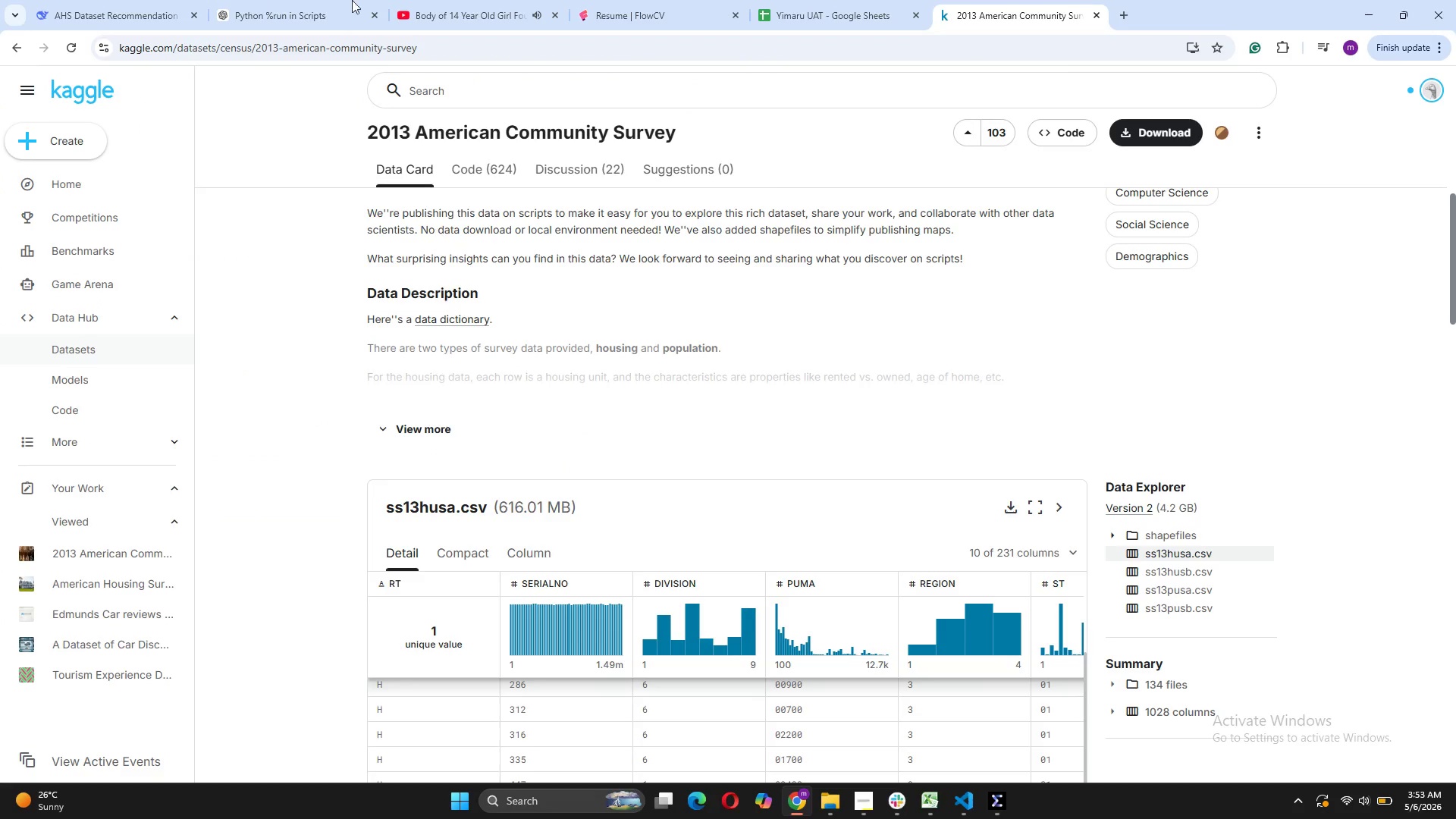 
left_click([328, 0])
 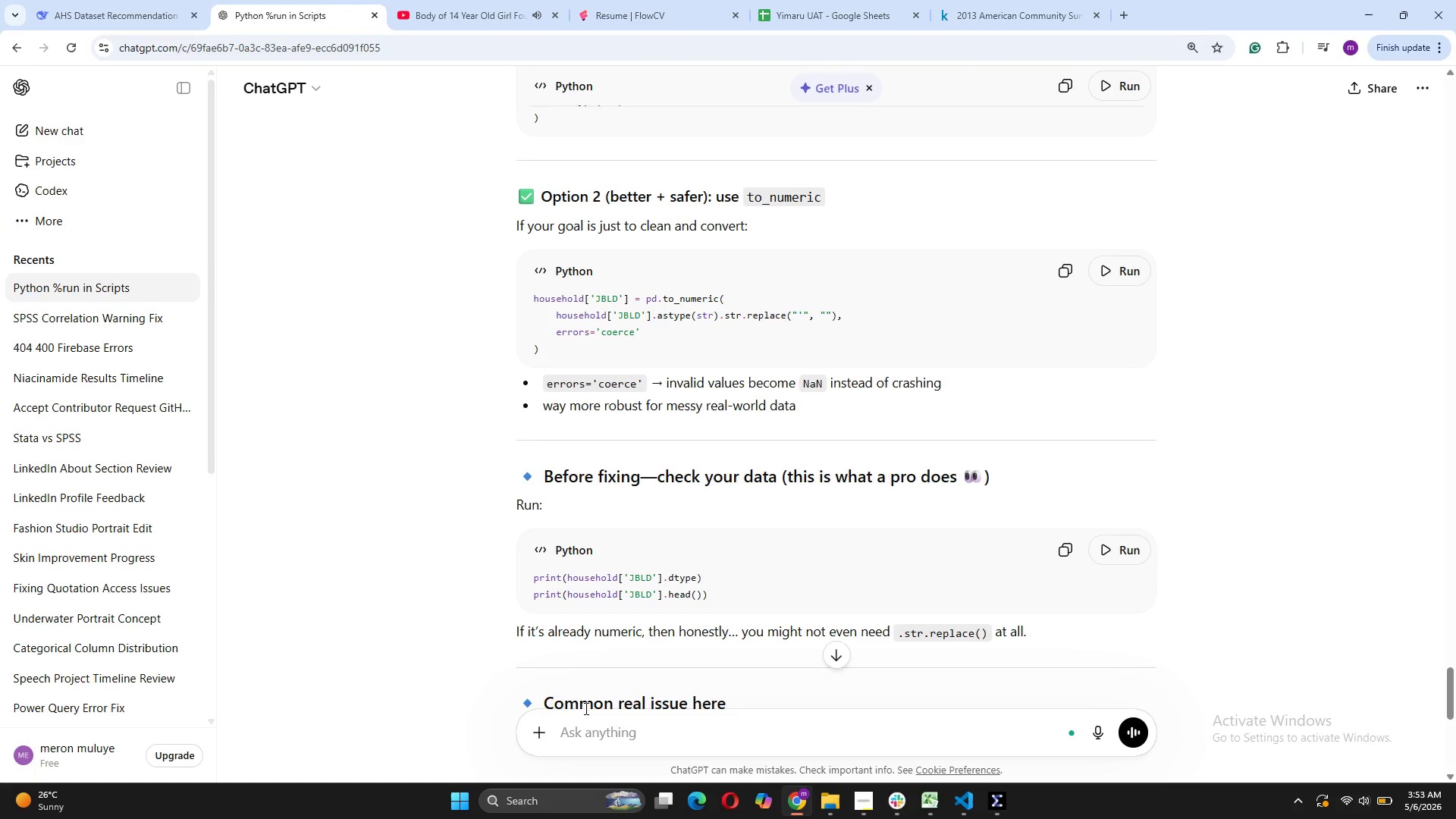 
left_click([576, 720])
 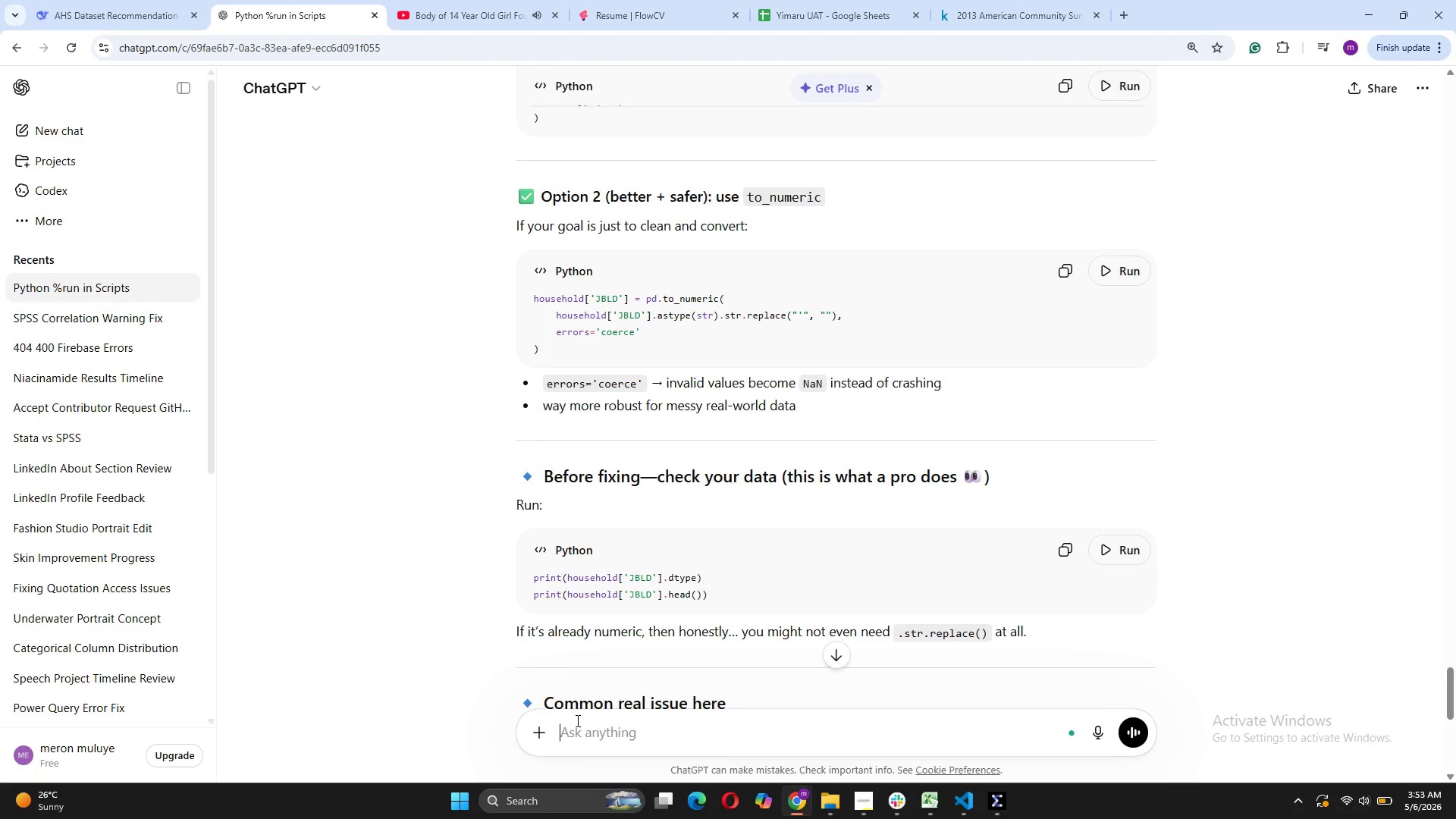 
key(Control+V)
 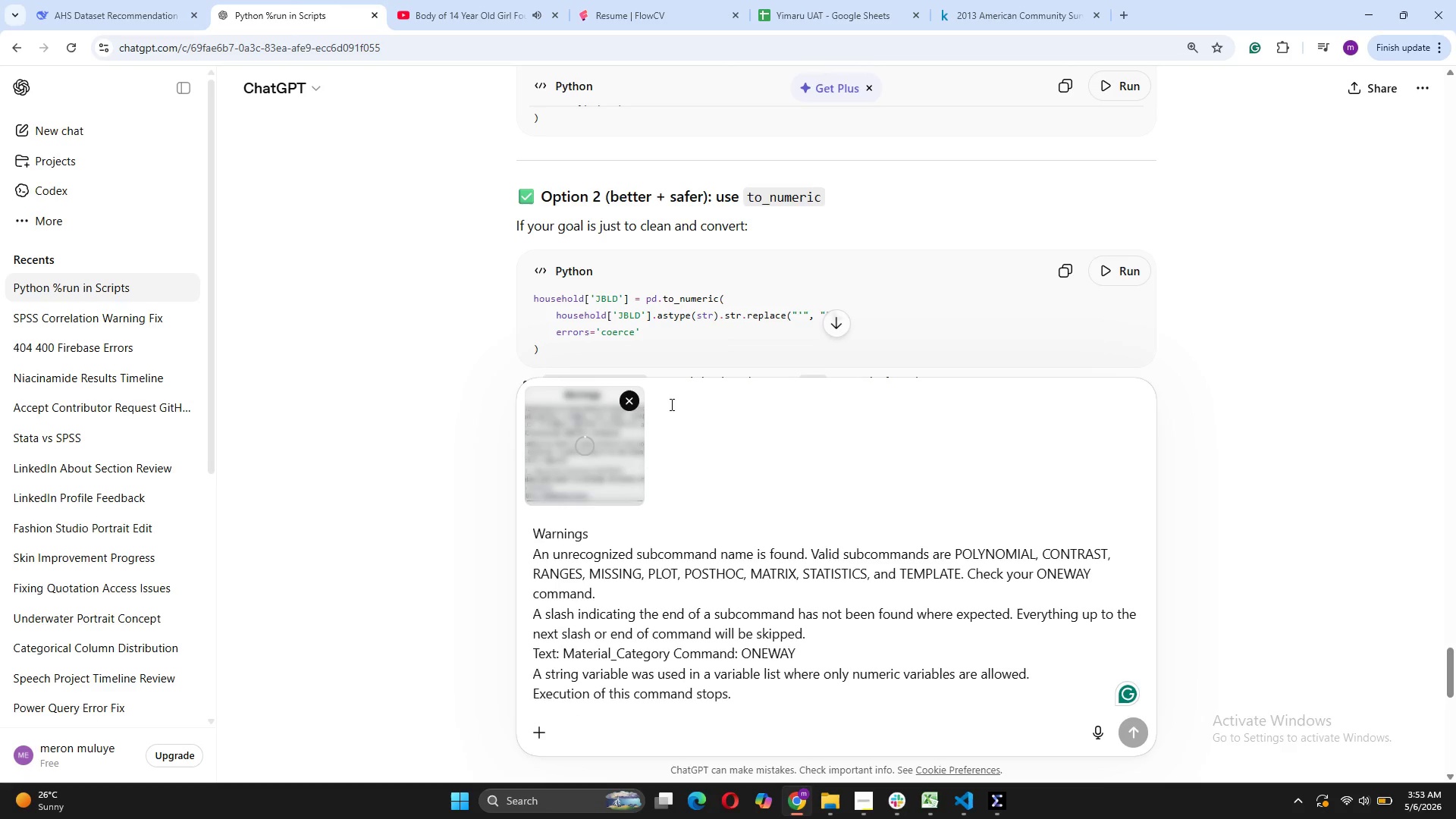 
left_click([629, 406])
 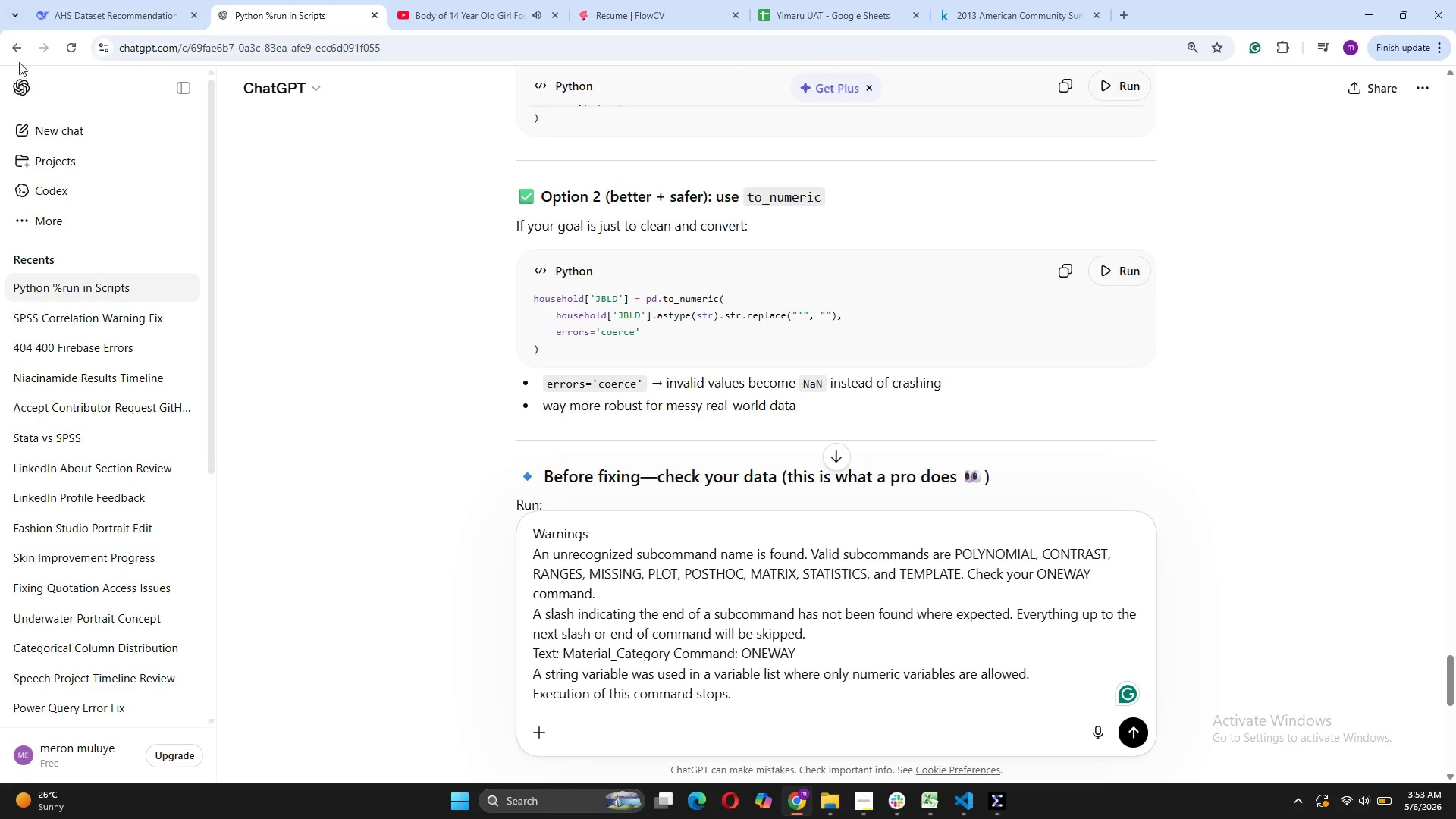 
left_click([67, 127])
 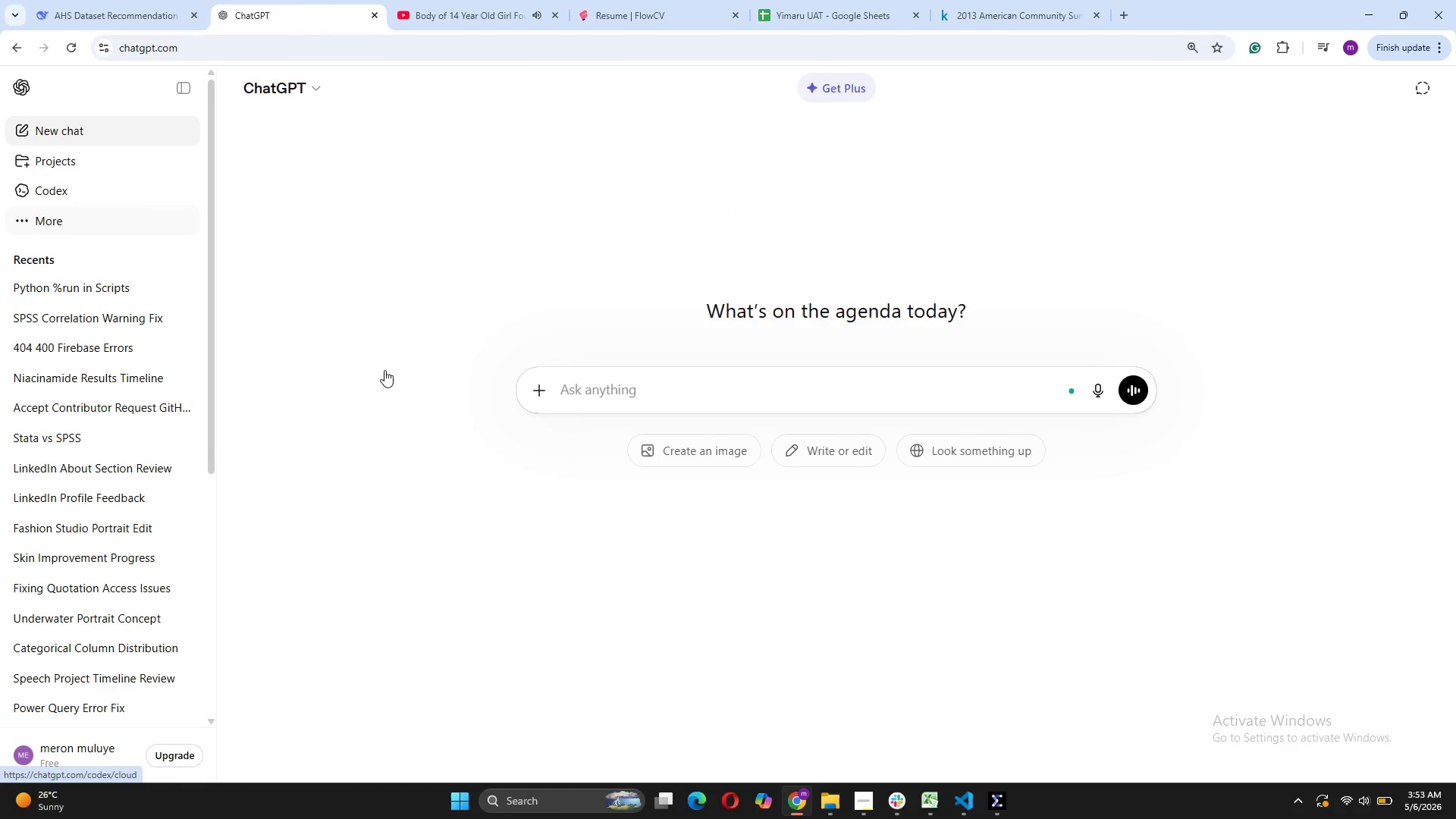 
key(Control+V)
 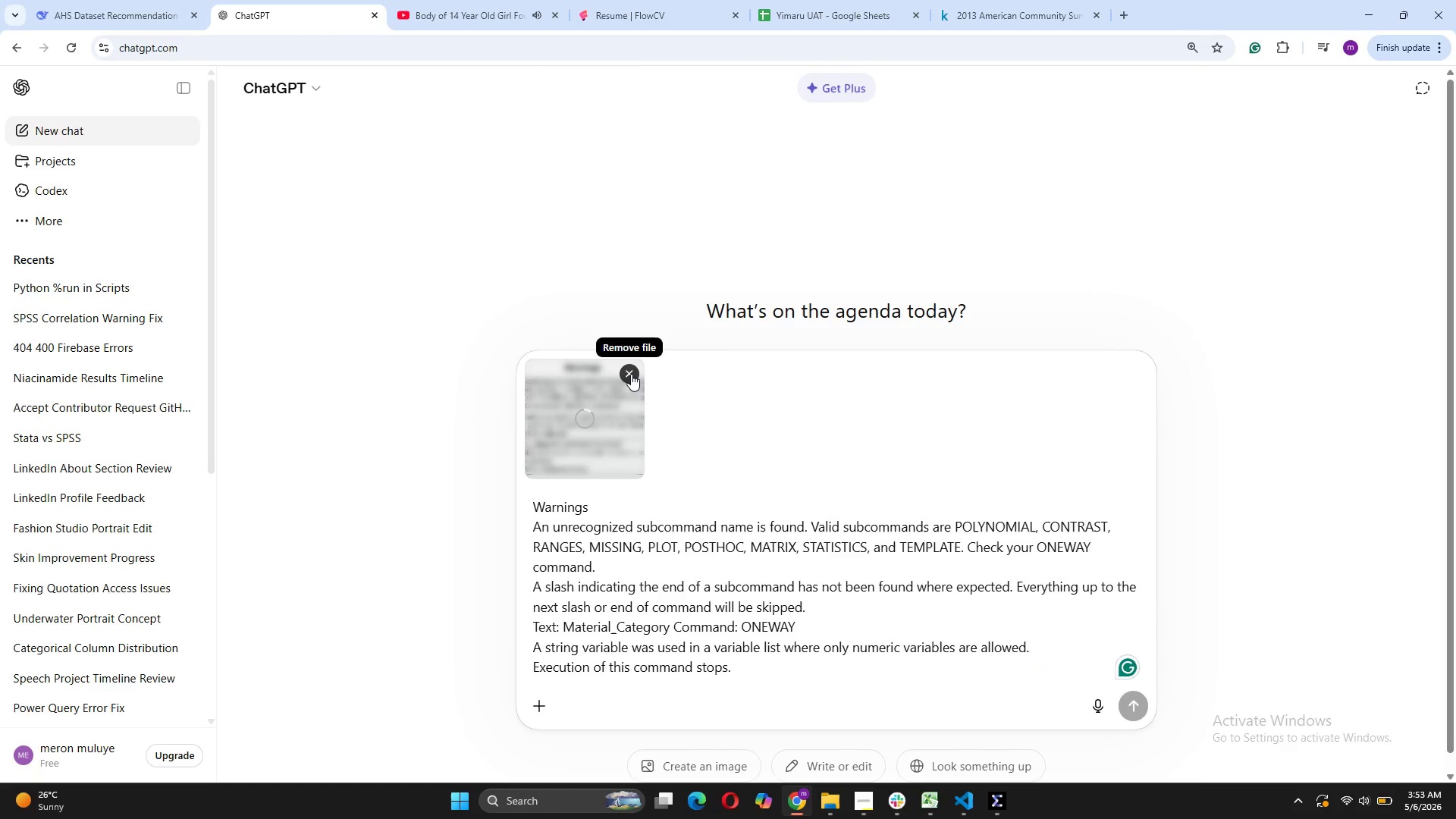 
left_click([631, 374])
 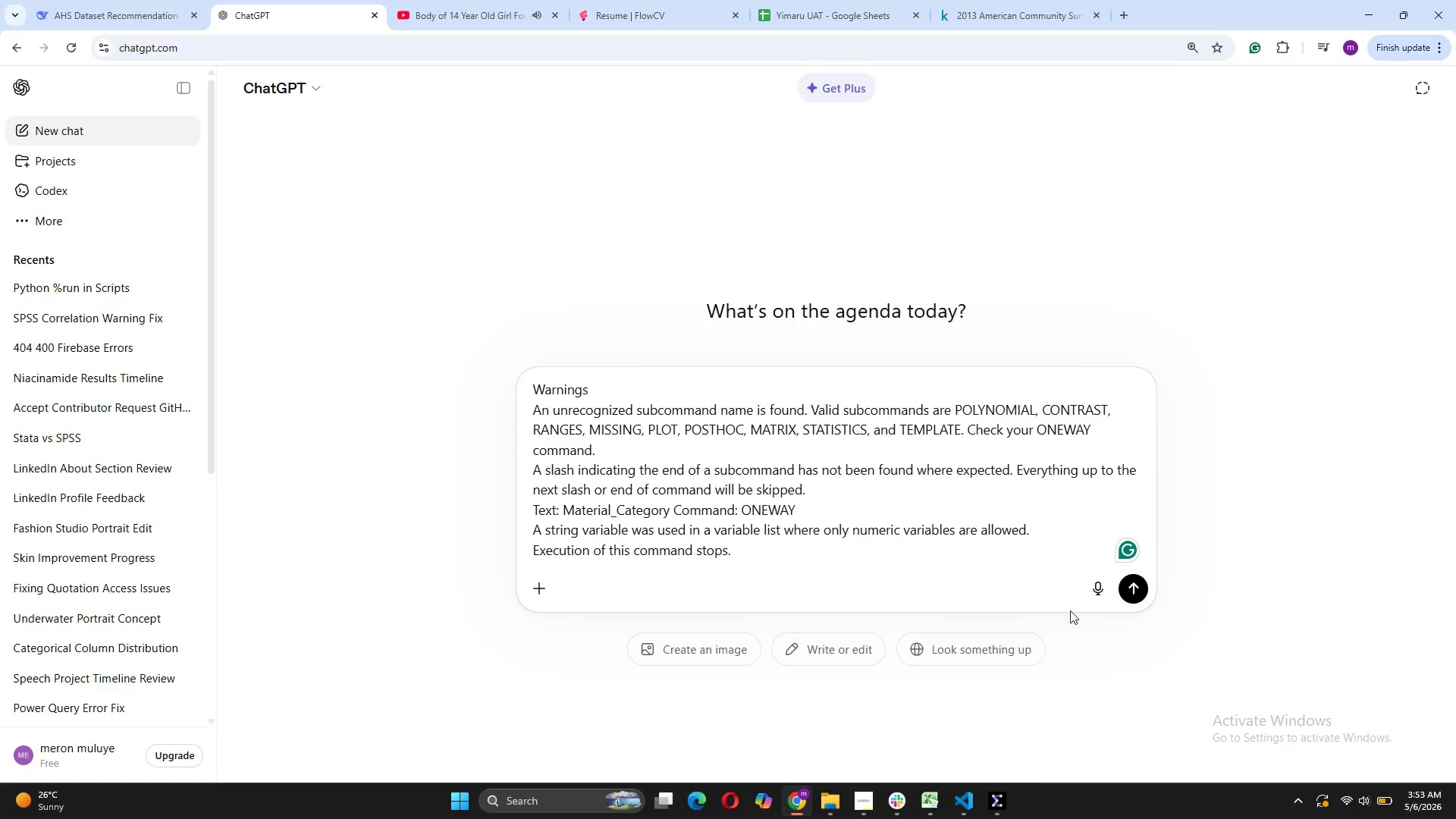 
left_click([1135, 576])
 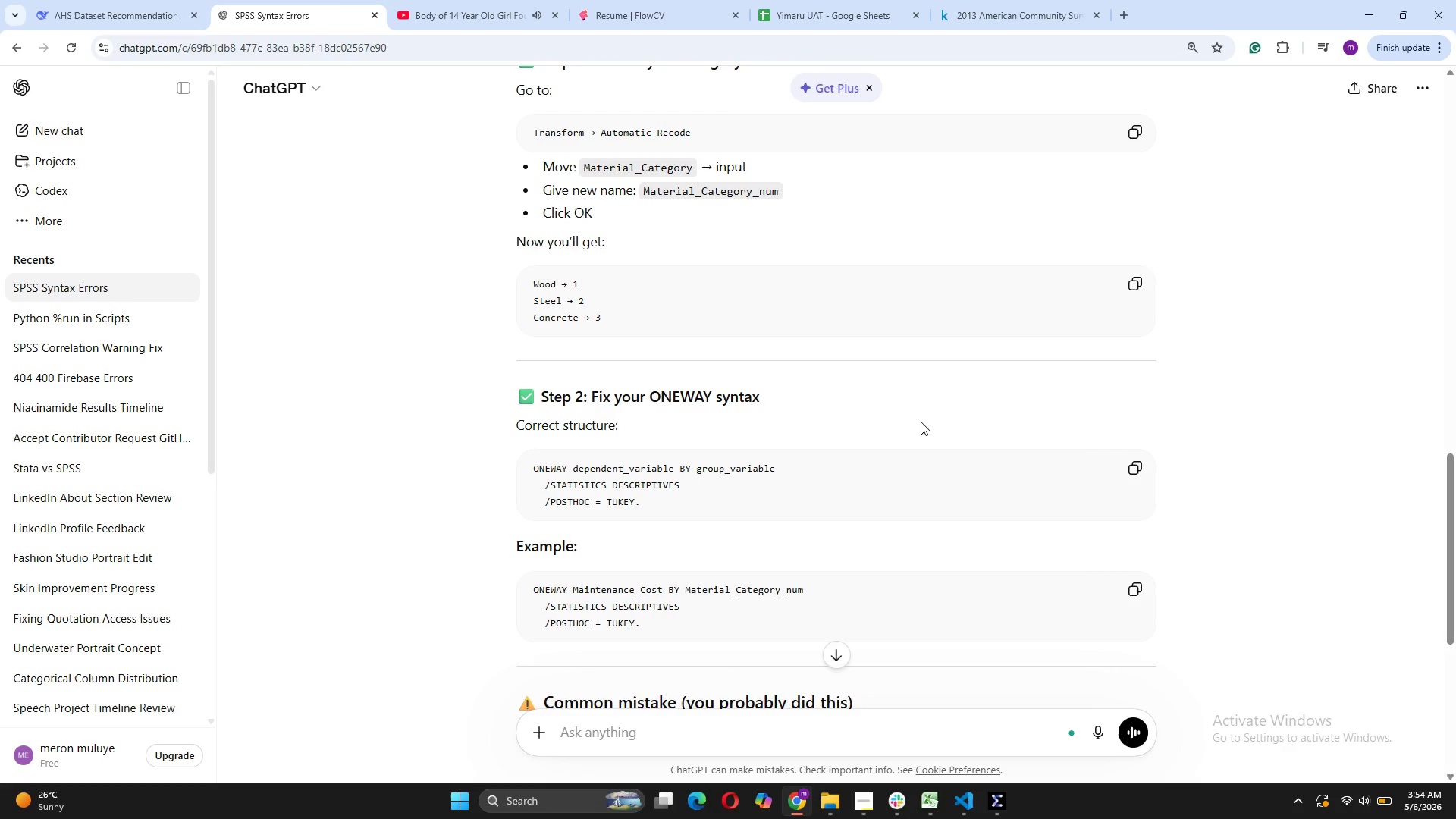 
wait(44.43)
 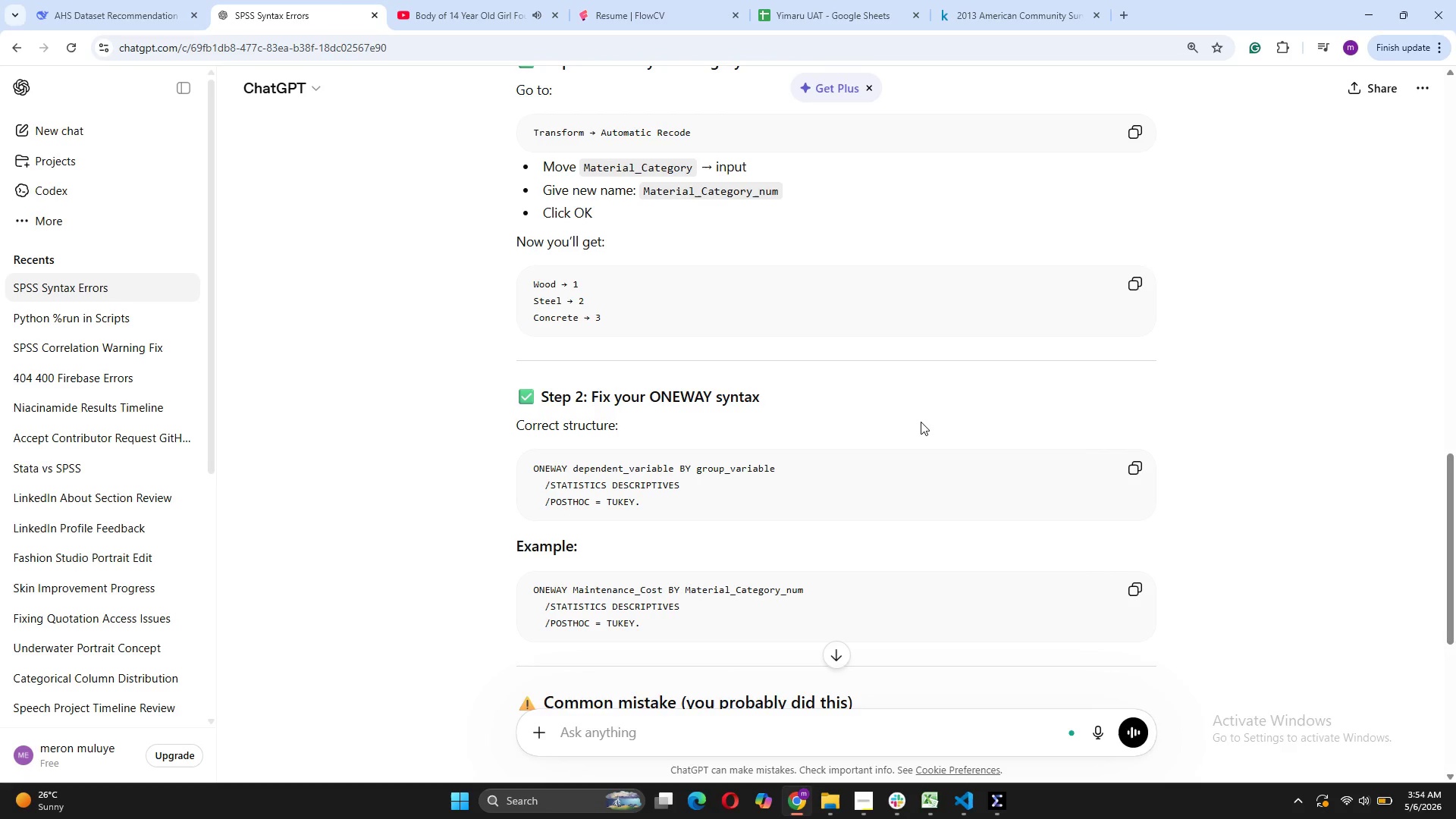 
mouse_move([974, 781])
 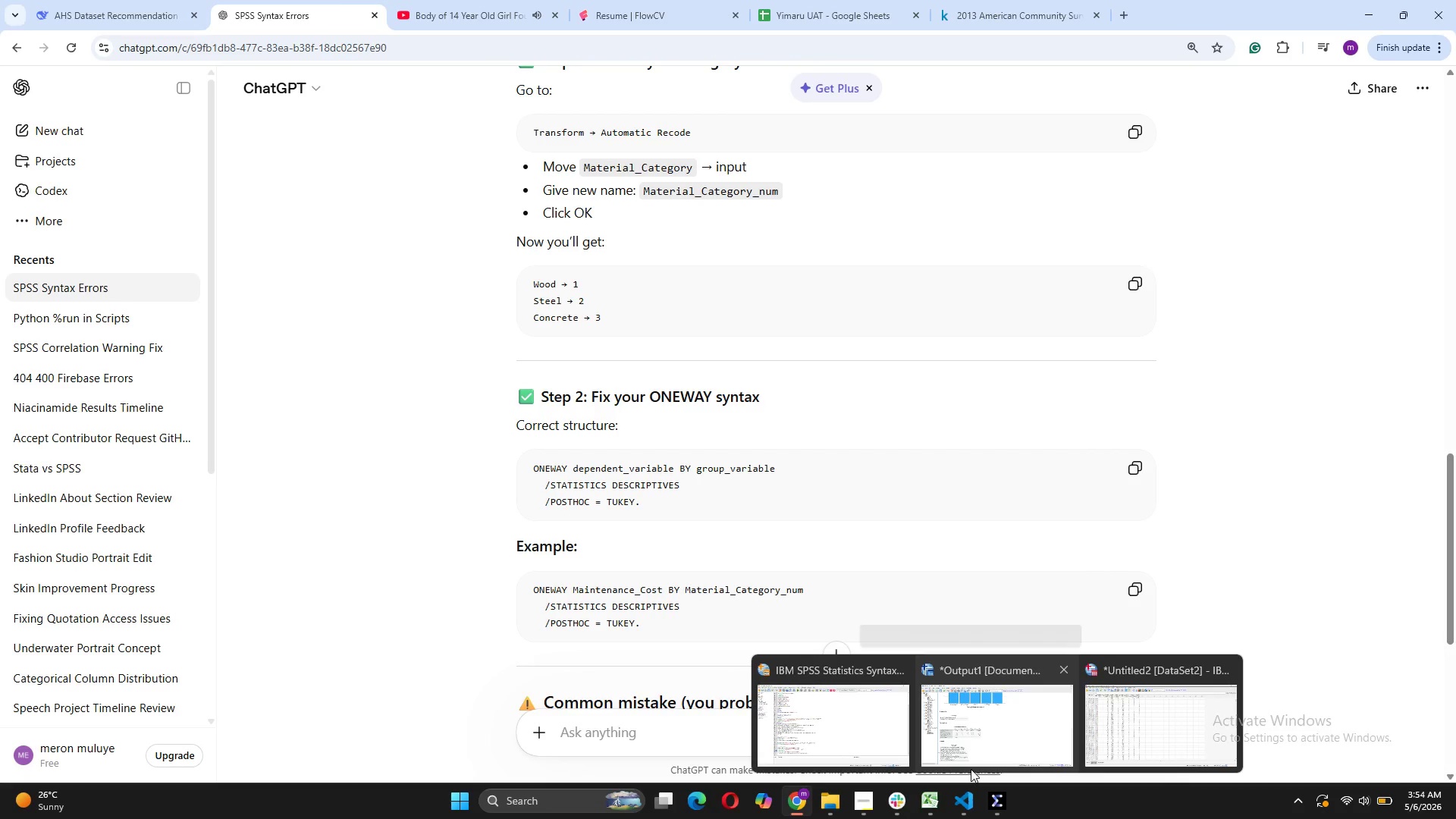 
mouse_move([959, 767])
 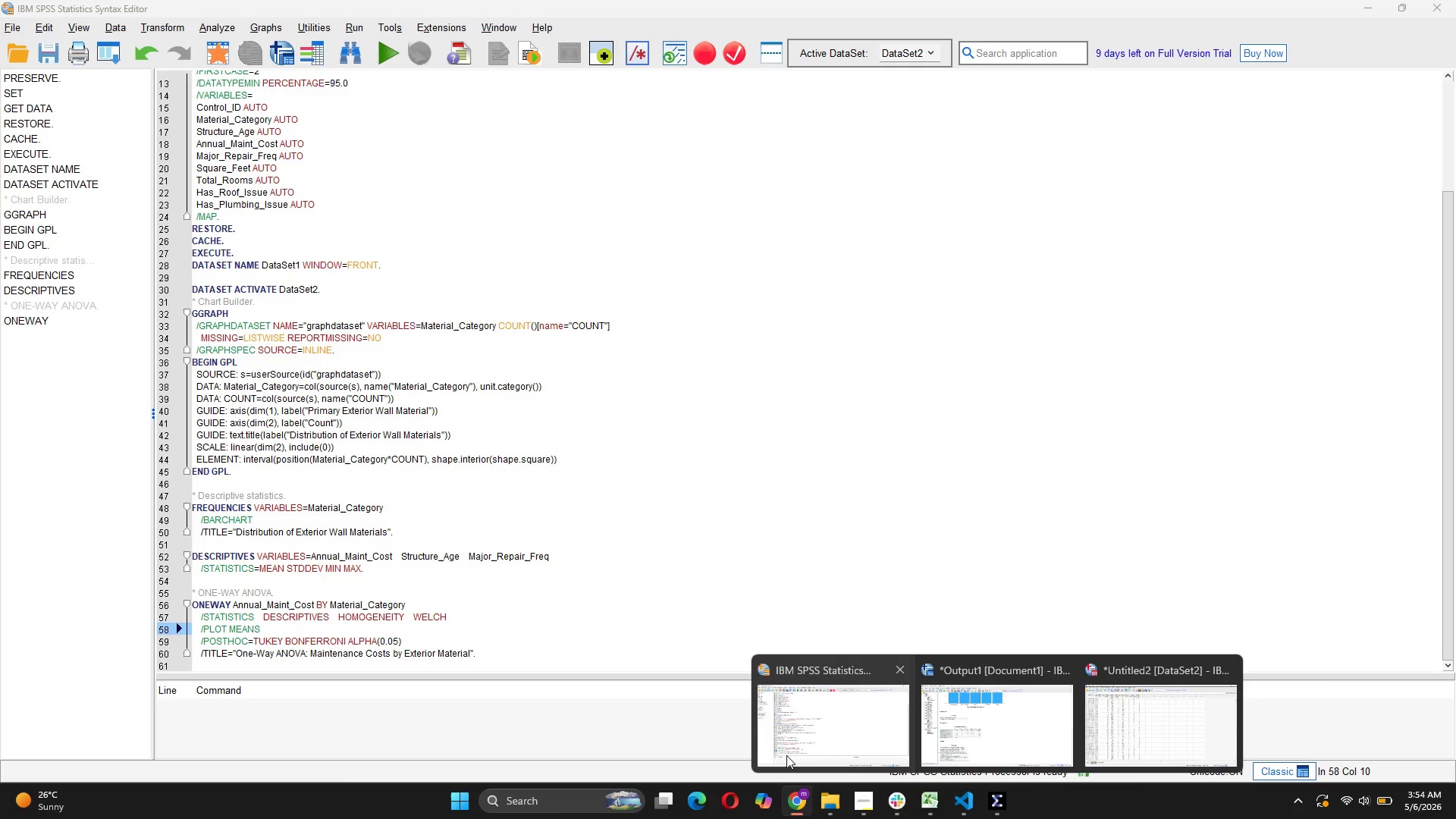 
left_click([786, 755])
 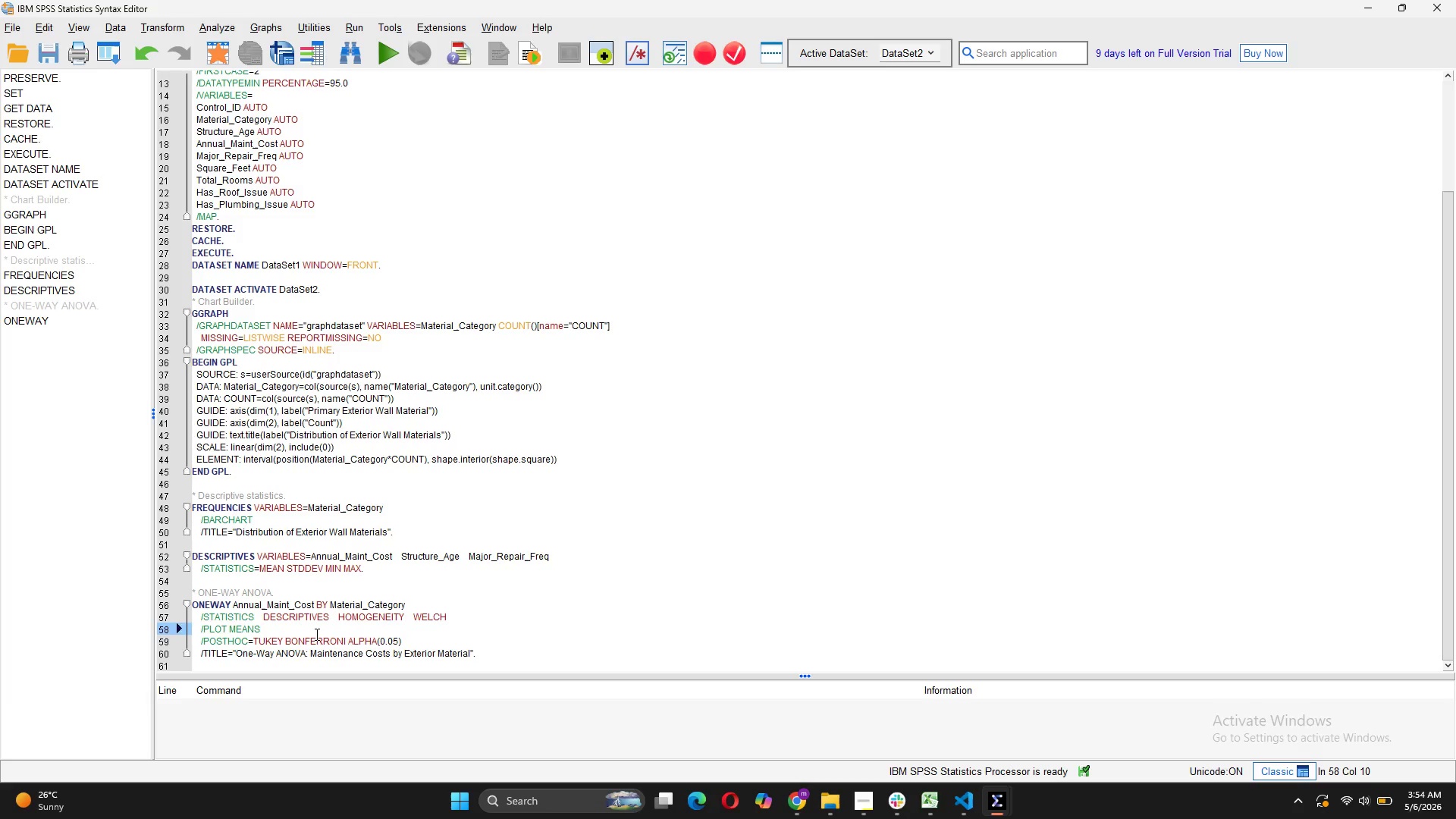 
wait(21.06)
 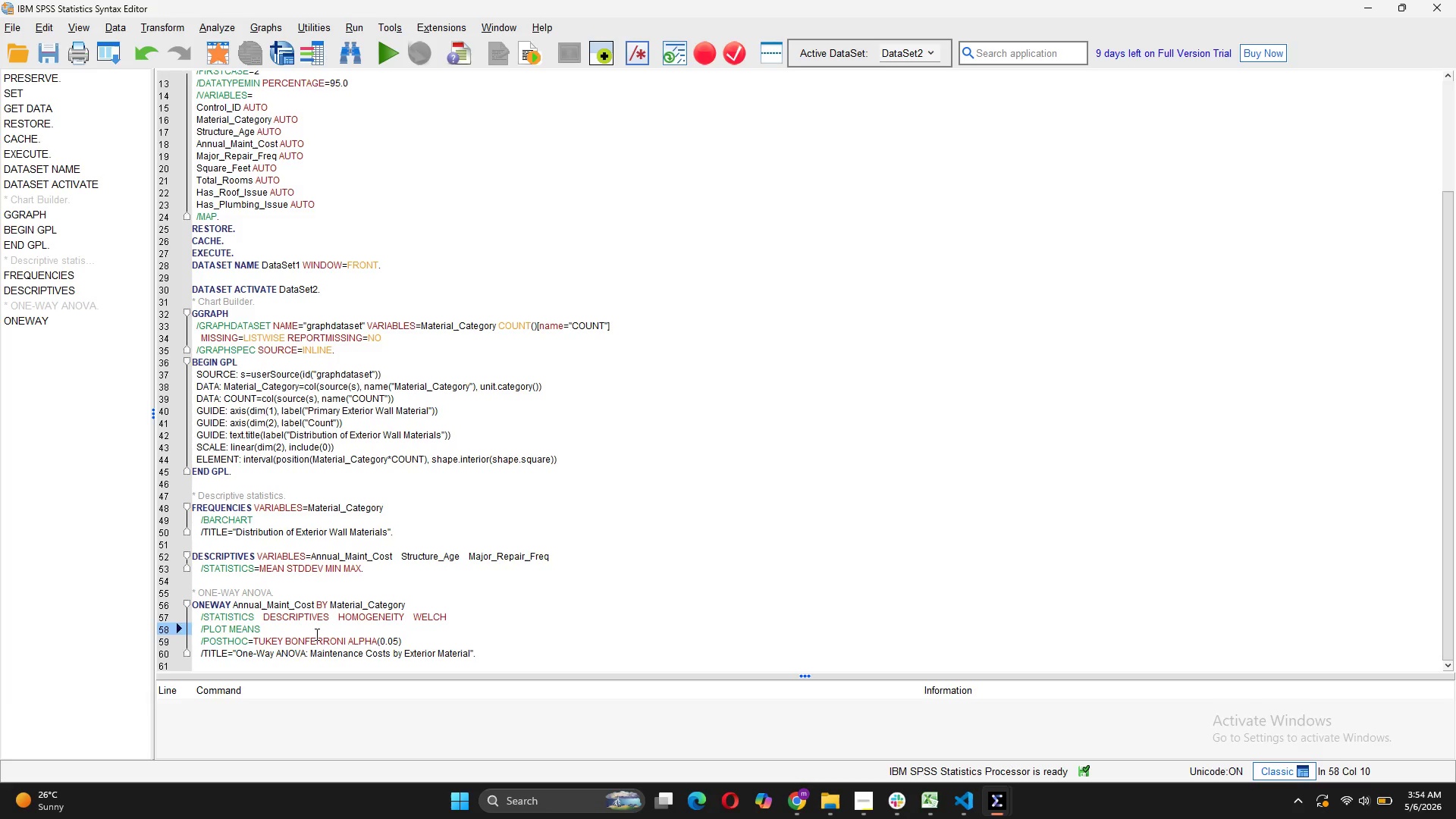 
left_click([838, 716])
 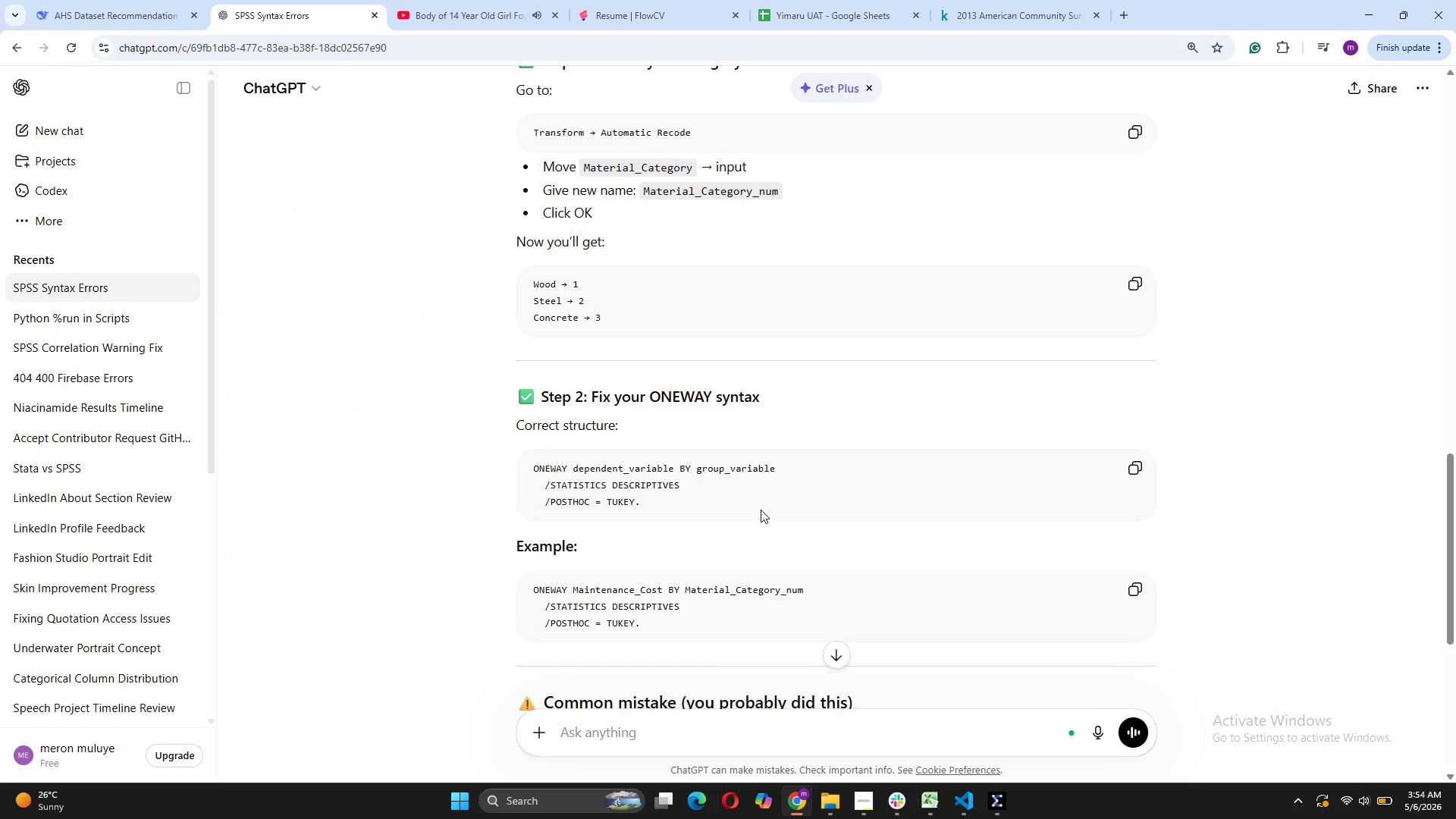 
scroll: coordinate [761, 510], scroll_direction: up, amount: 7.0
 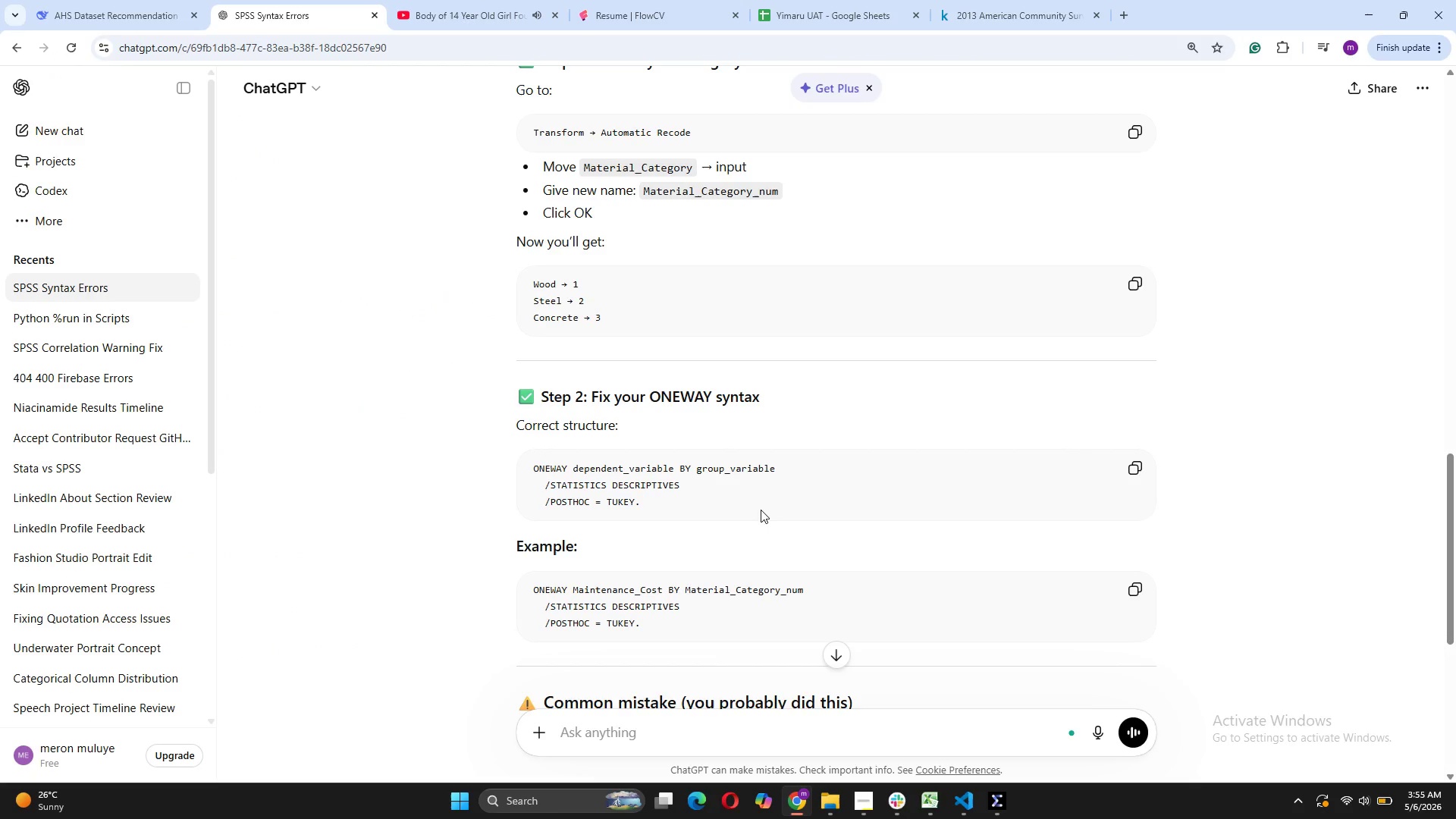 
left_click([721, 255])
 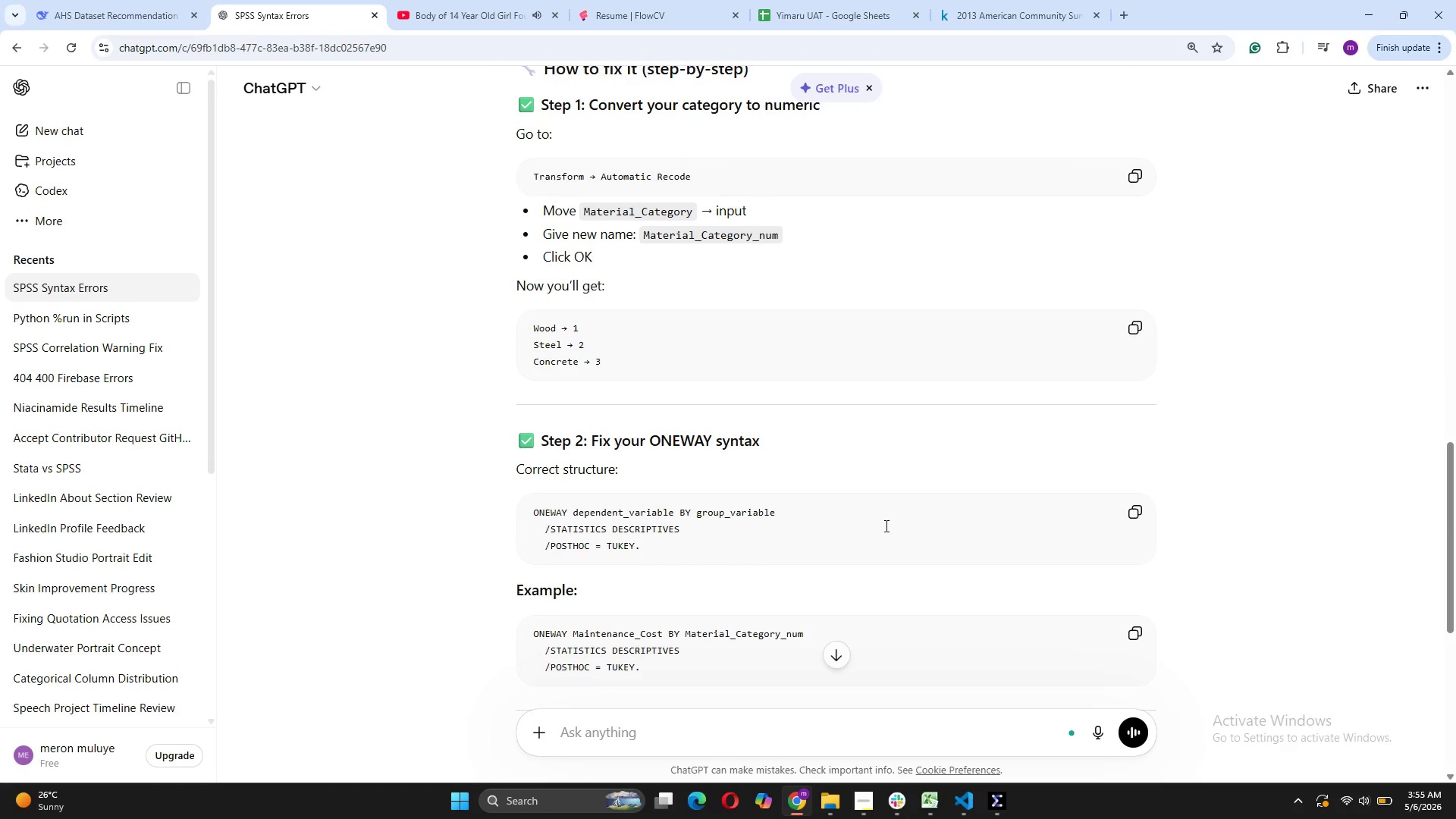 
scroll: coordinate [721, 255], scroll_direction: up, amount: 9.0
 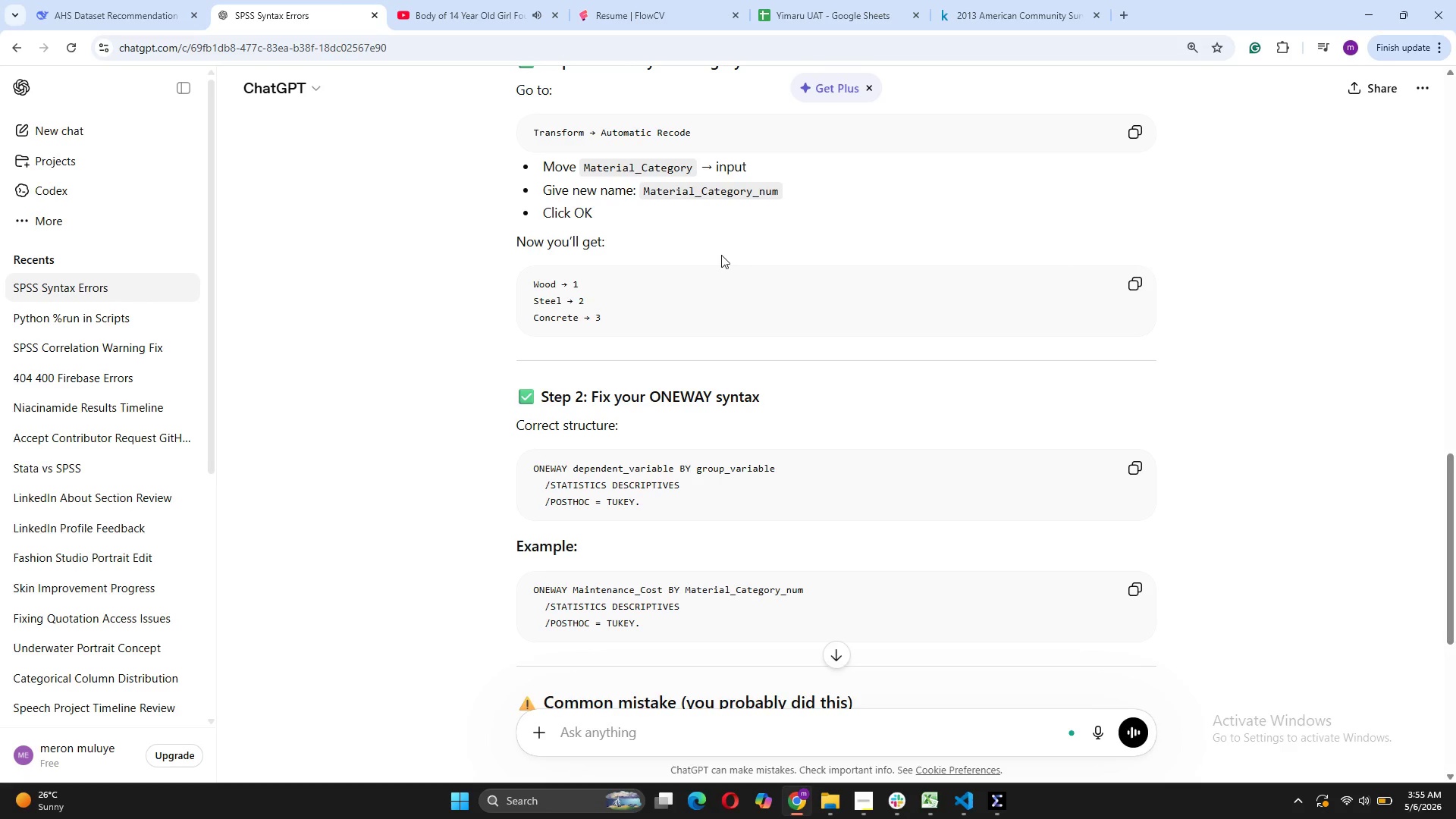 
wait(42.16)
 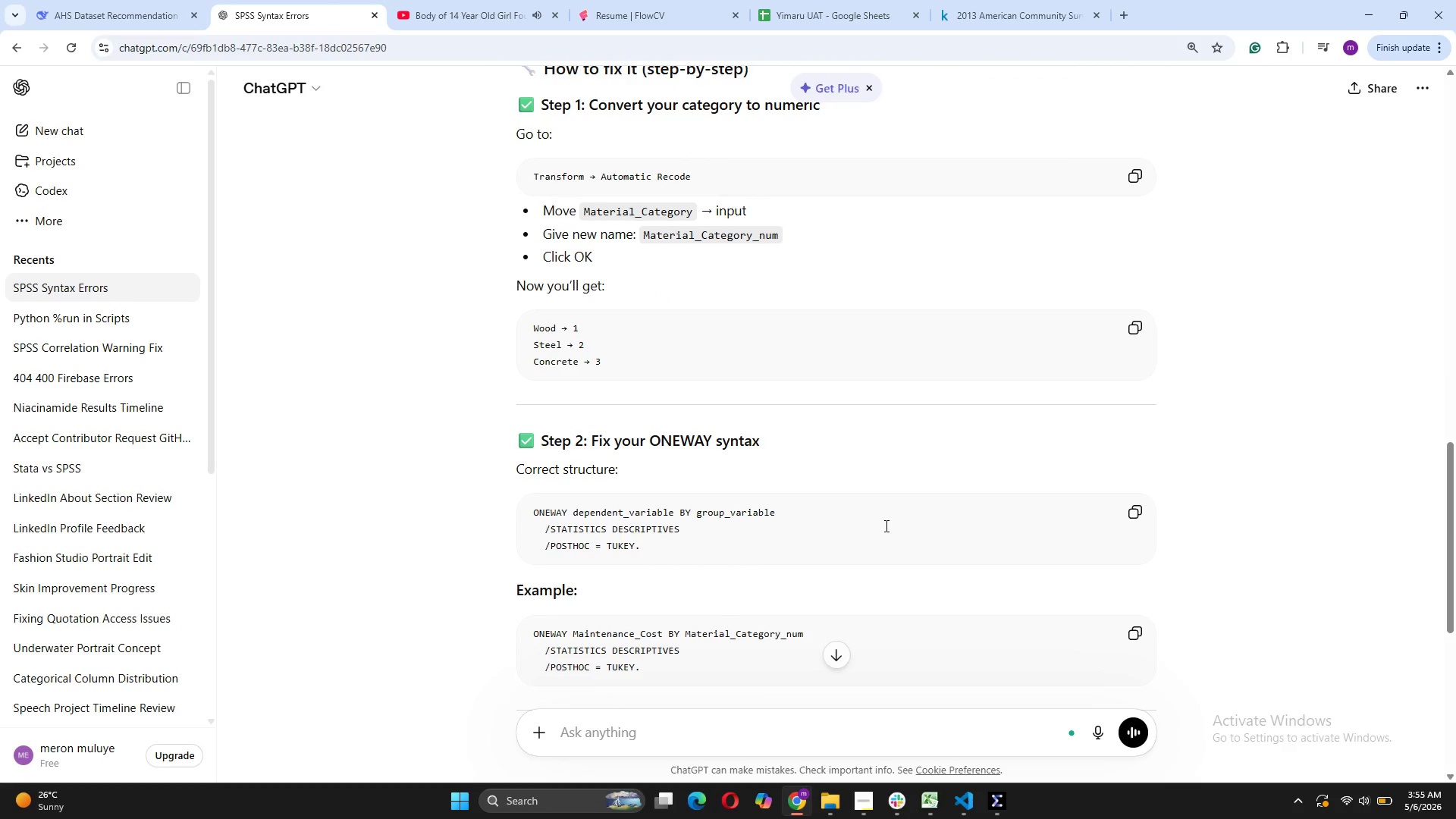 
mouse_move([987, 750])
 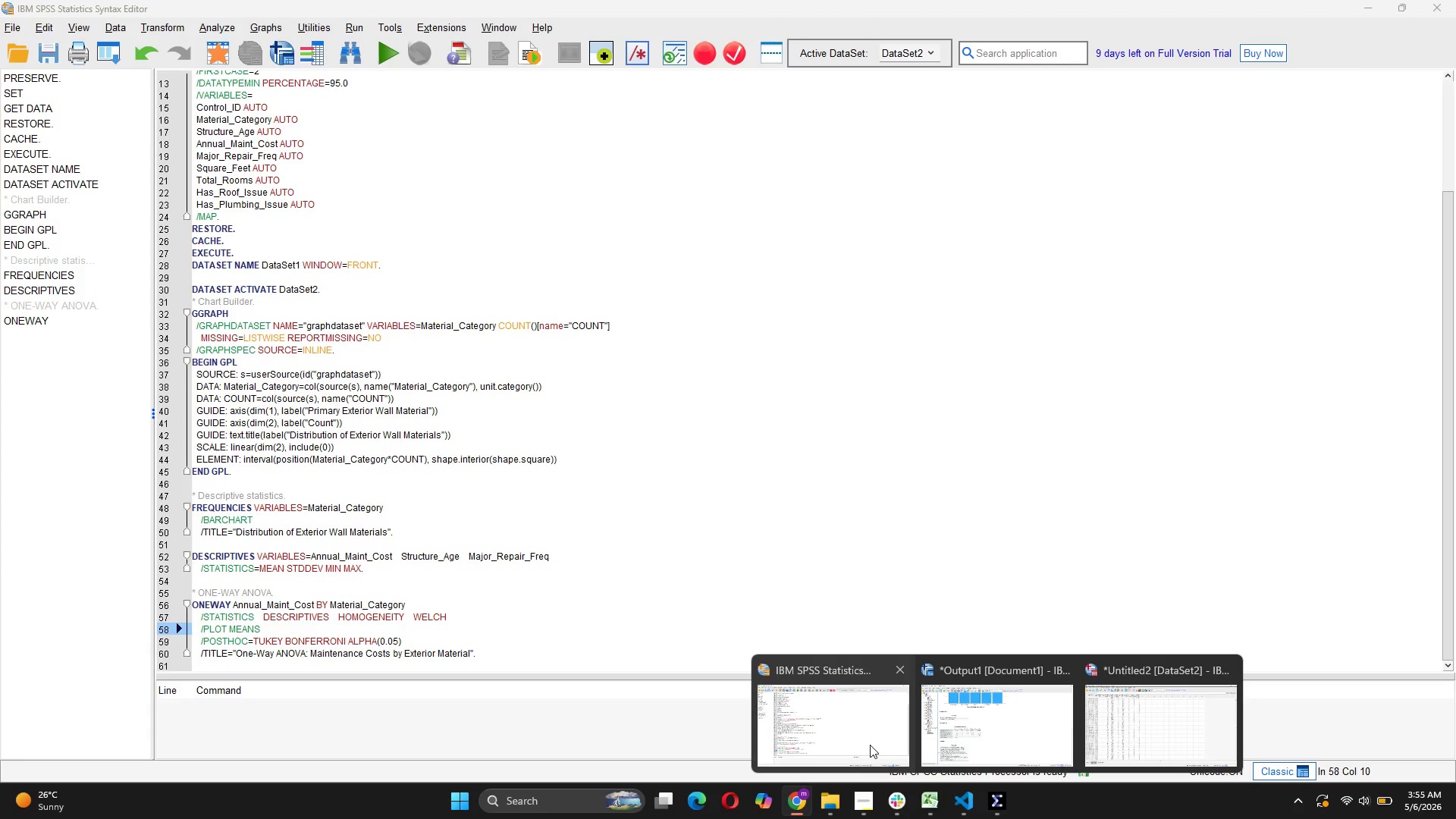 
left_click([870, 745])
 